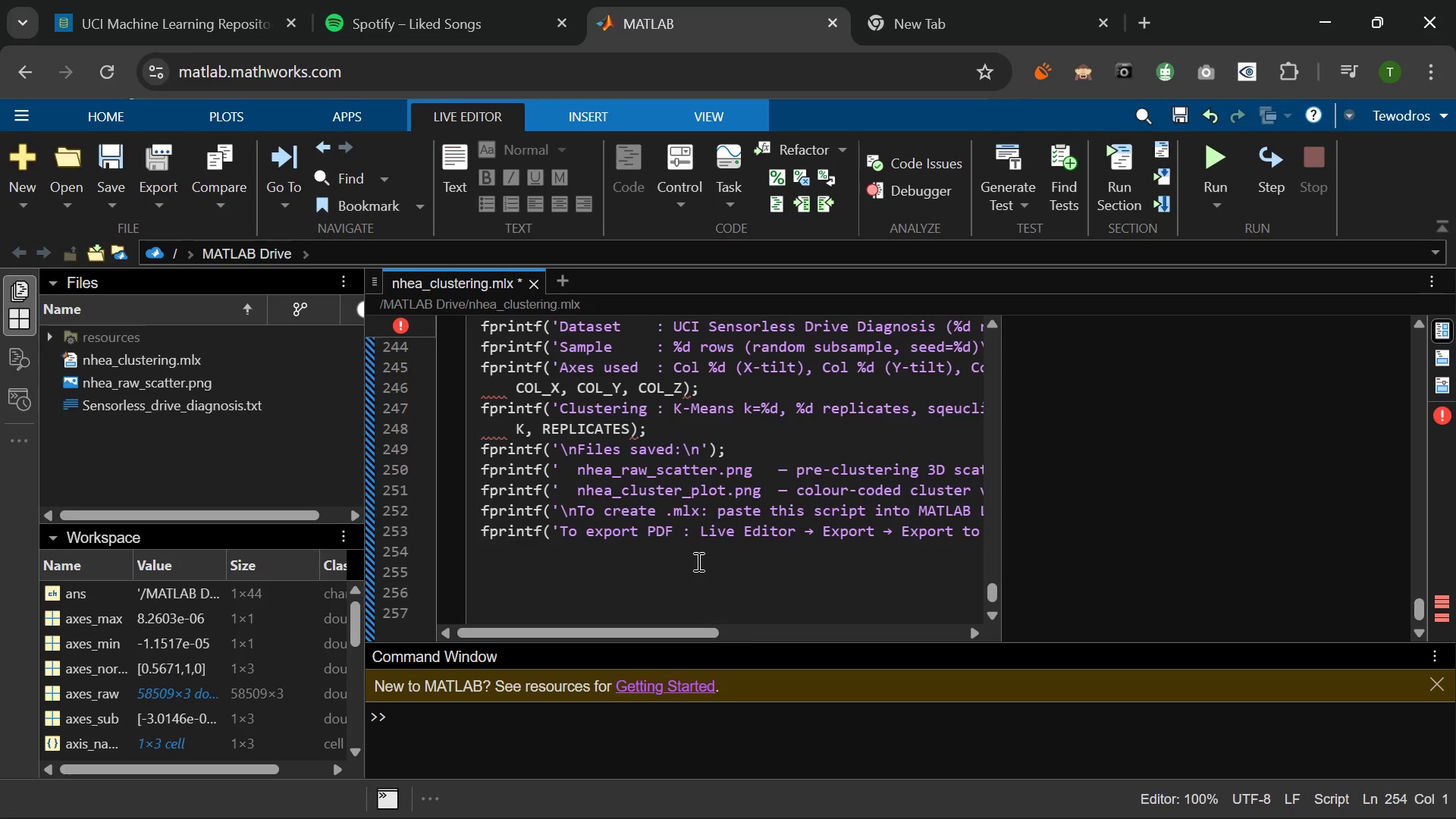 
type(fprintf('For screenshot:)
 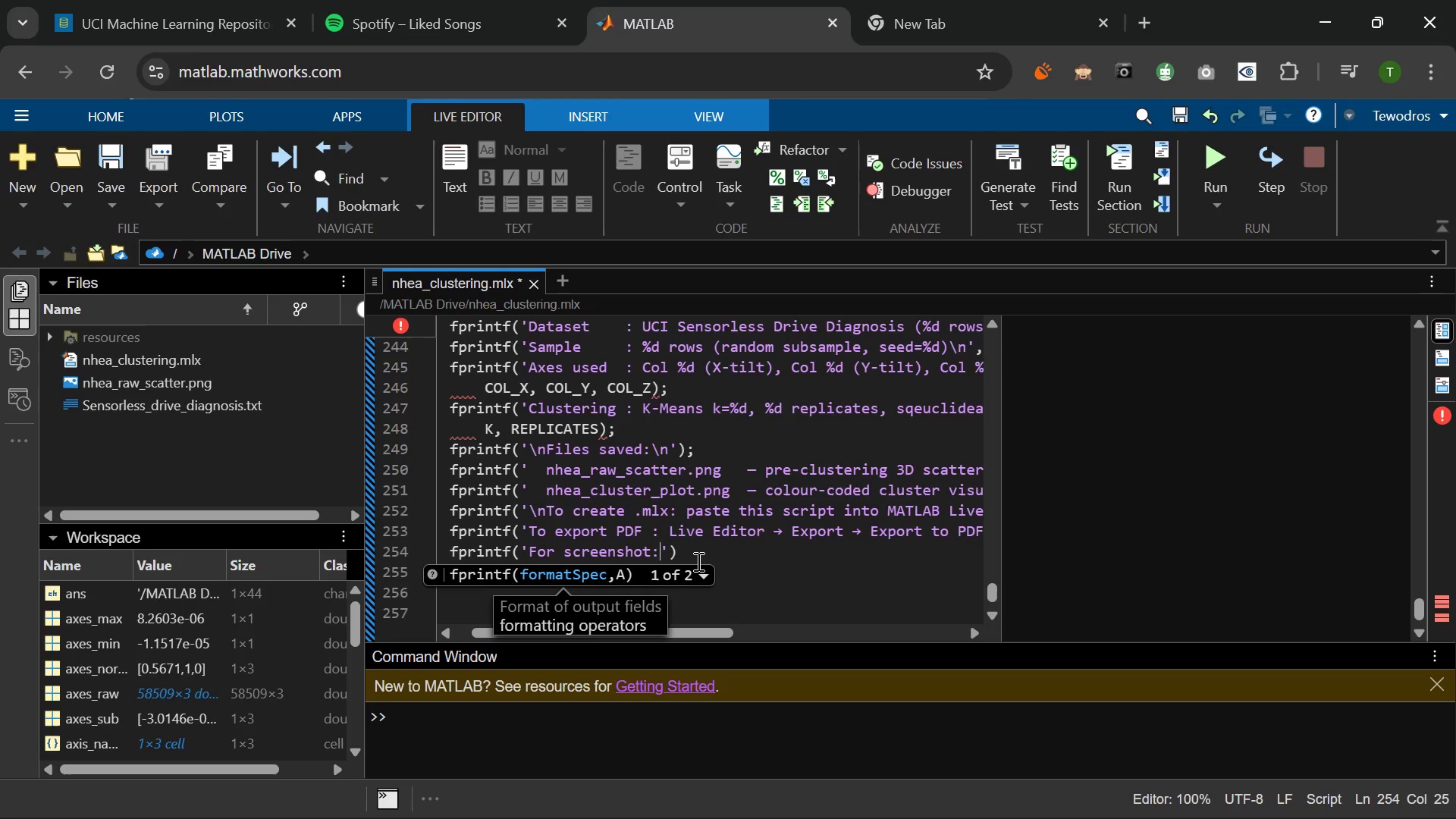 
wait(7.12)
 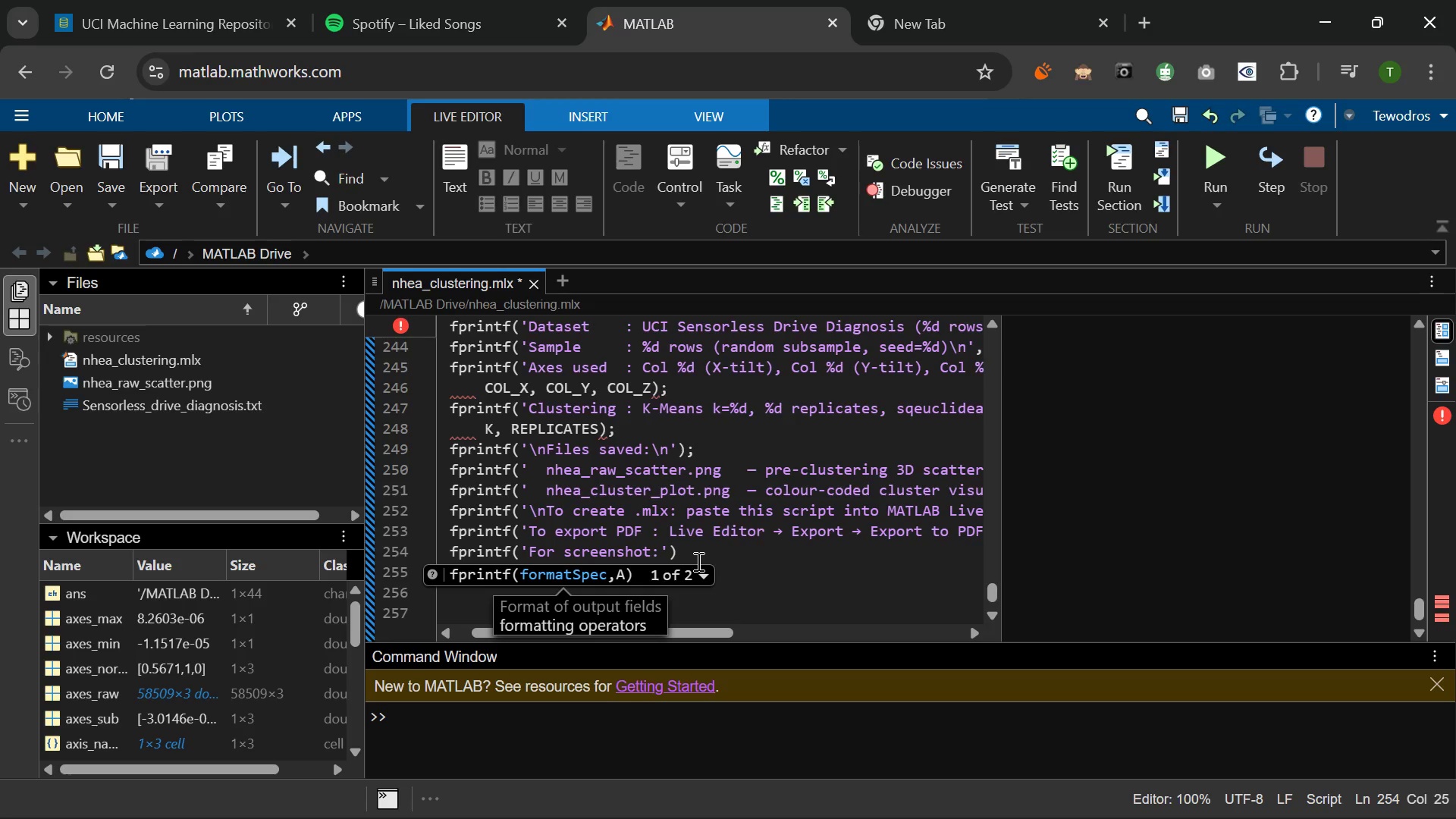 
type( capture Workspace panel shou)
key(Backspace)
type(wing cluster_idx, centroin)
key(Backspace)
type(ds, sumd\n)
 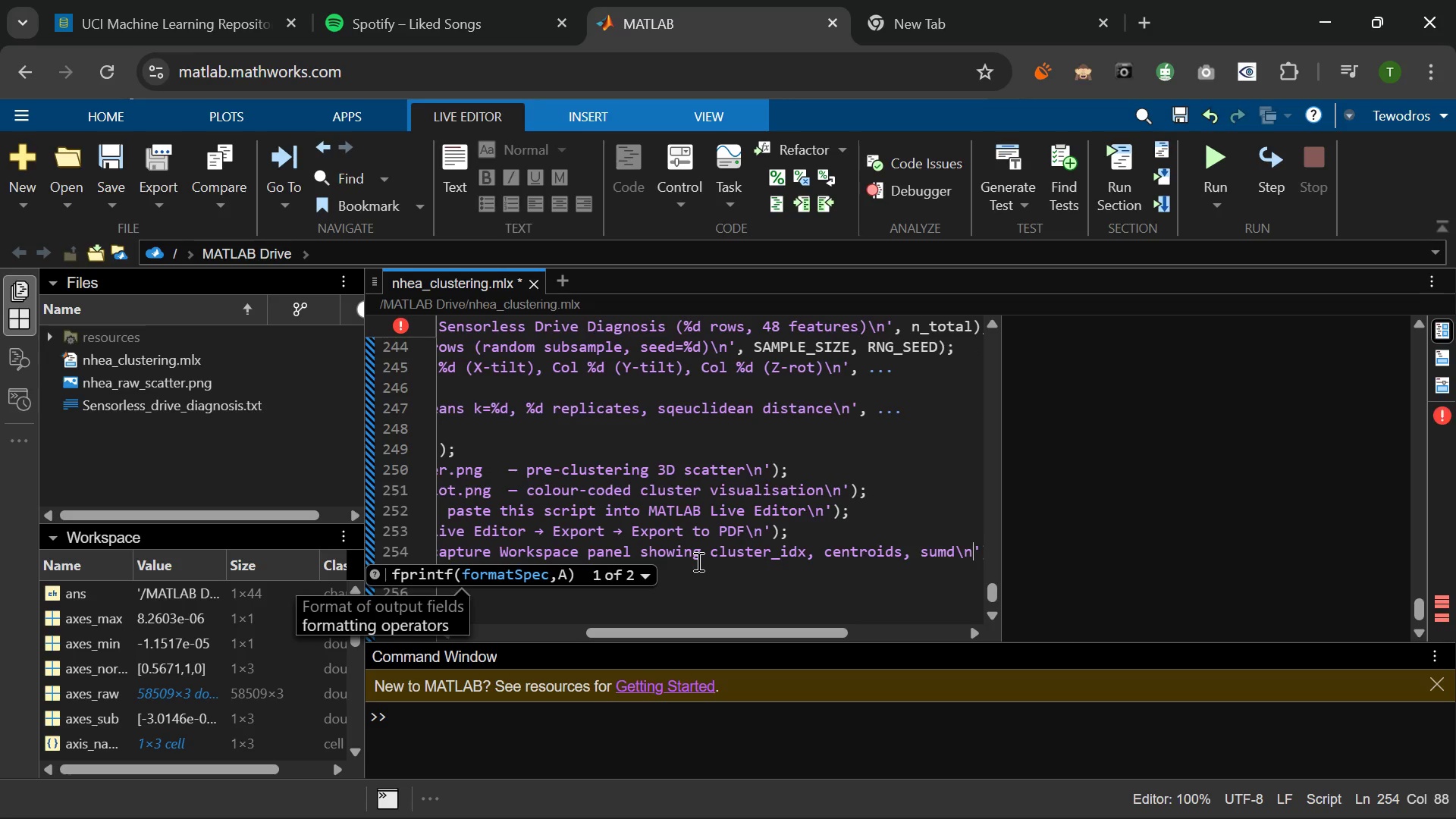 
key(ArrowRight)
 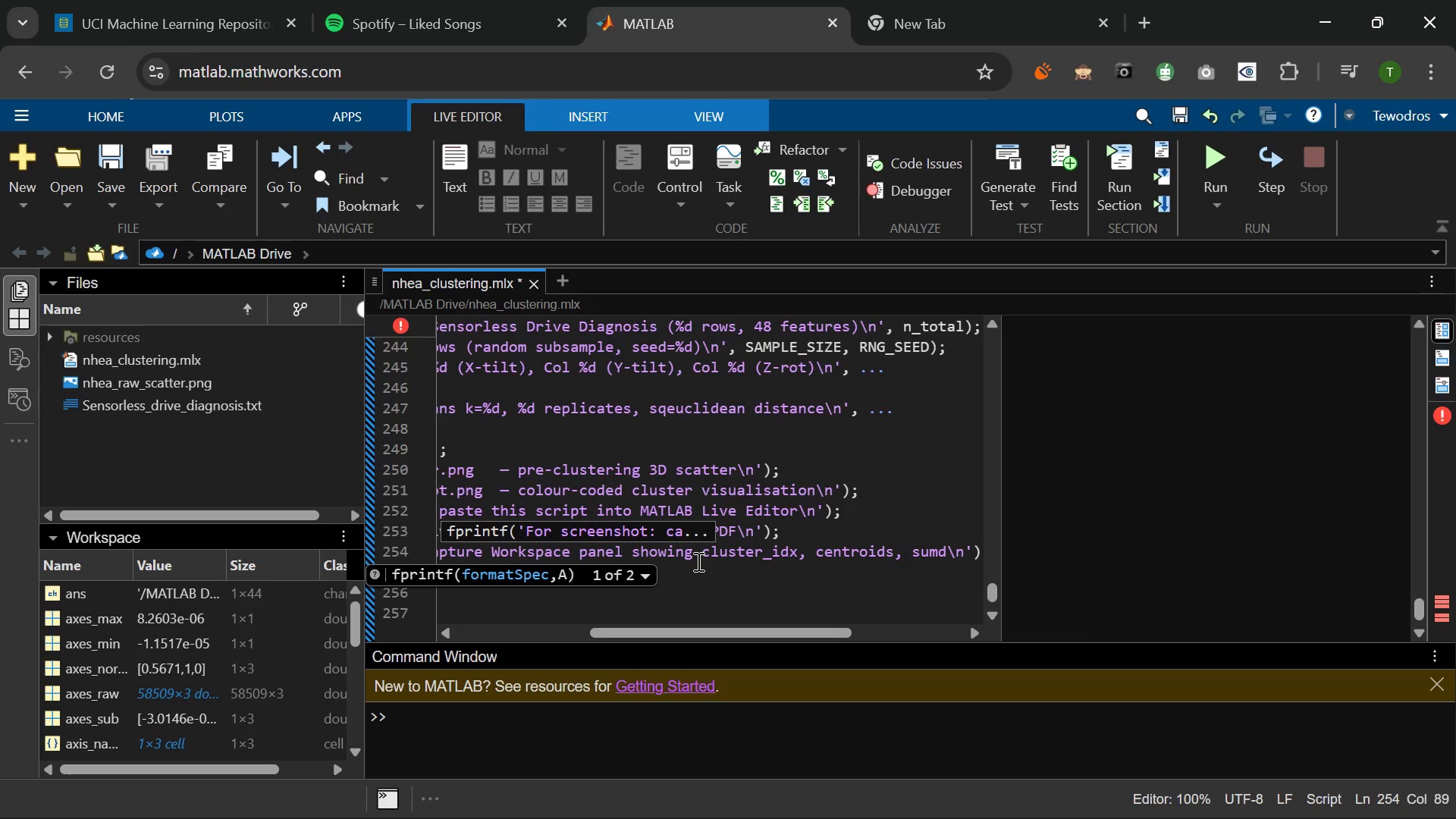 
key(ArrowRight)
 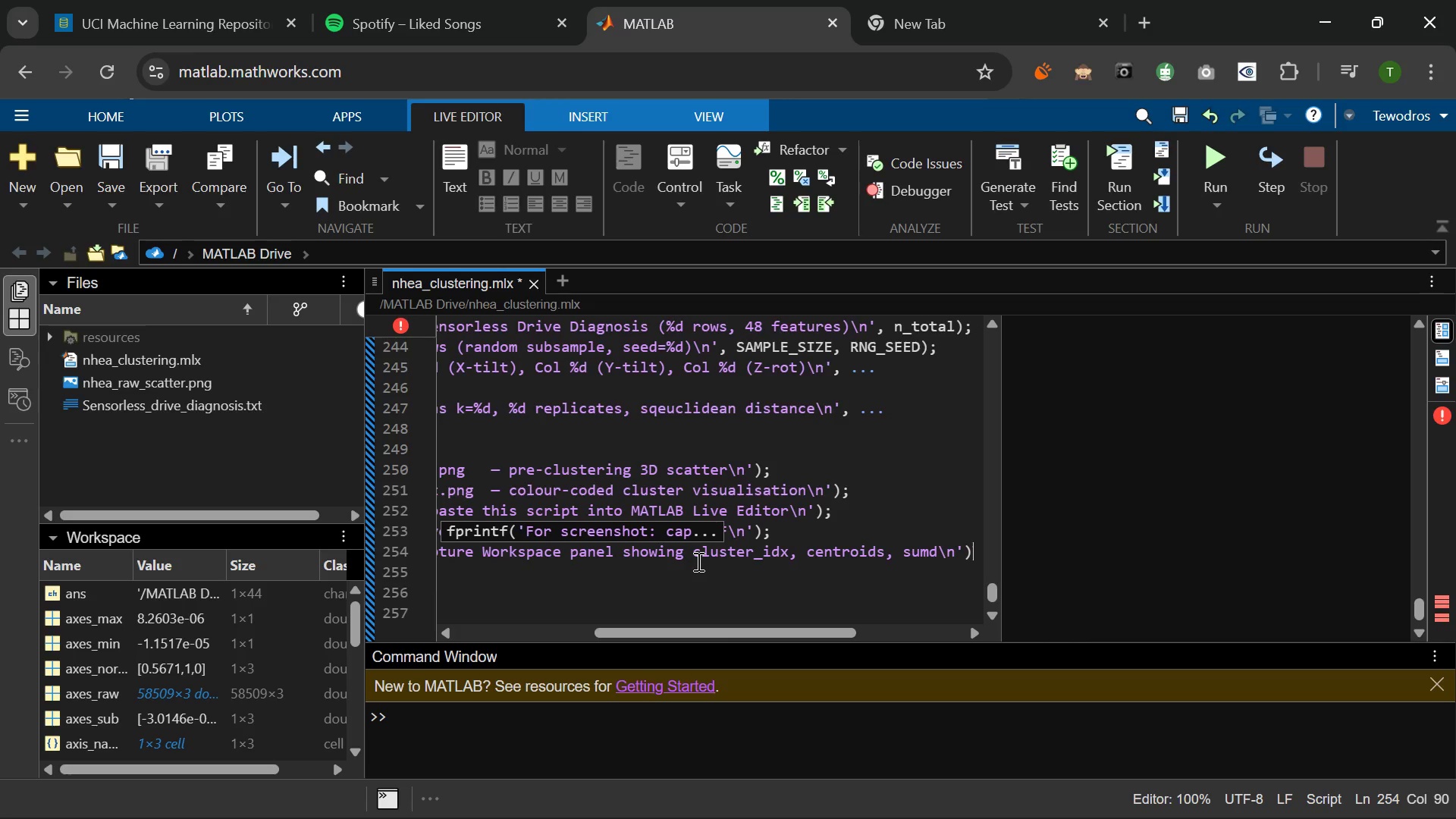 
key(Semicolon)
 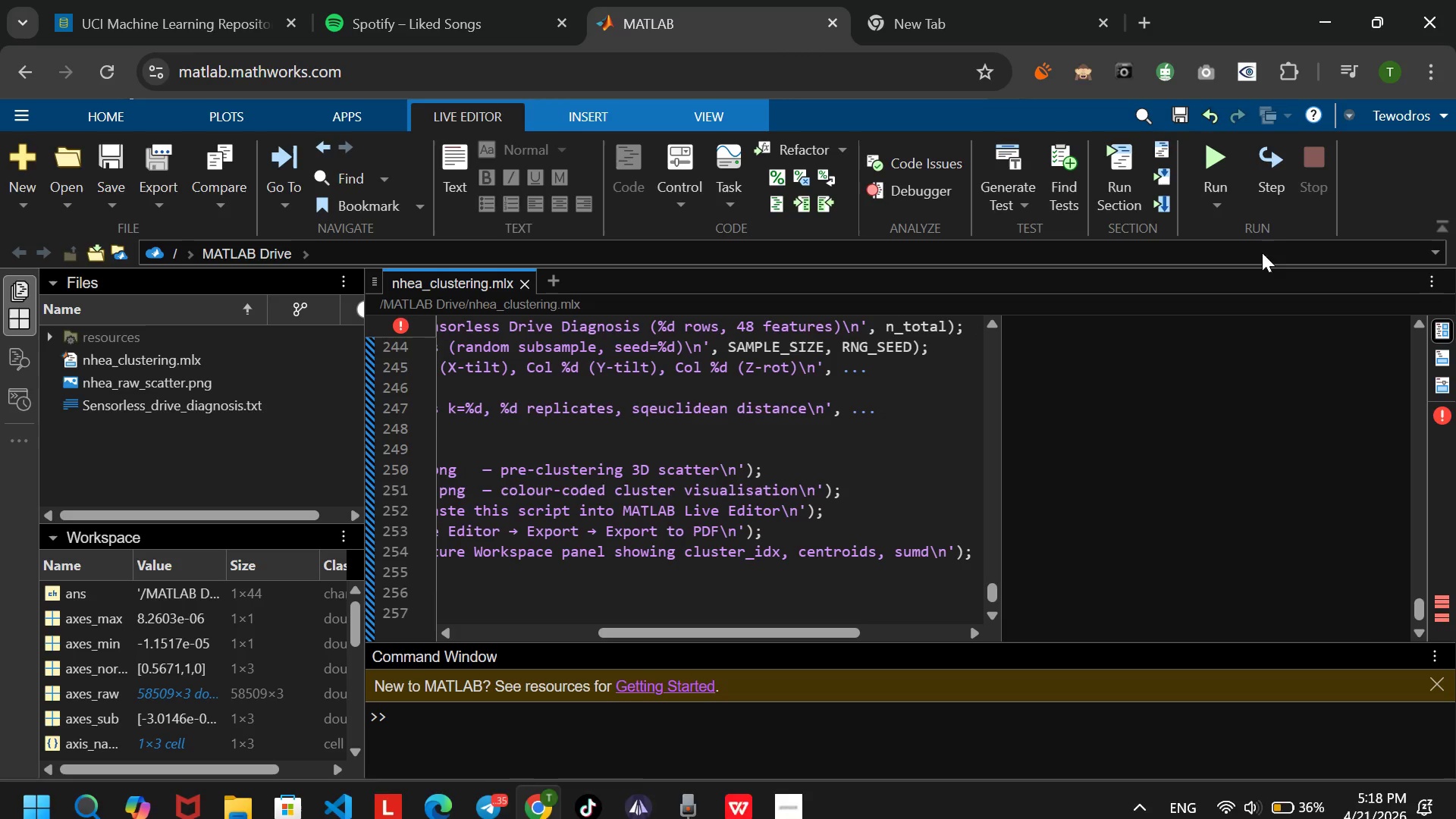 
left_click([1203, 168])
 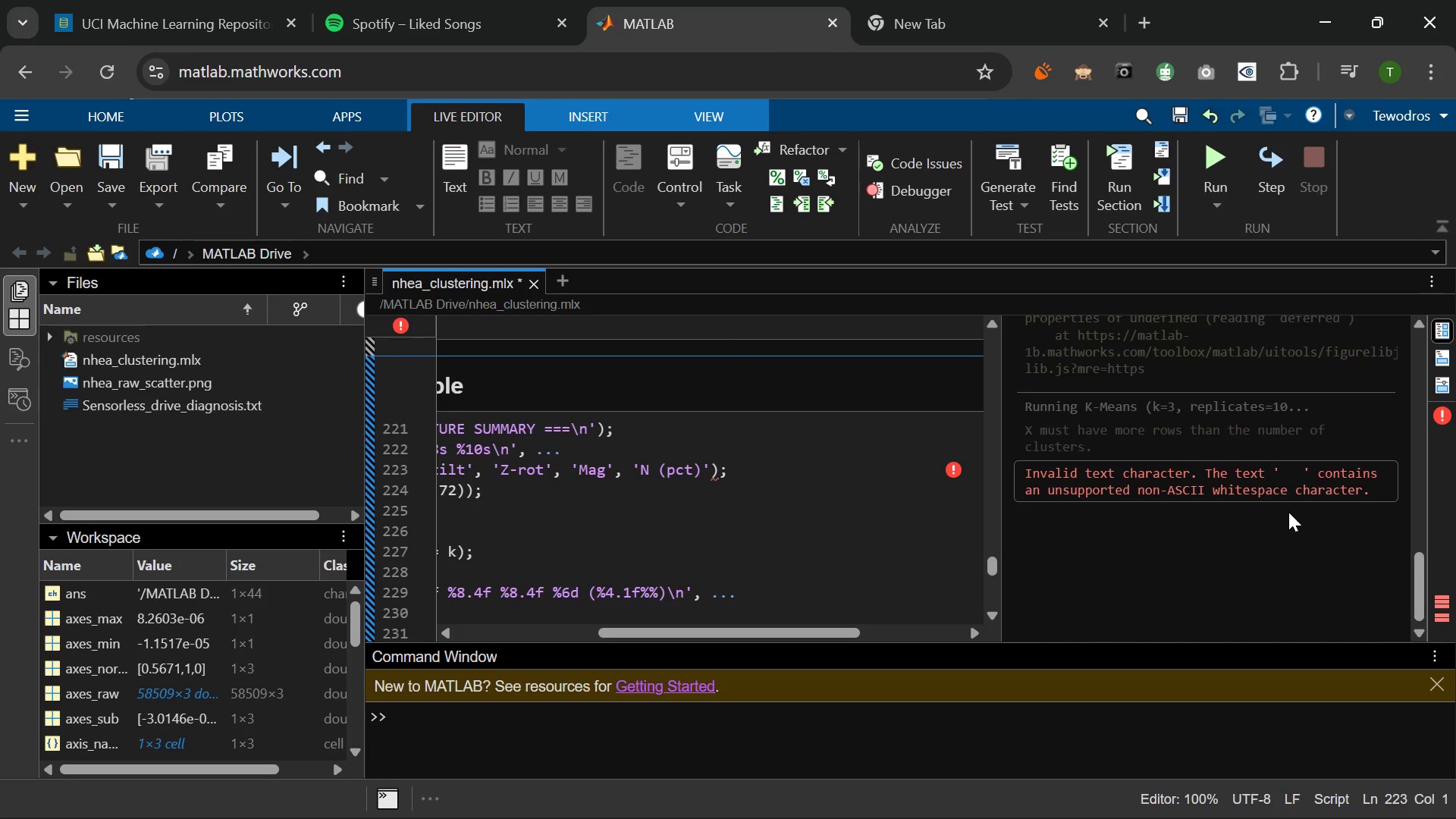 
wait(8.59)
 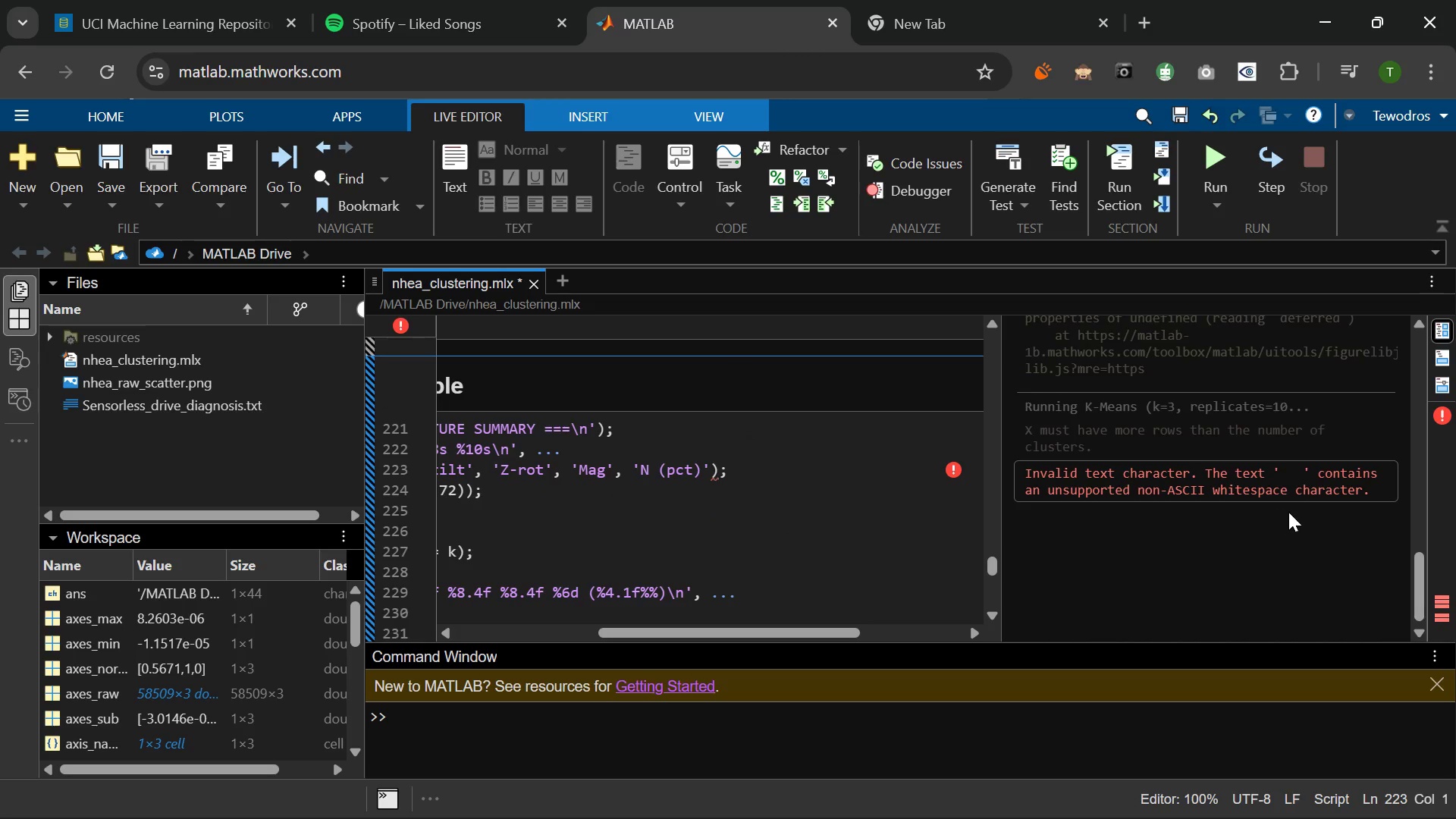 
left_click([781, 635])
 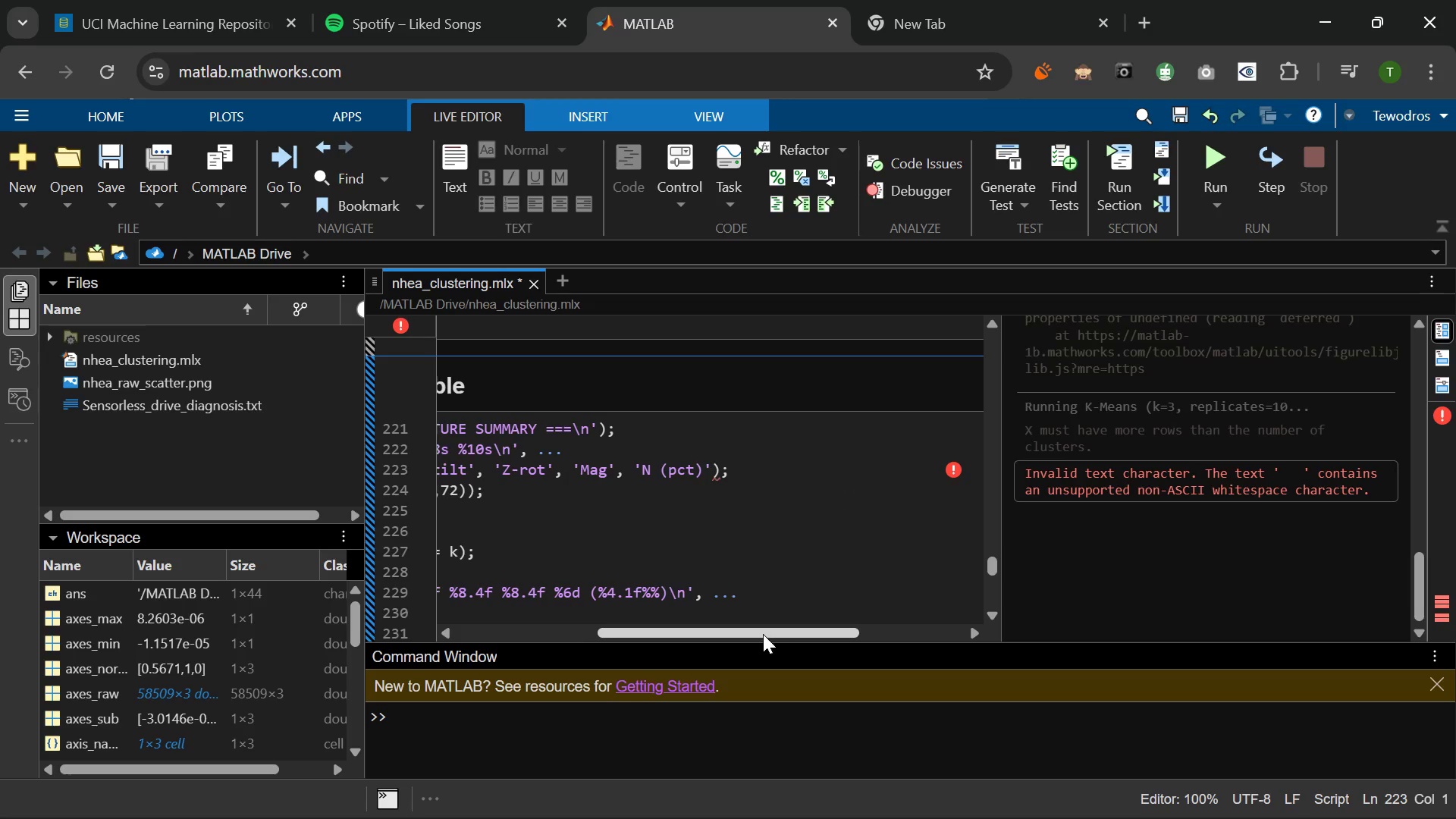 
left_click_drag(start_coordinate=[764, 634], to_coordinate=[625, 620])
 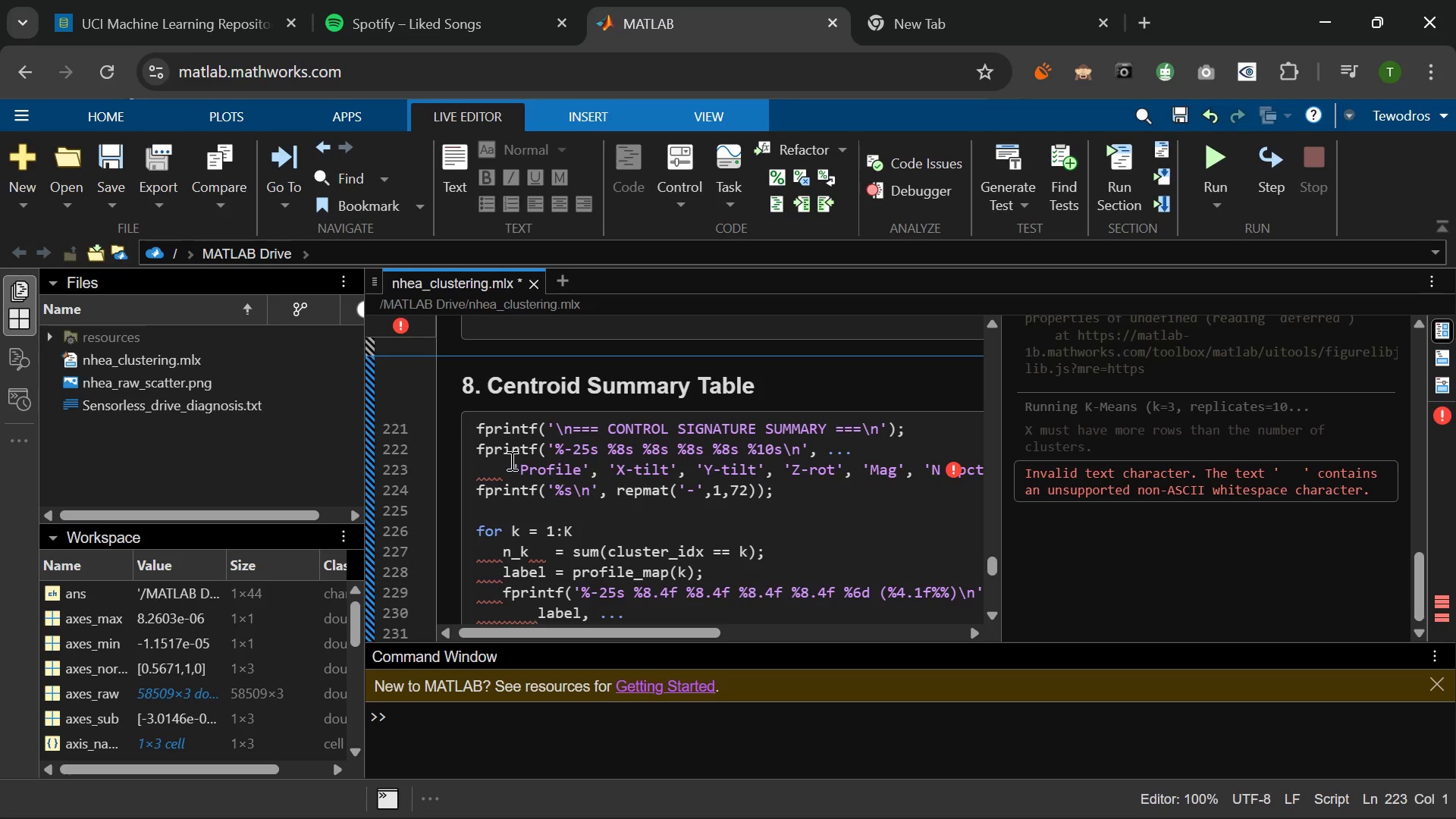 
left_click([513, 463])
 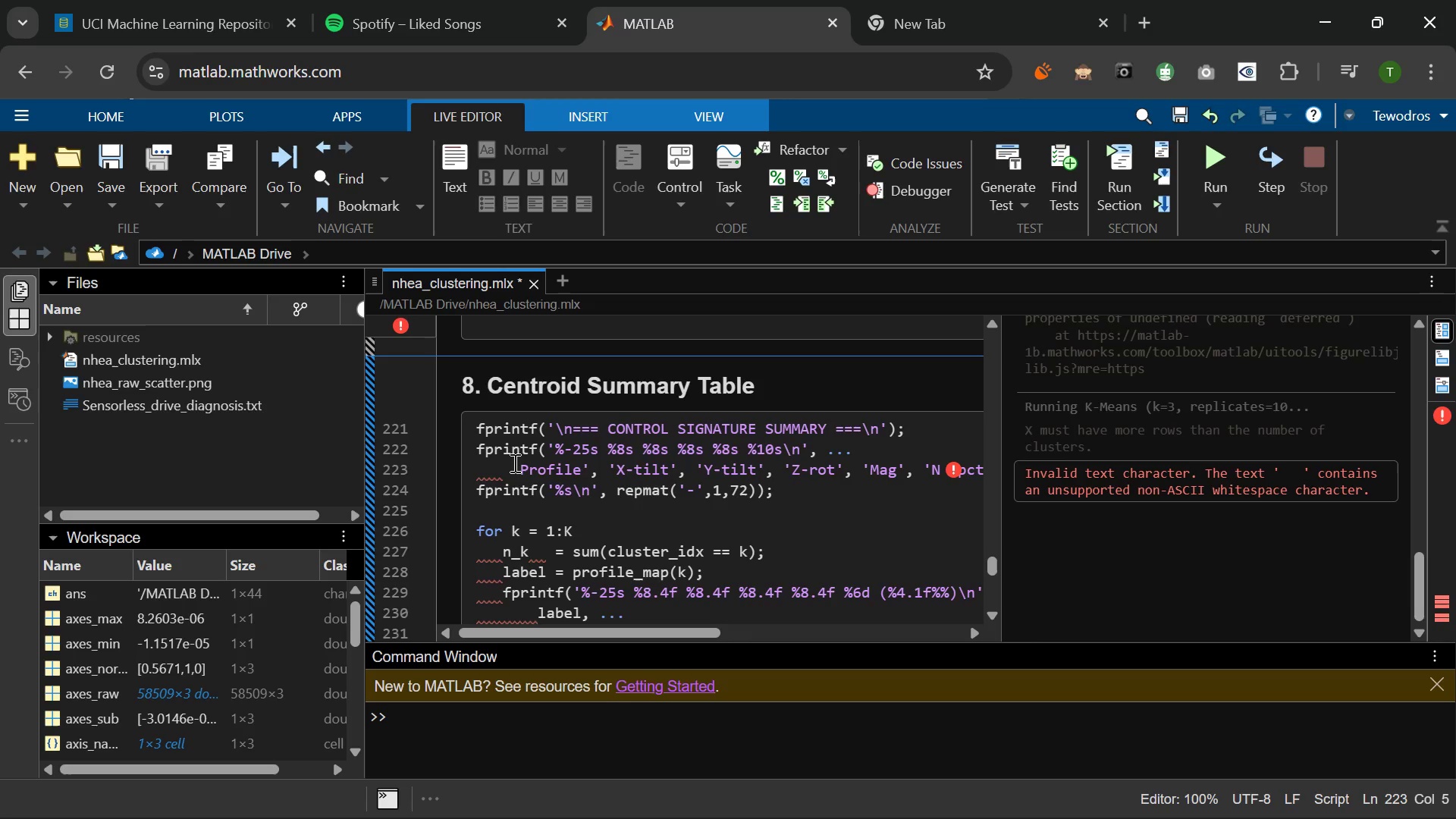 
key(Backspace)
 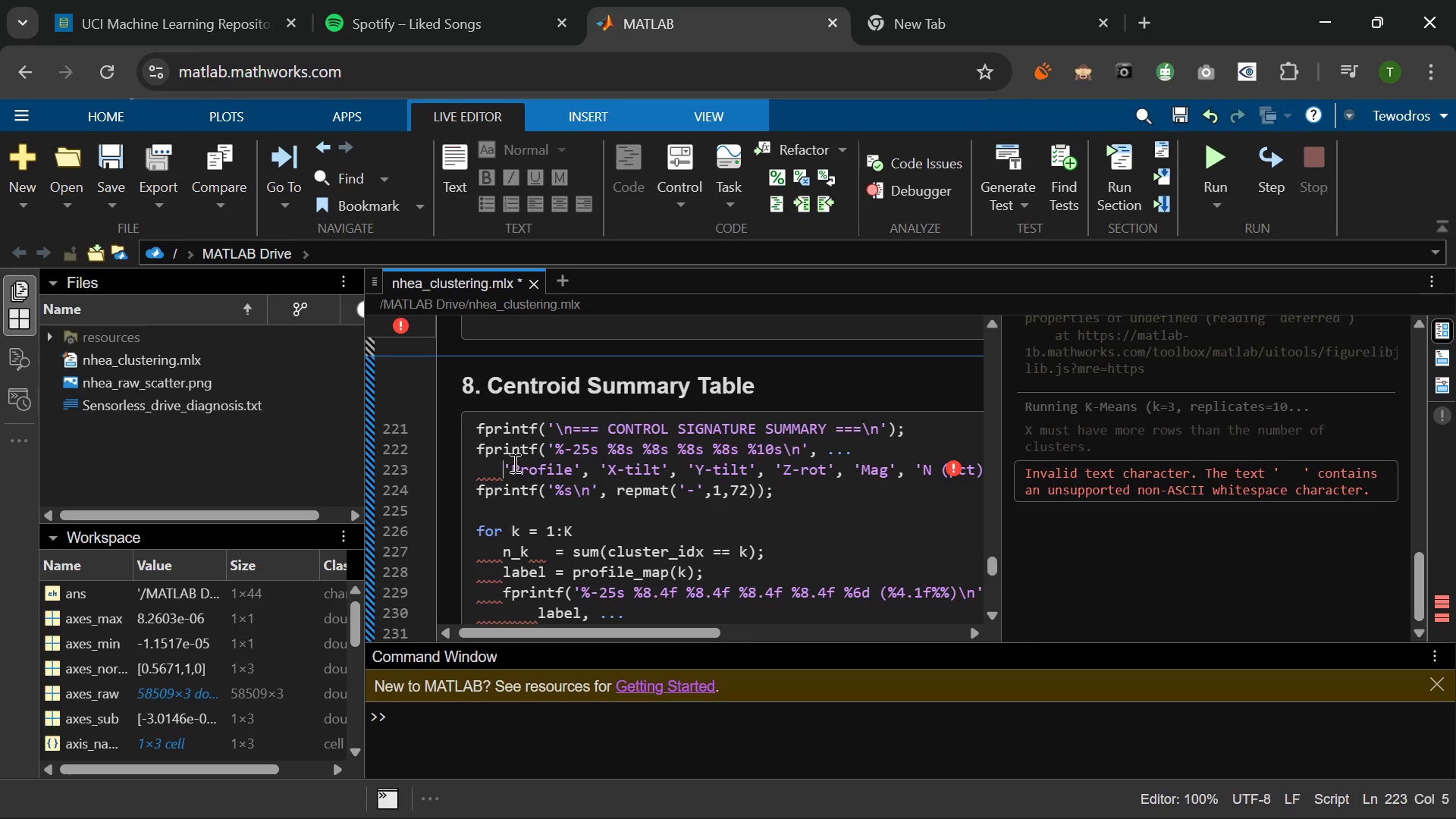 
key(Backspace)
 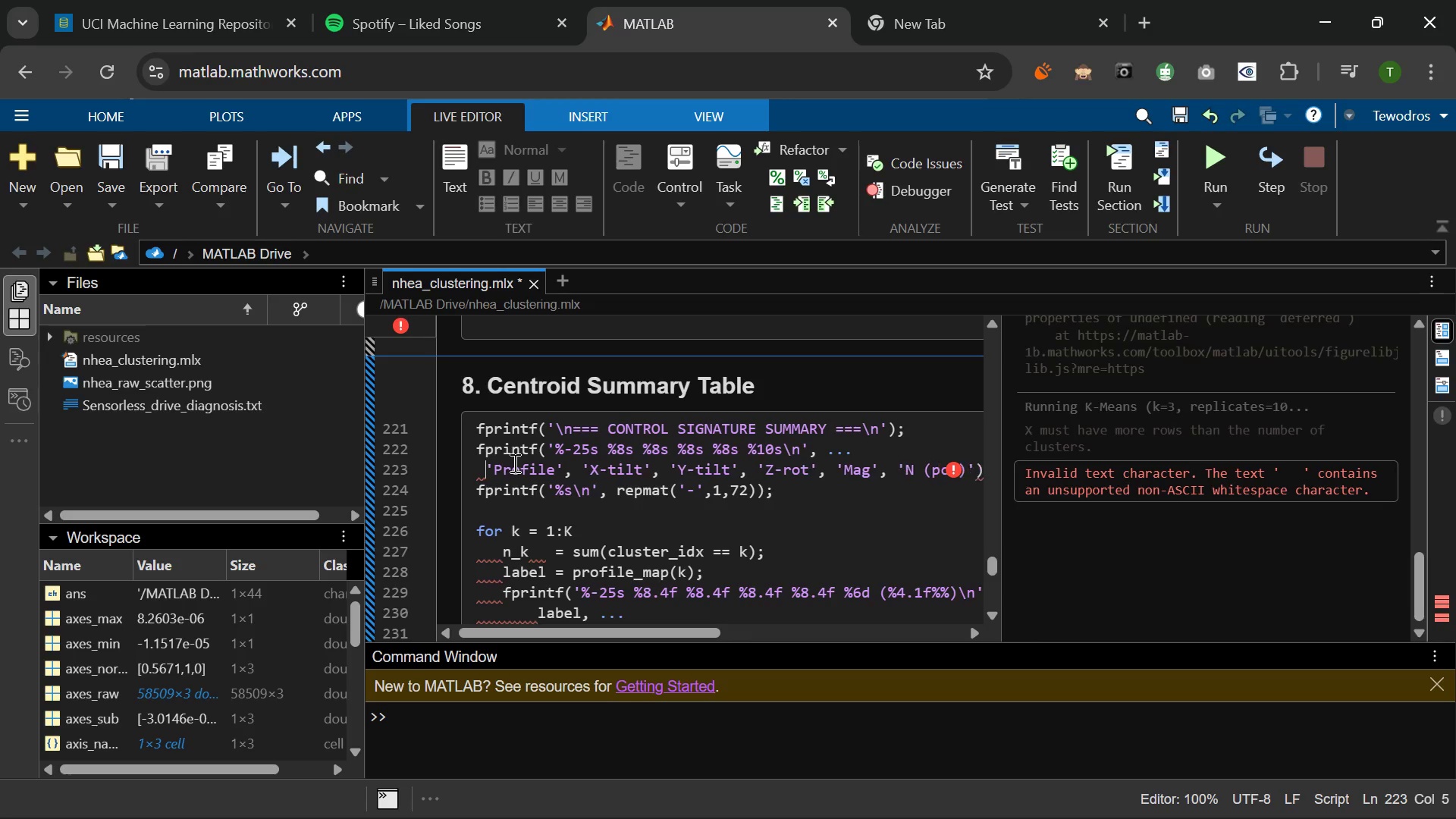 
key(Backspace)
 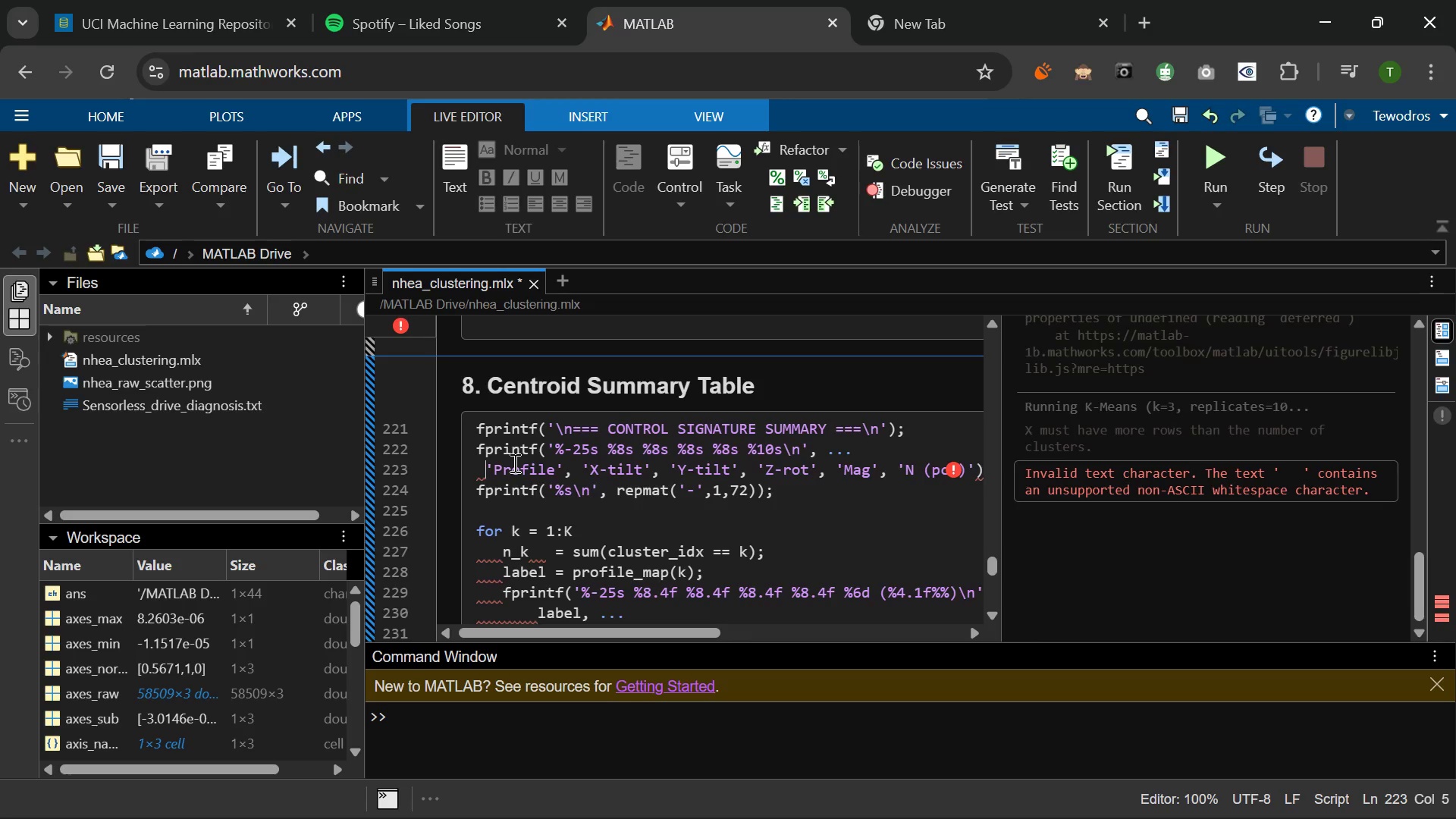 
key(Backspace)
 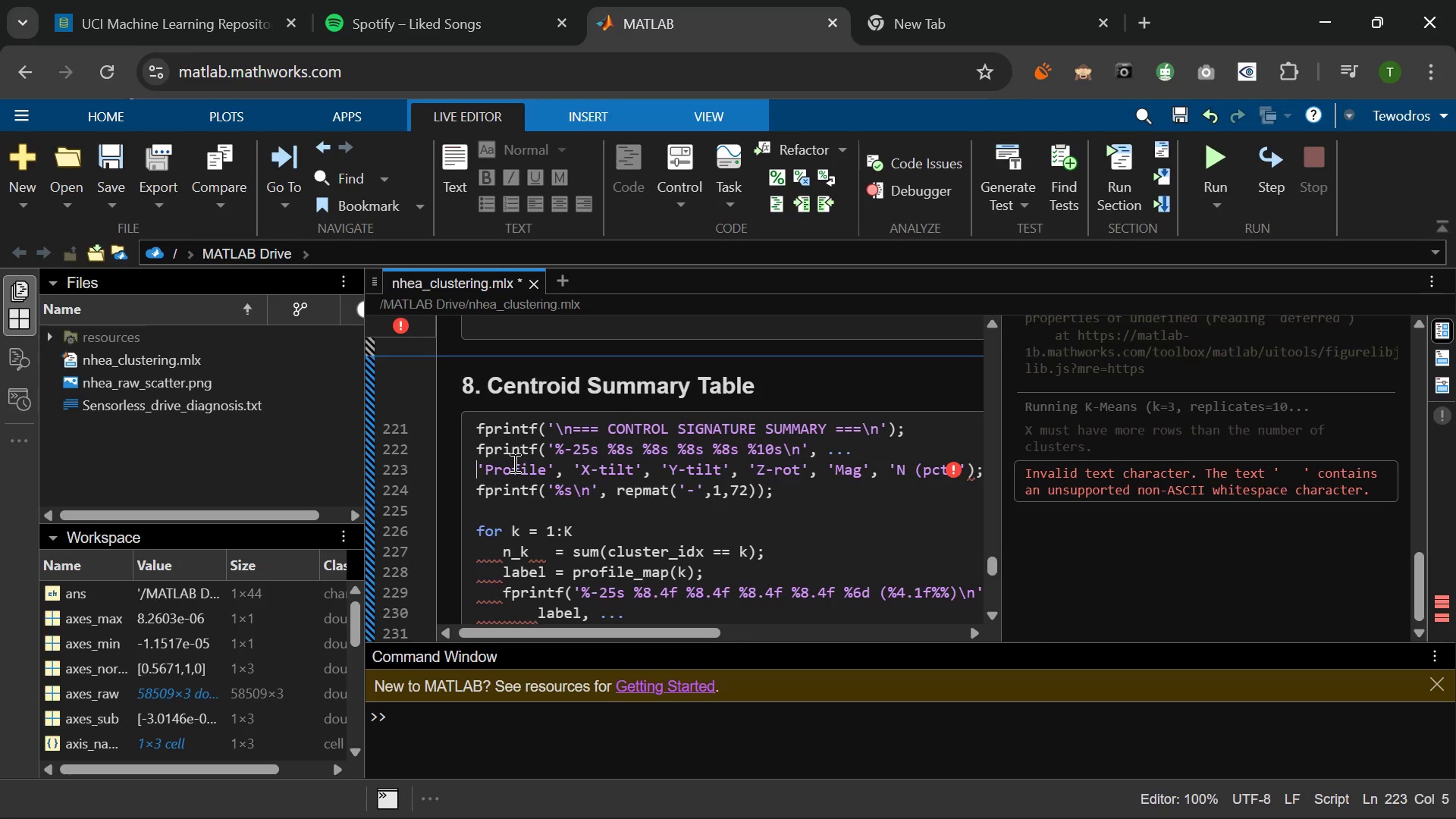 
key(Backspace)
 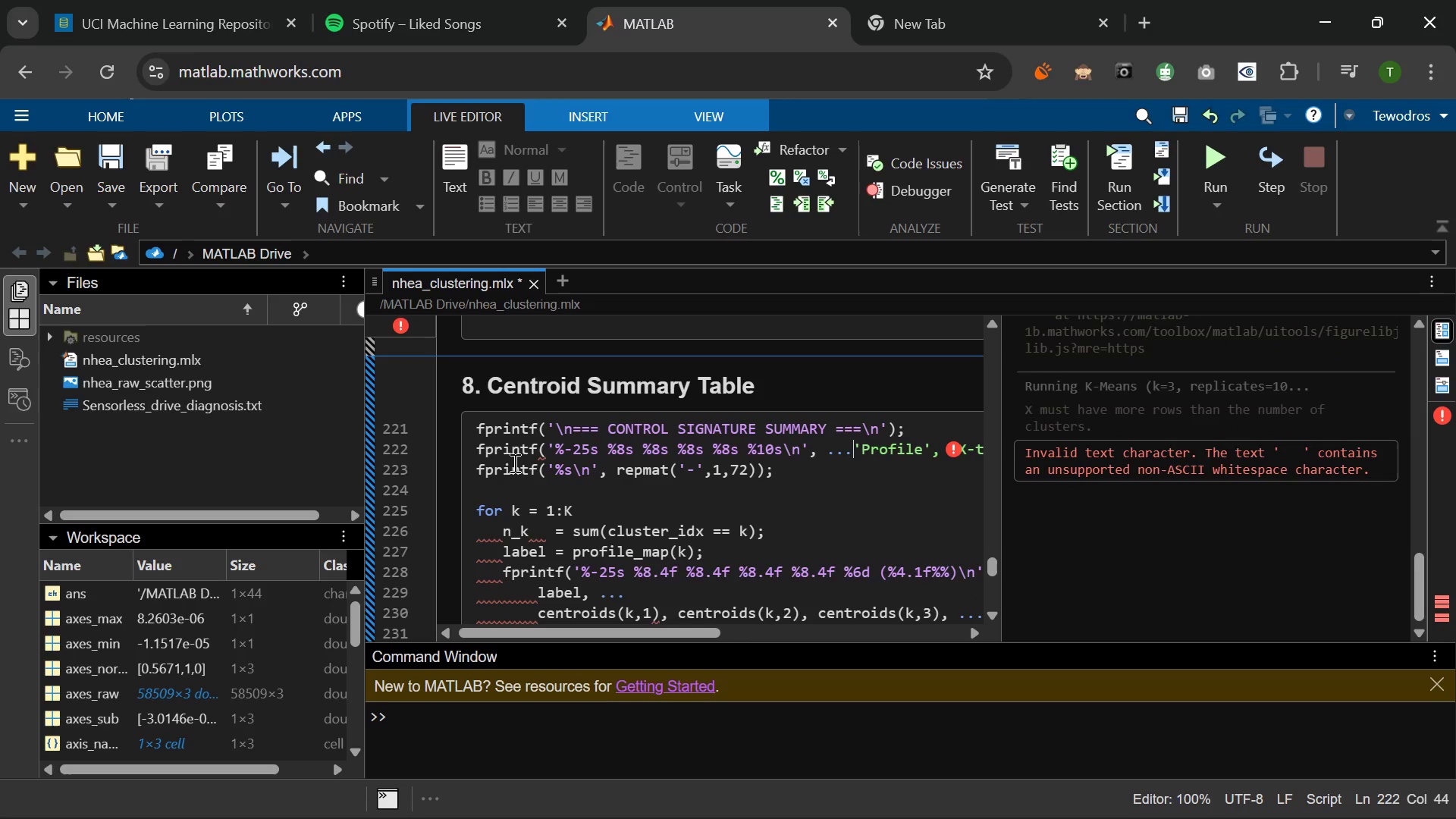 
key(Enter)
 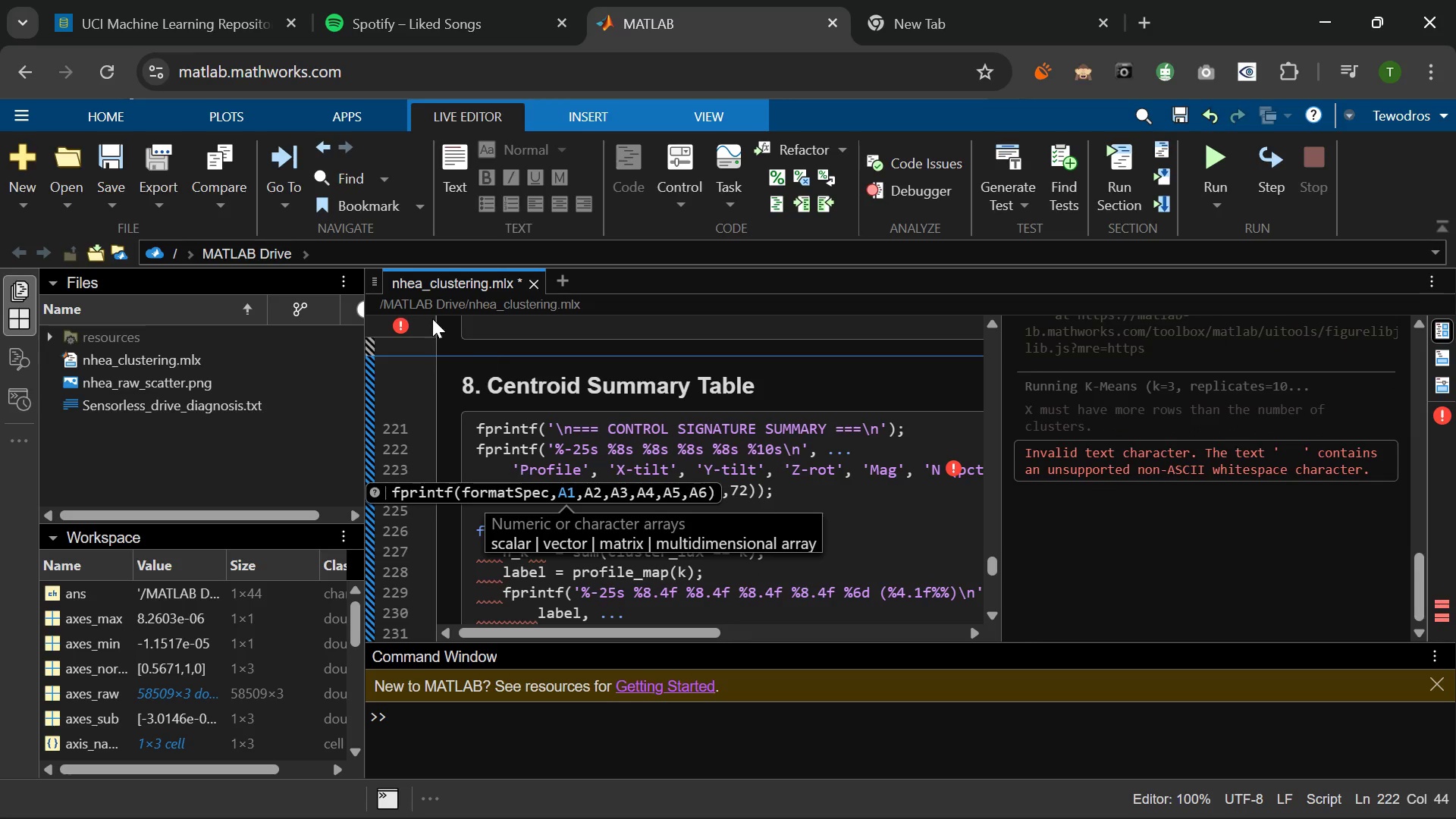 
wait(6.03)
 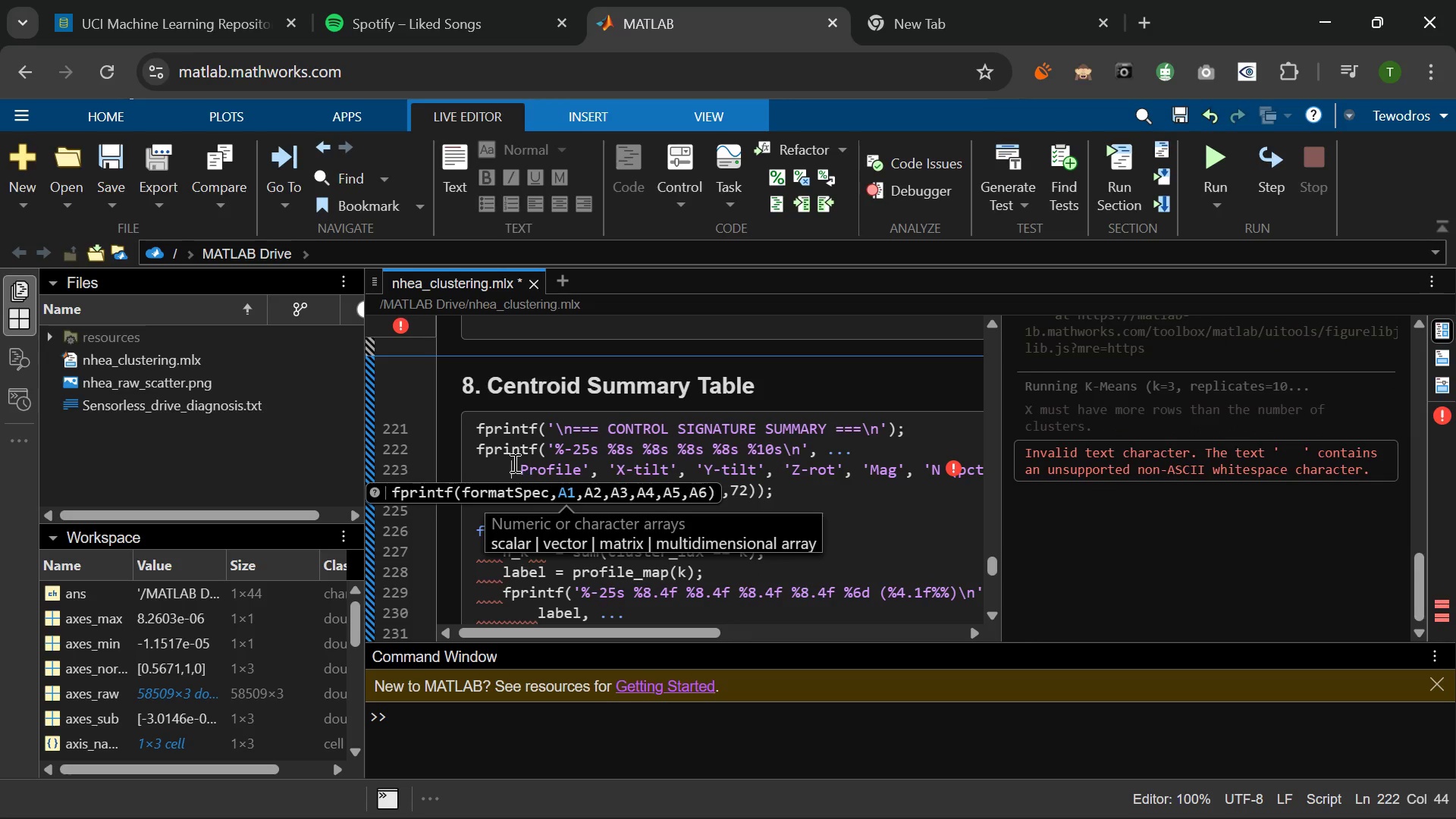 
left_click([1204, 158])
 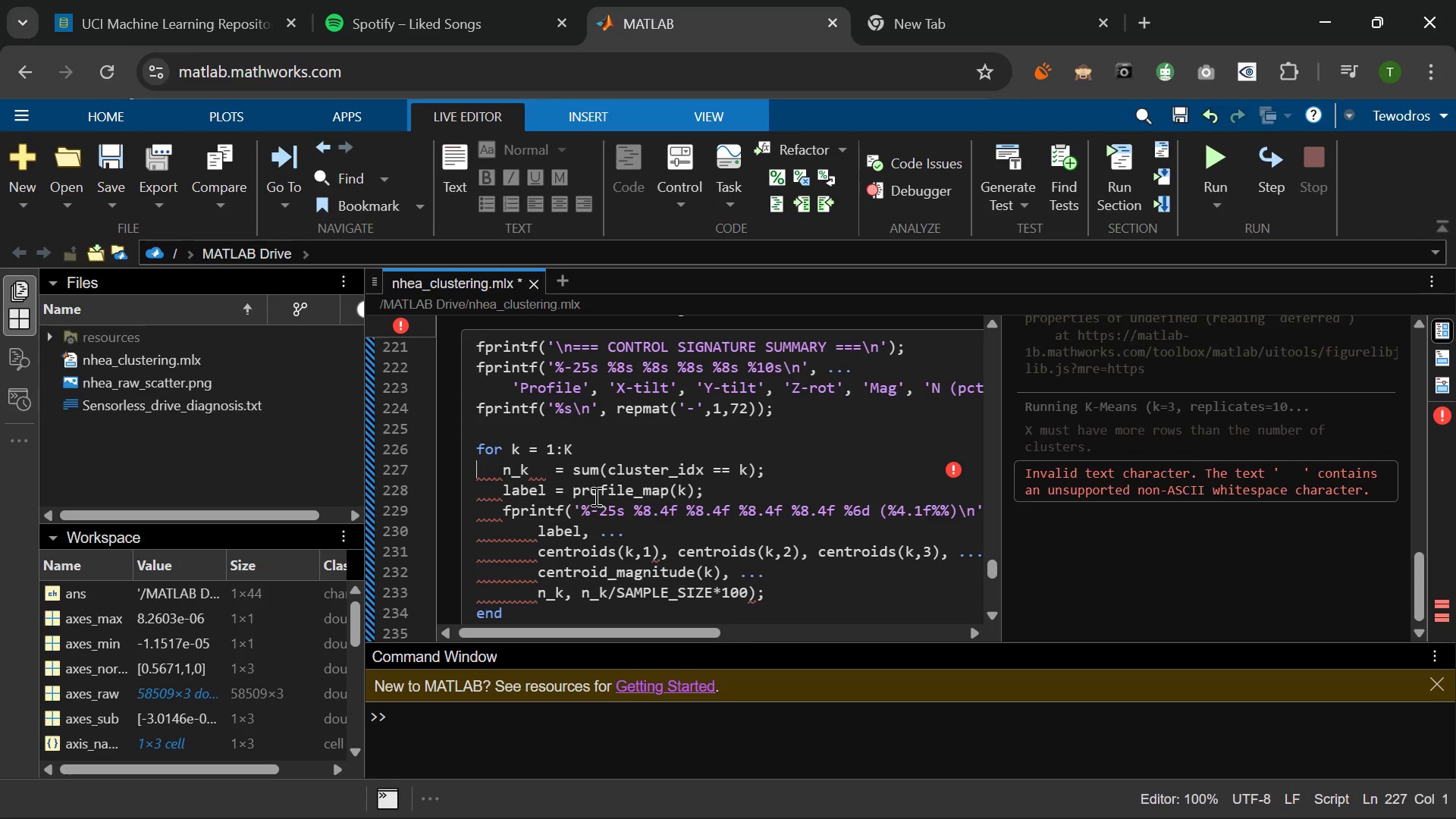 
left_click([500, 472])
 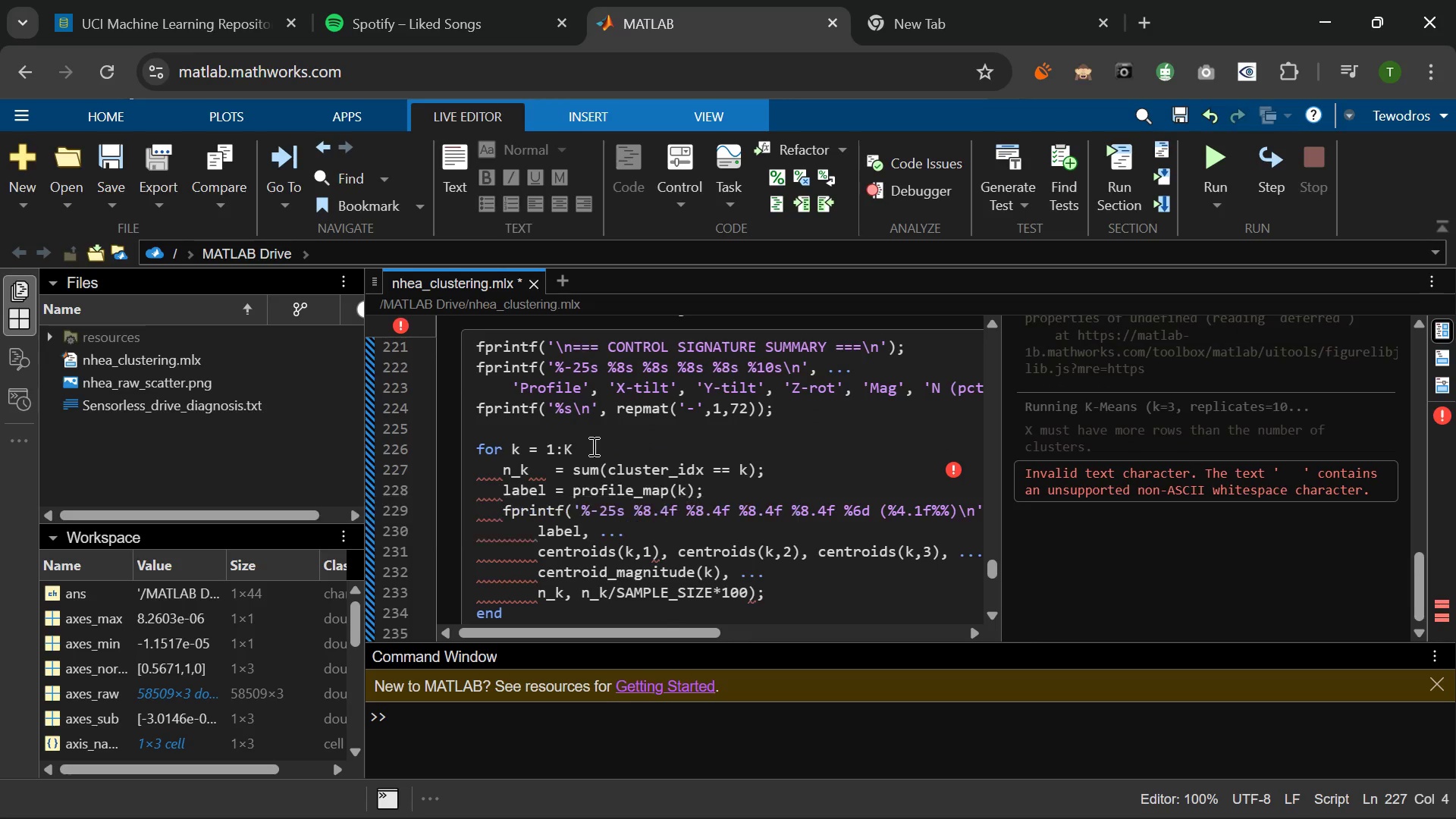 
key(Backspace)
 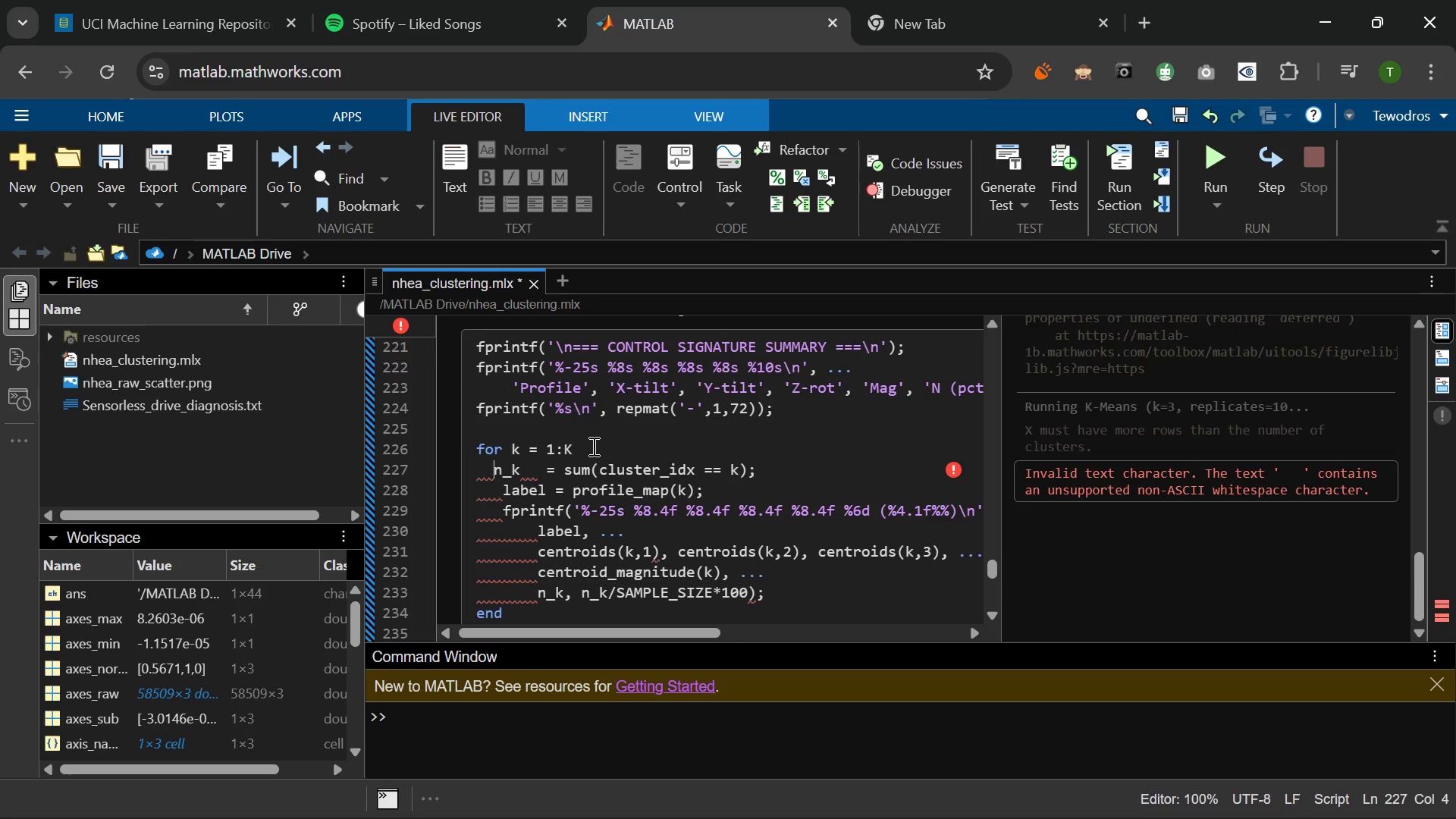 
key(Backspace)
 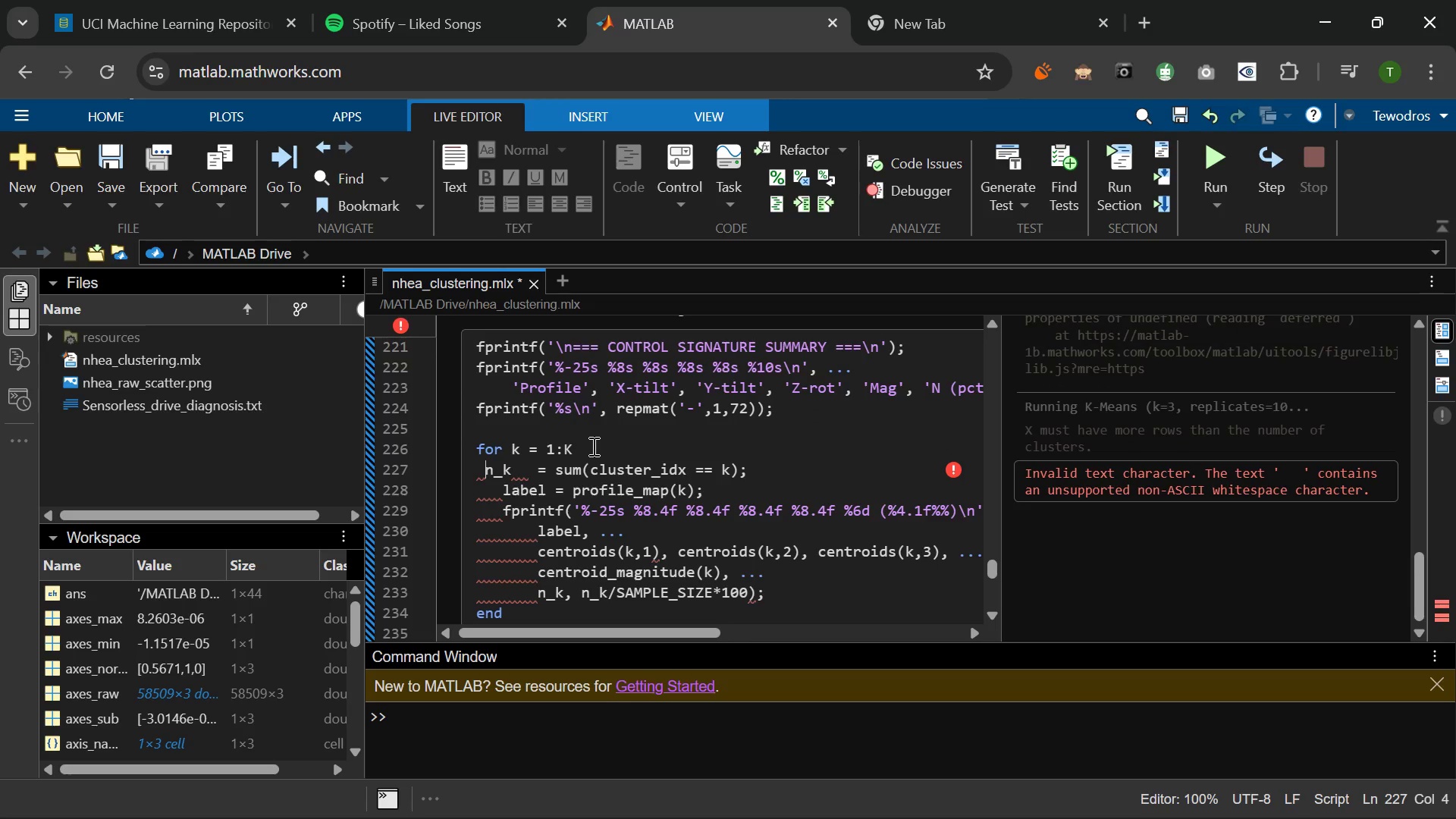 
key(Backspace)
 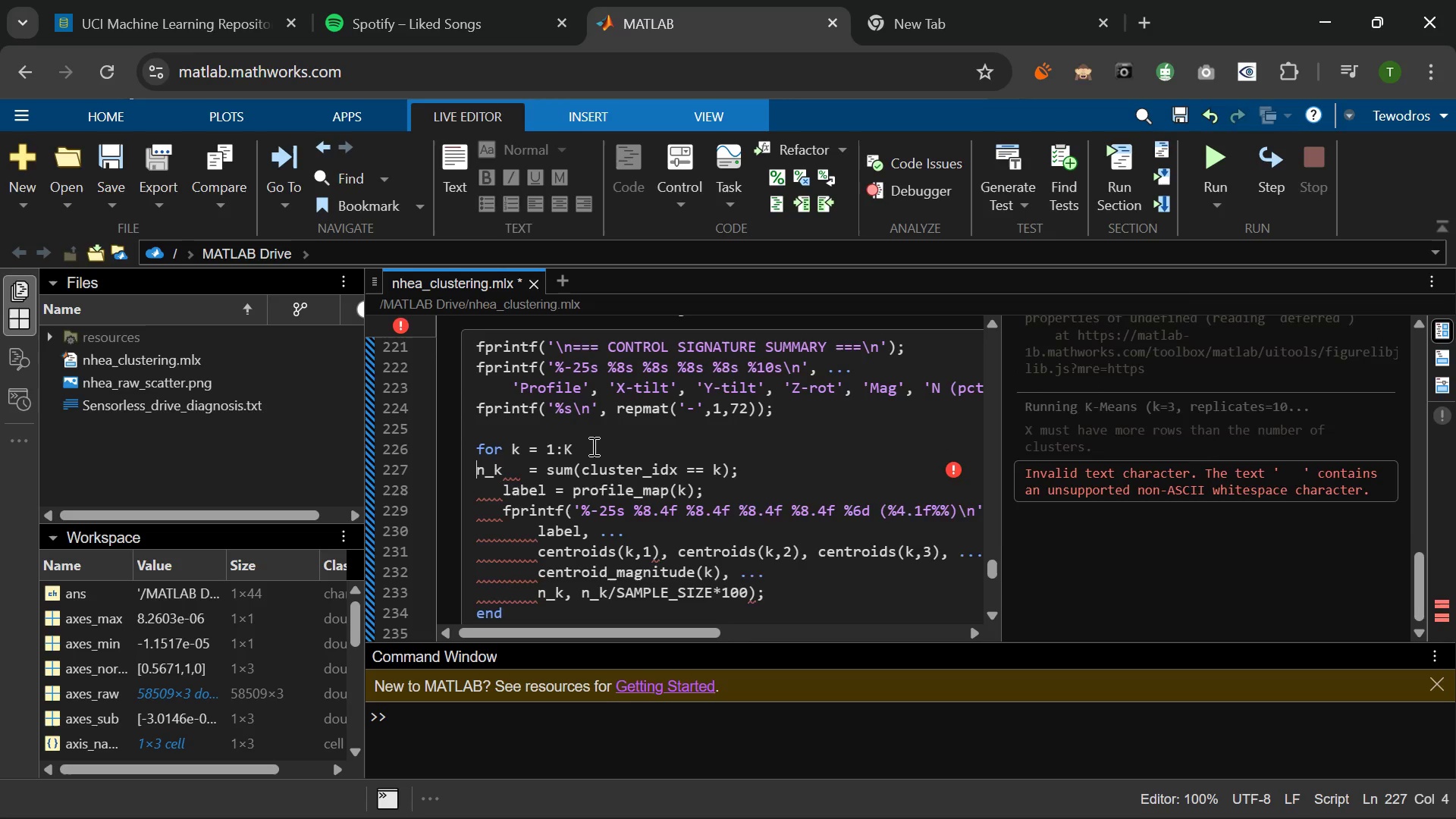 
key(Backspace)
 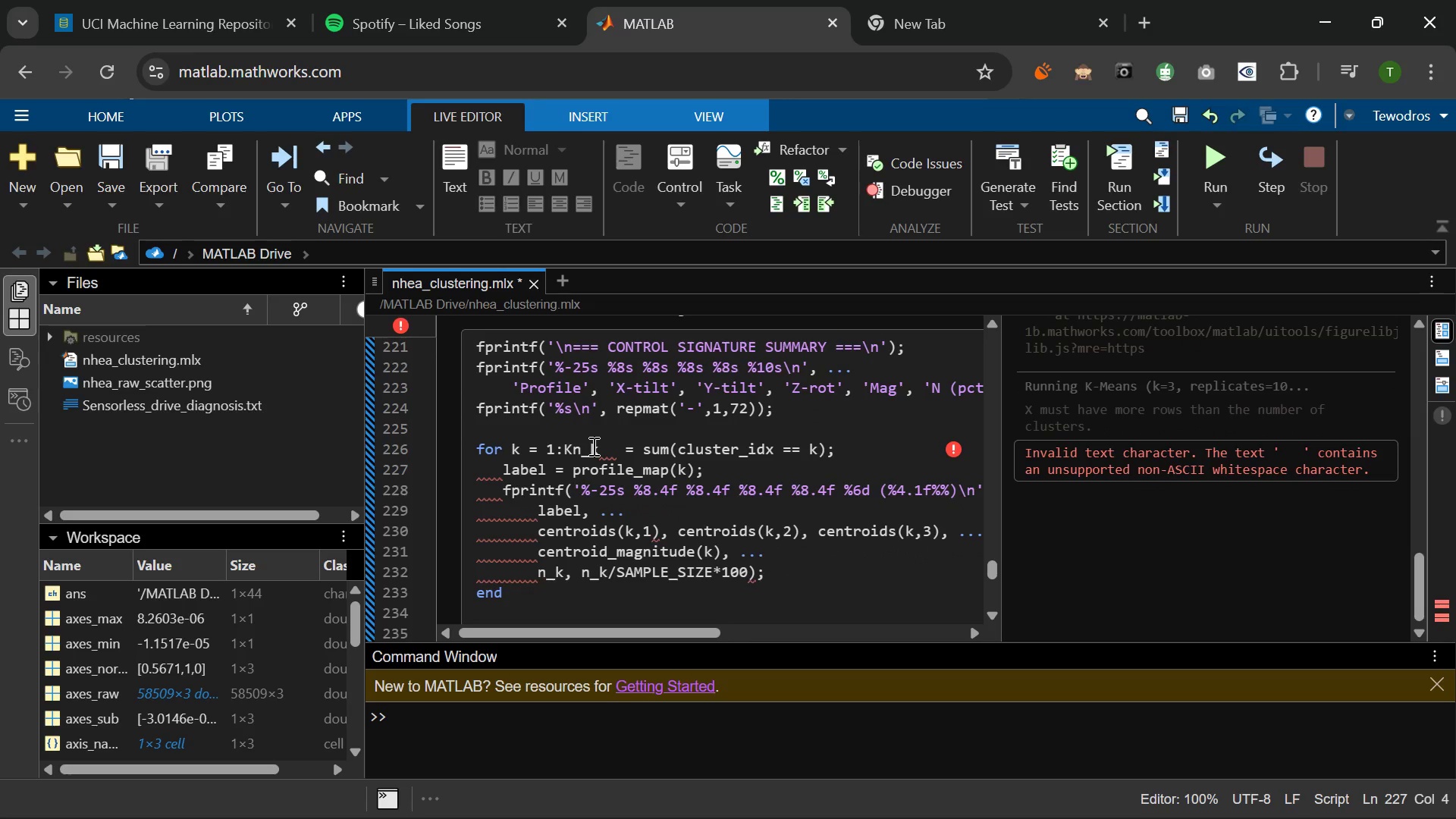 
key(Enter)
 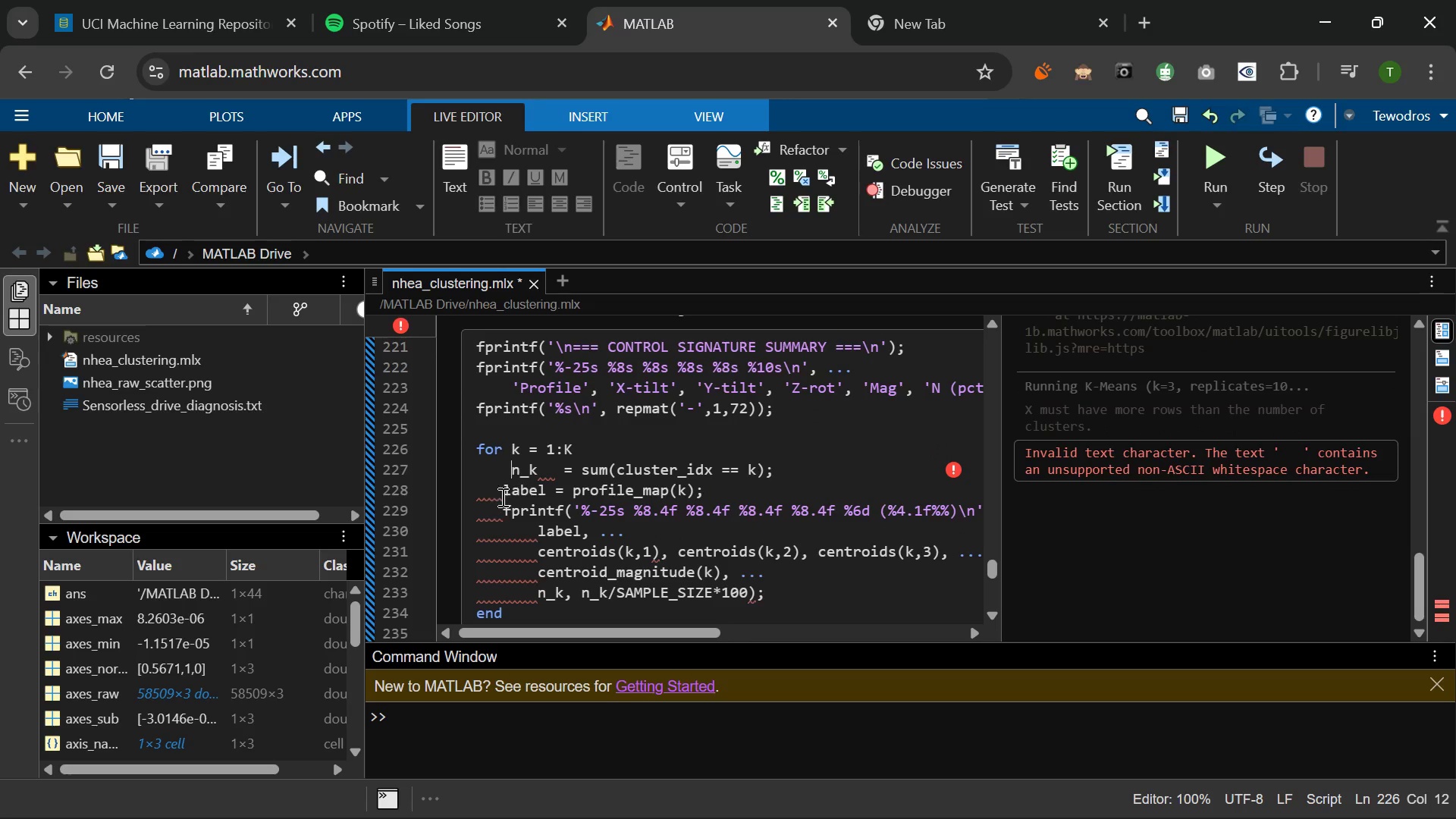 
left_click([504, 493])
 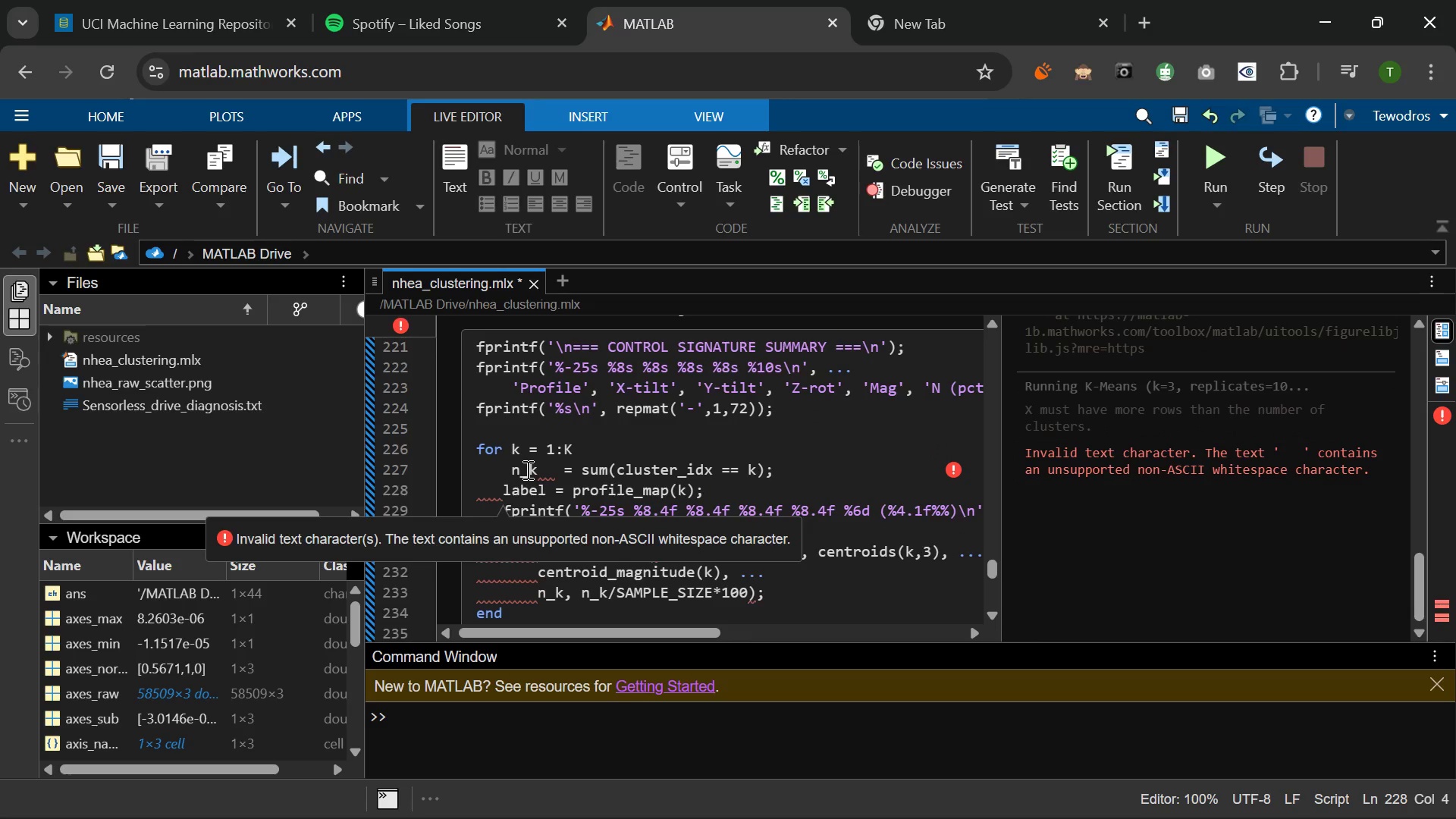 
key(Backspace)
 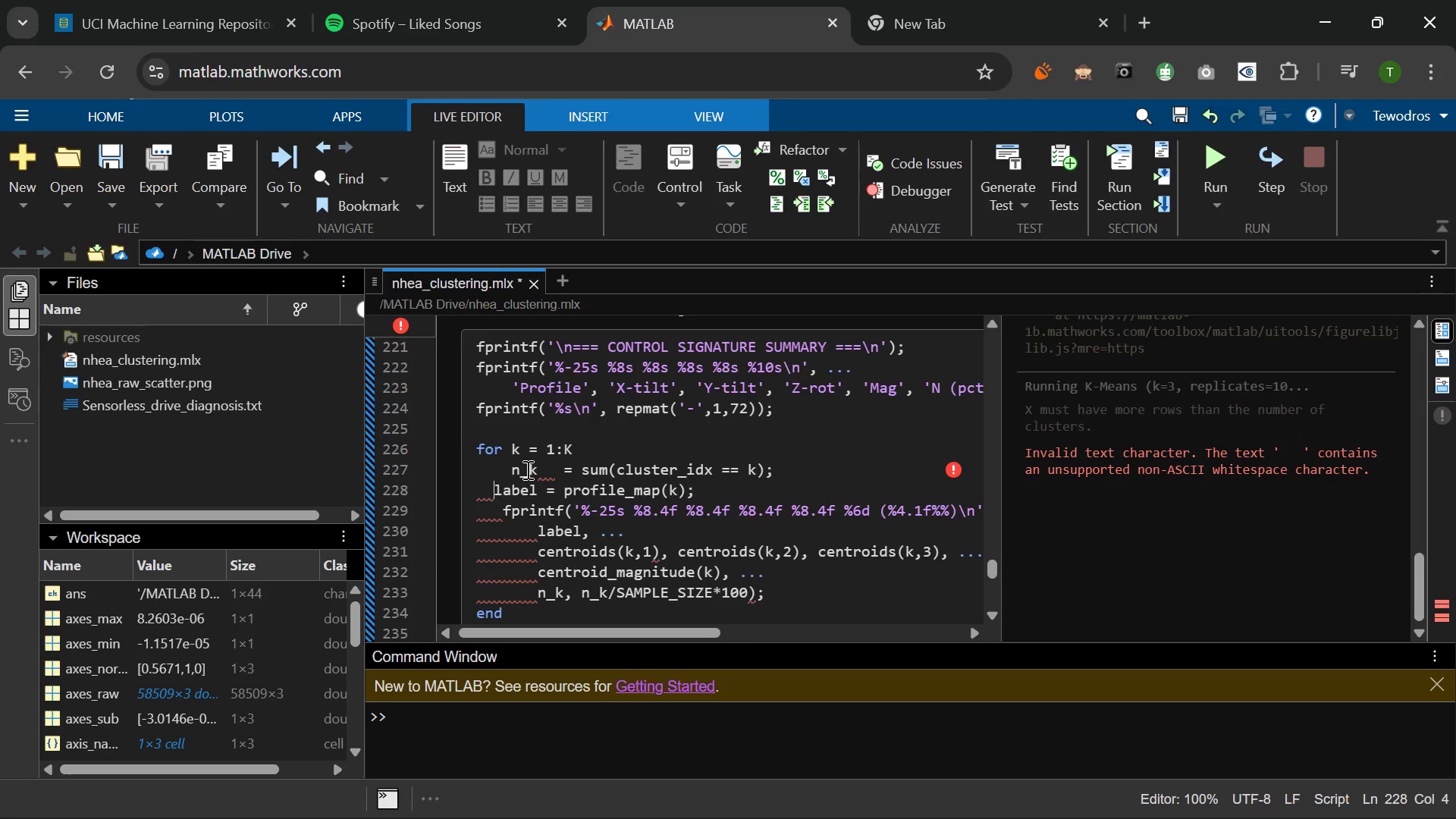 
key(Backspace)
 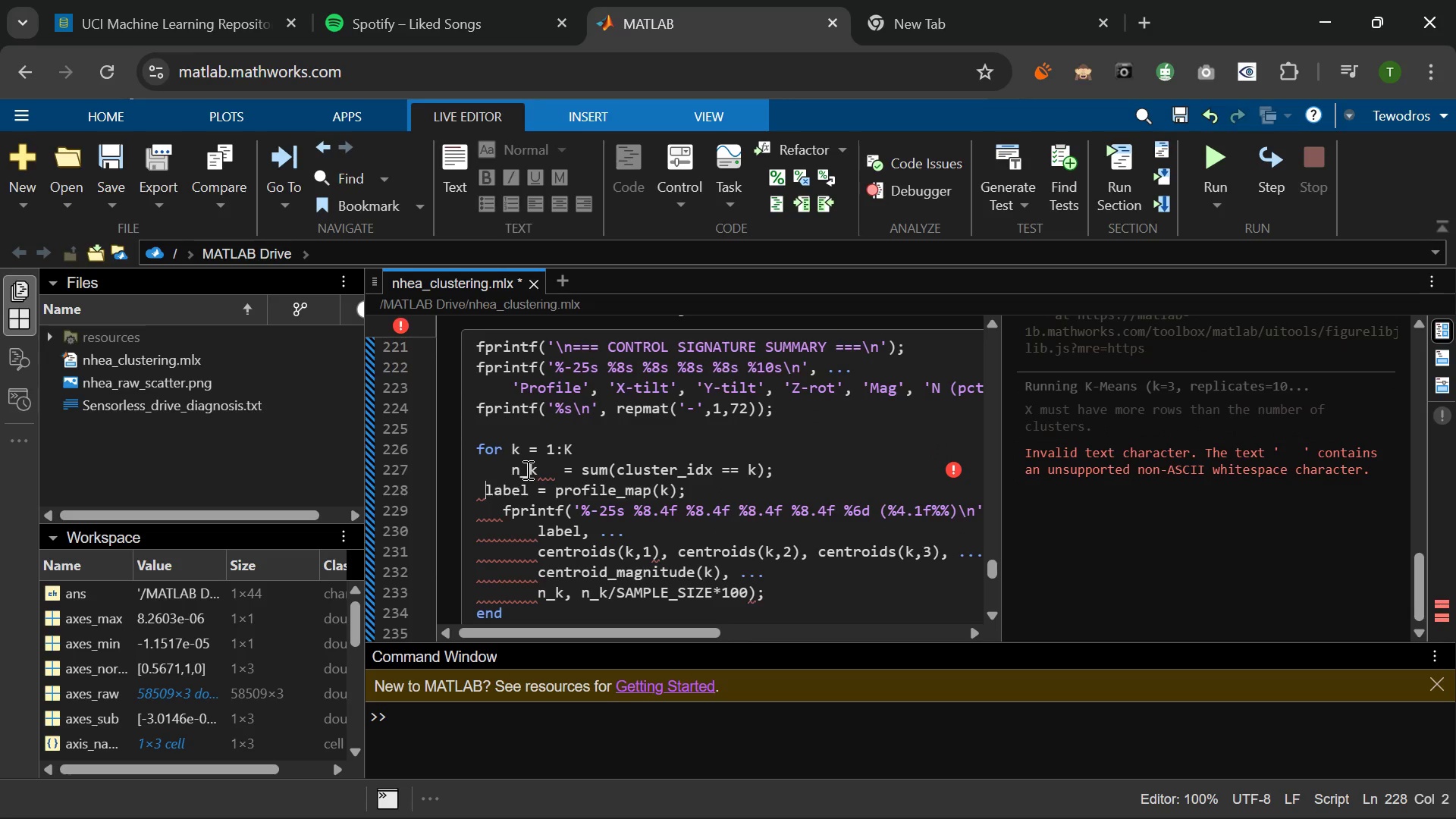 
key(Backspace)
 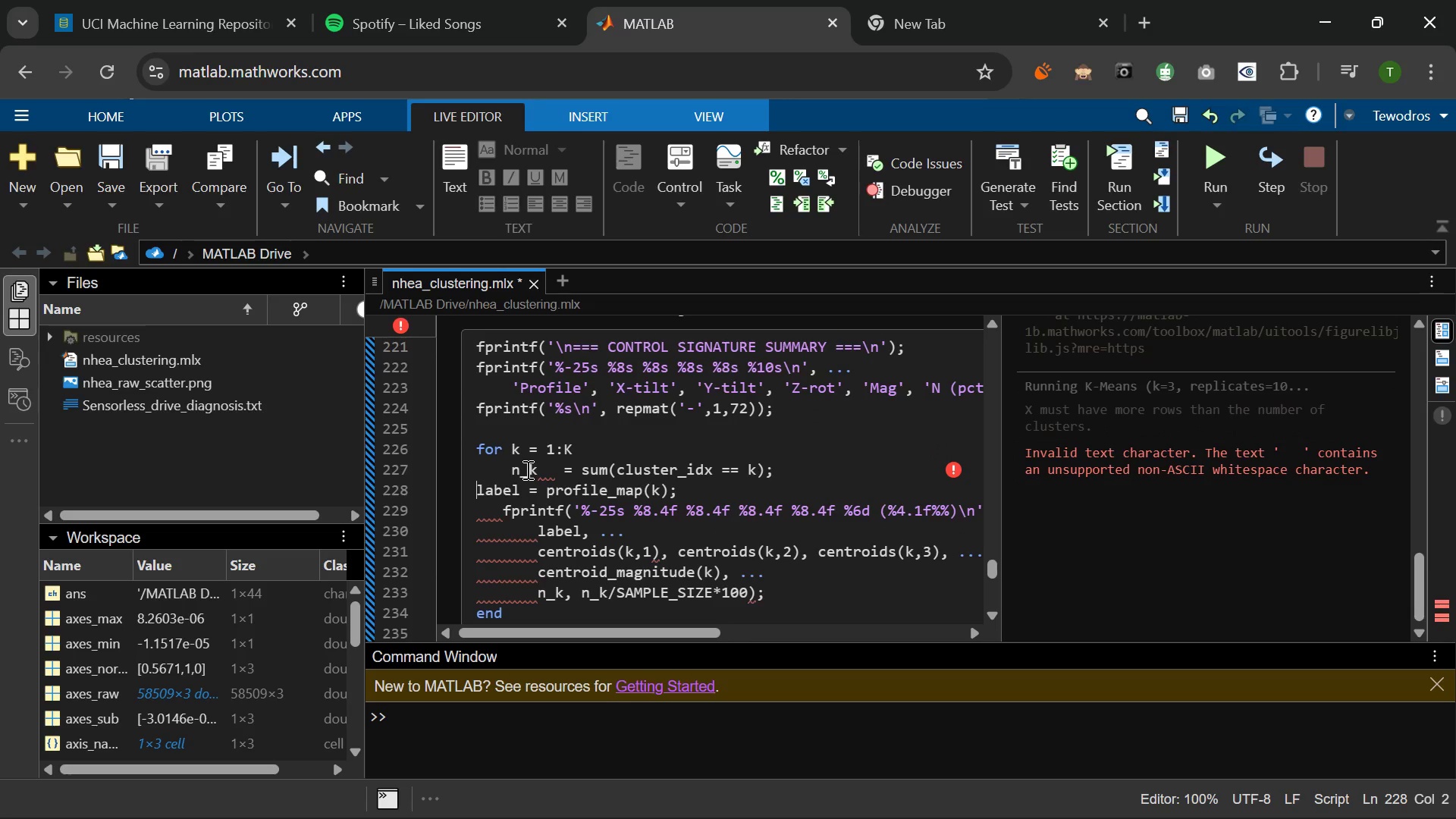 
key(Backspace)
 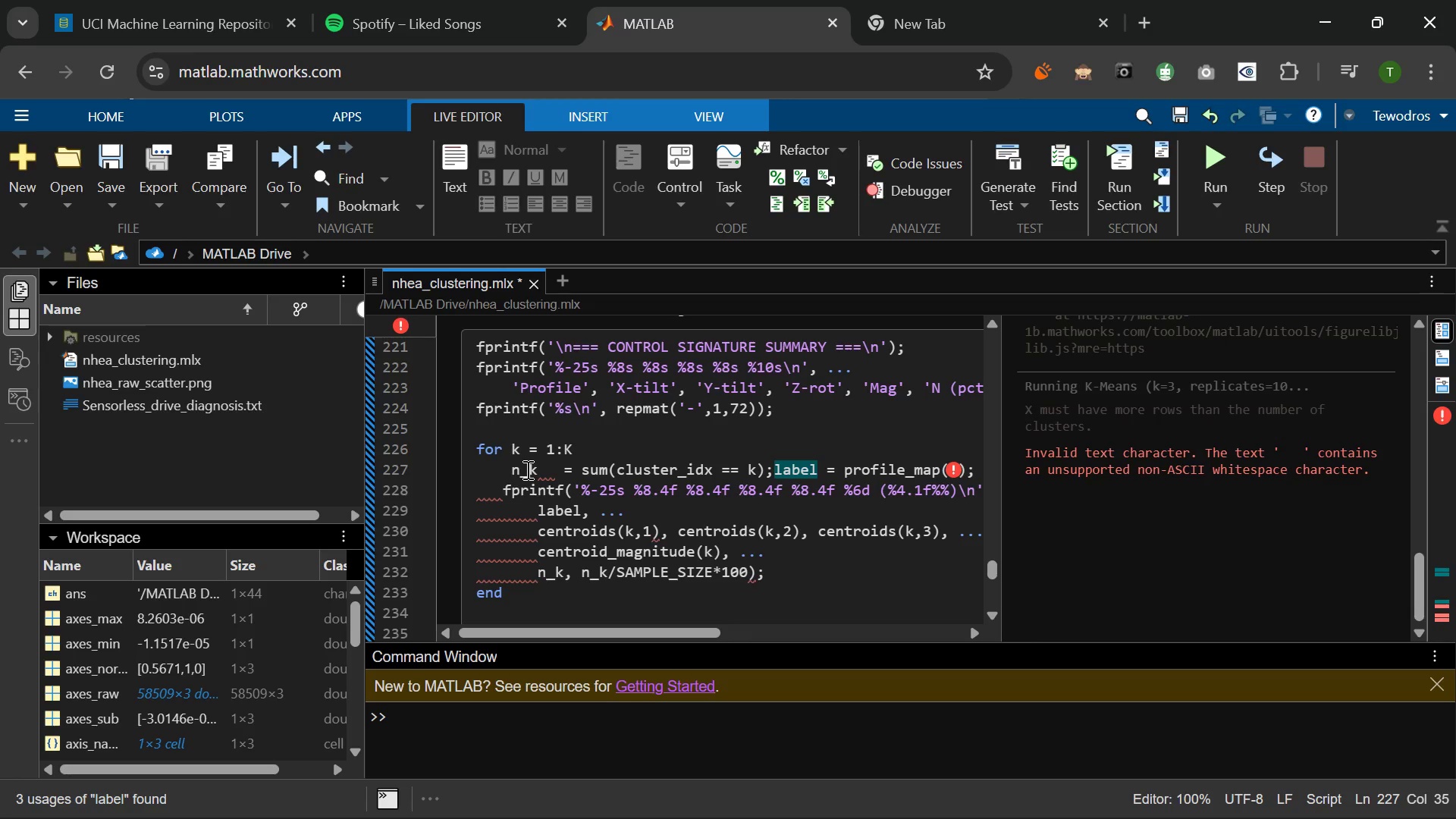 
key(Enter)
 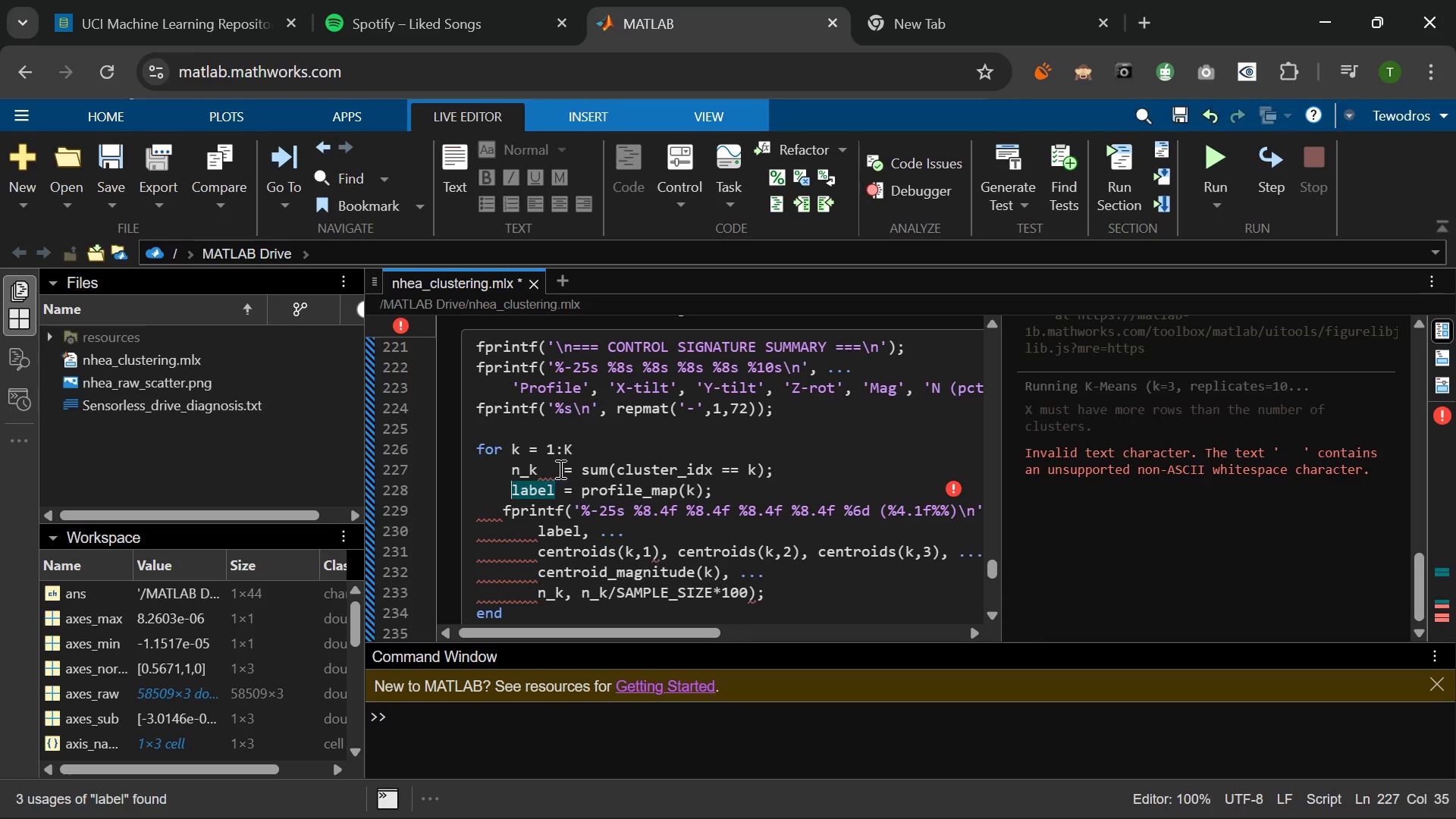 
left_click([562, 473])
 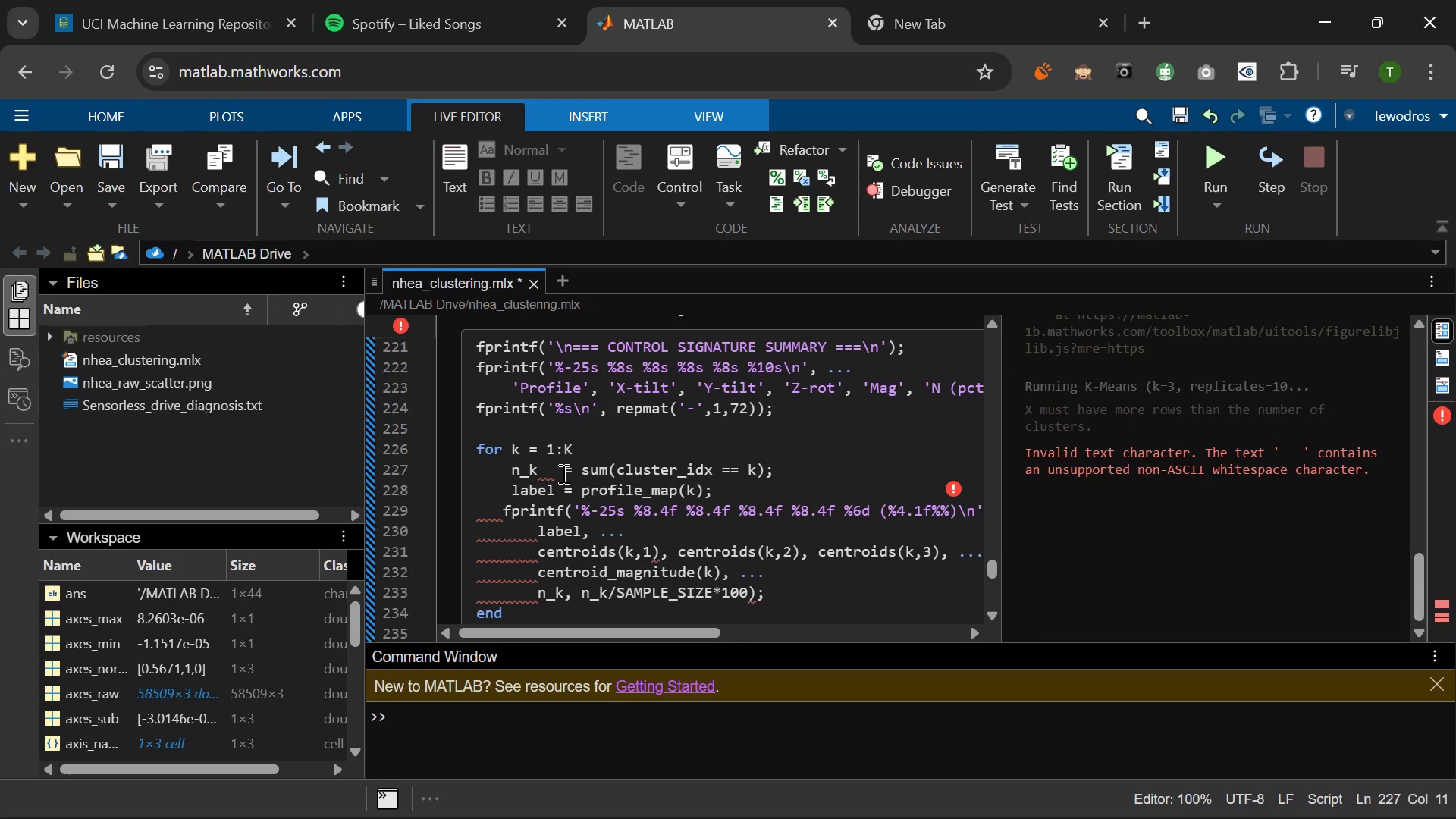 
key(Backspace)
 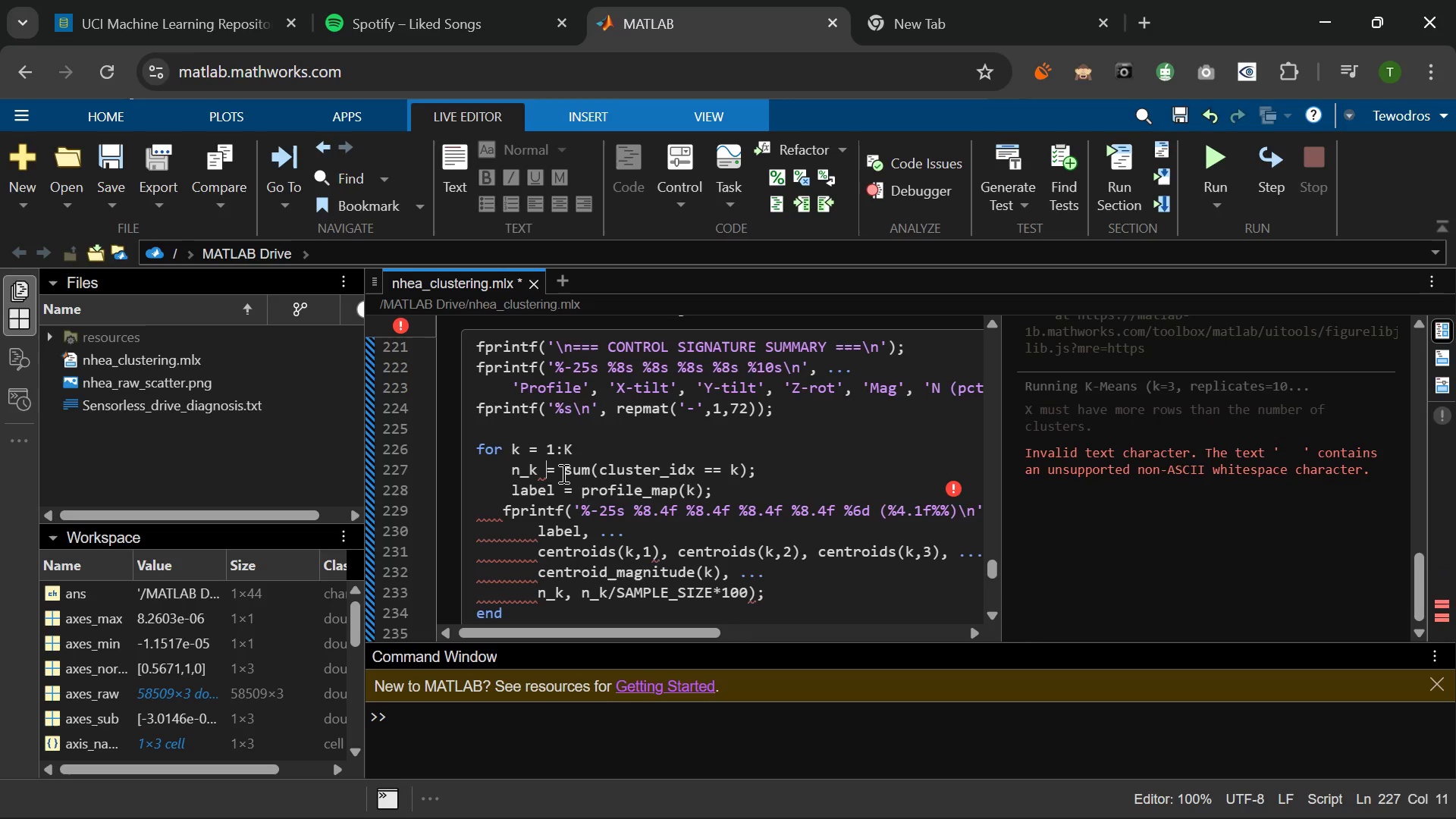 
key(Backspace)
 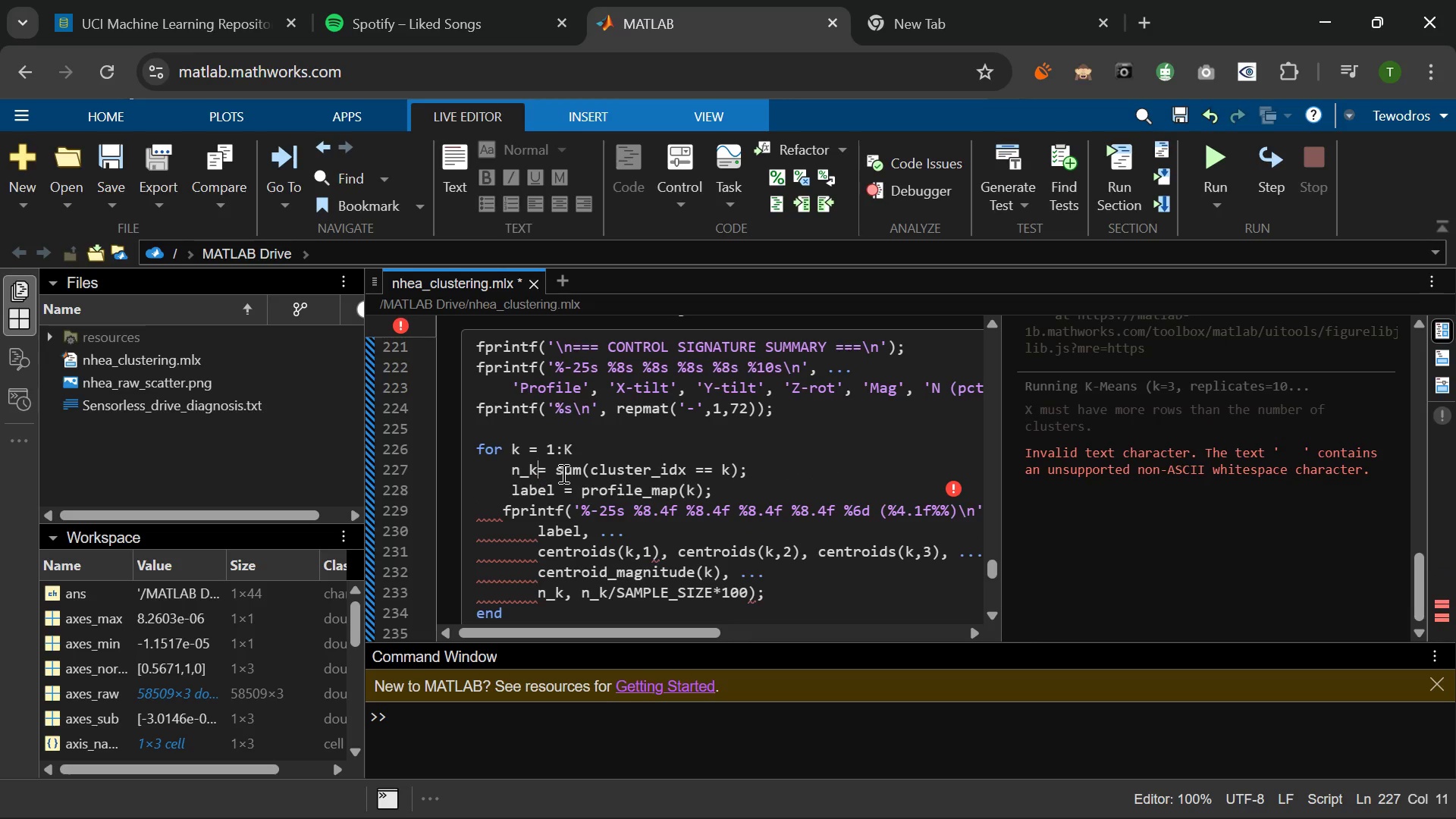 
key(Backspace)
 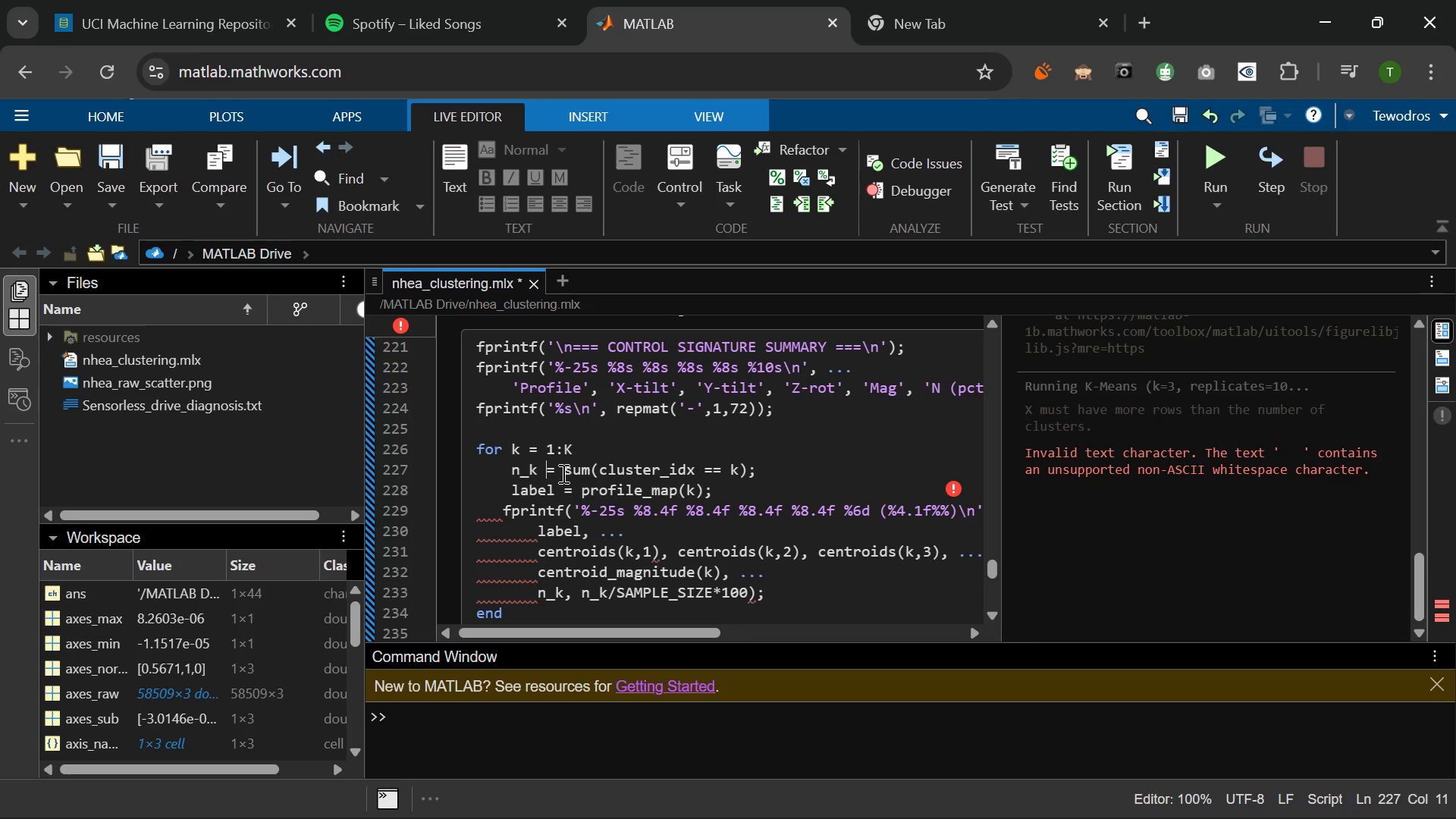 
key(Space)
 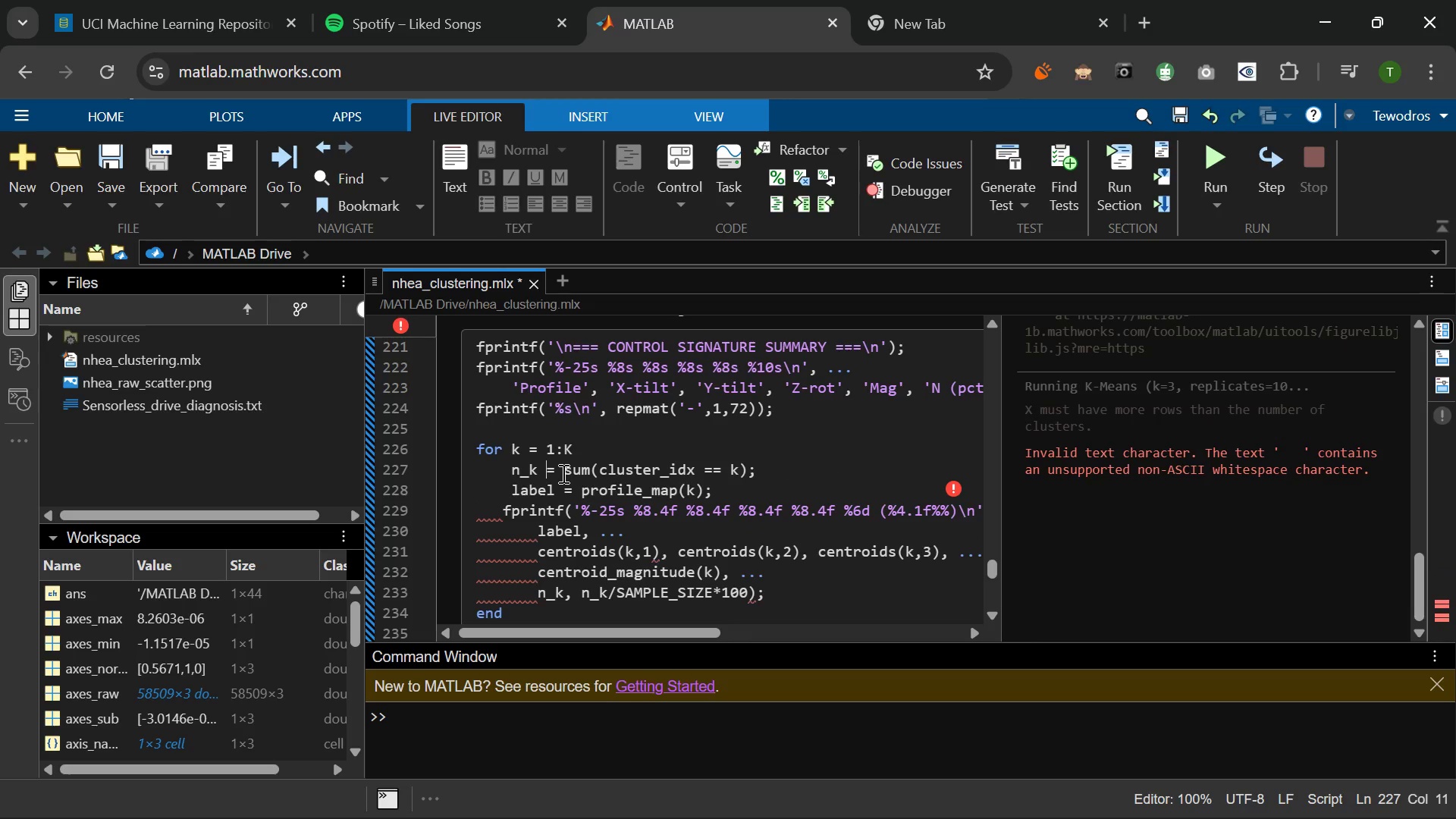 
key(Space)
 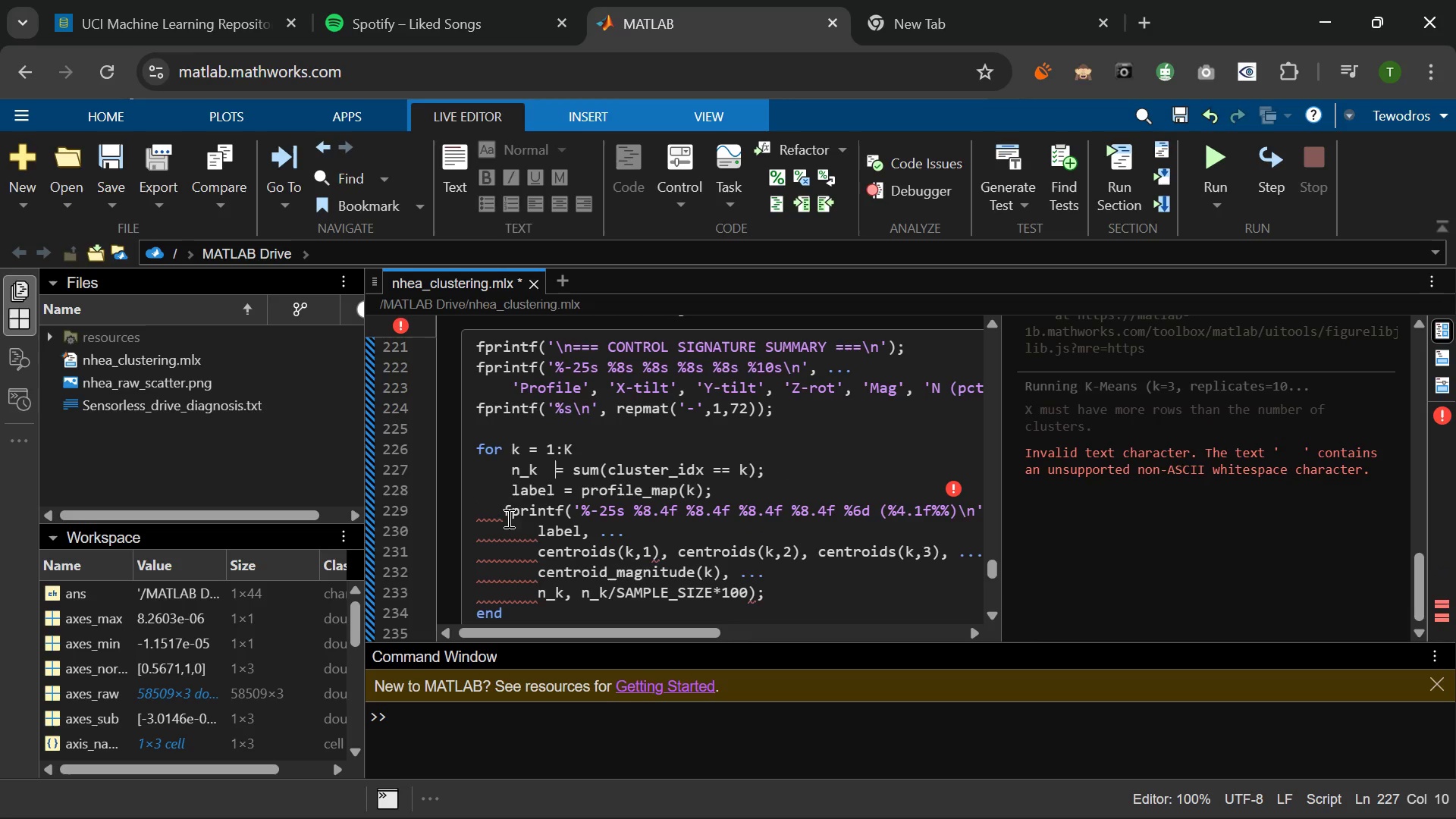 
left_click([505, 507])
 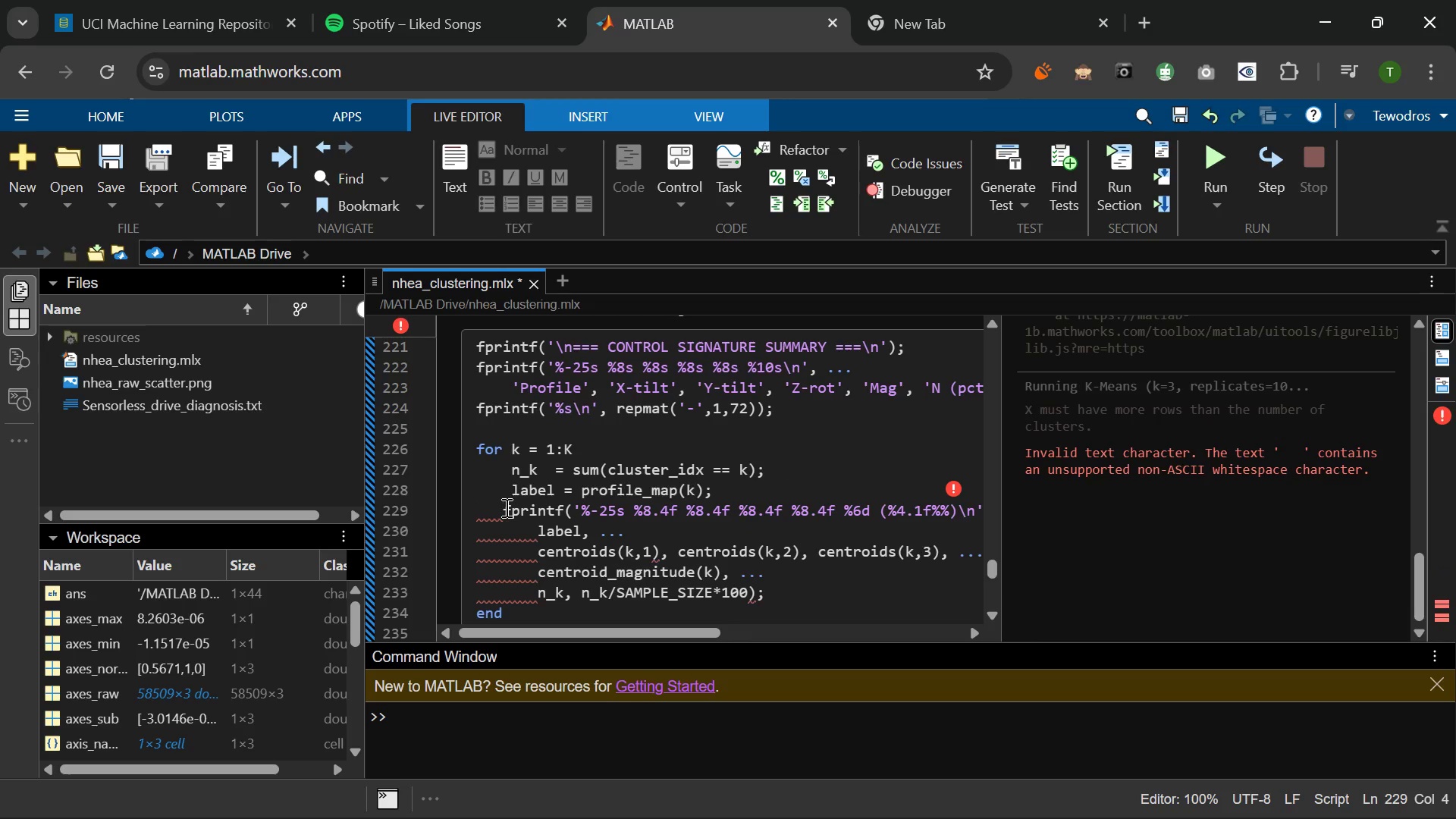 
key(Backspace)
 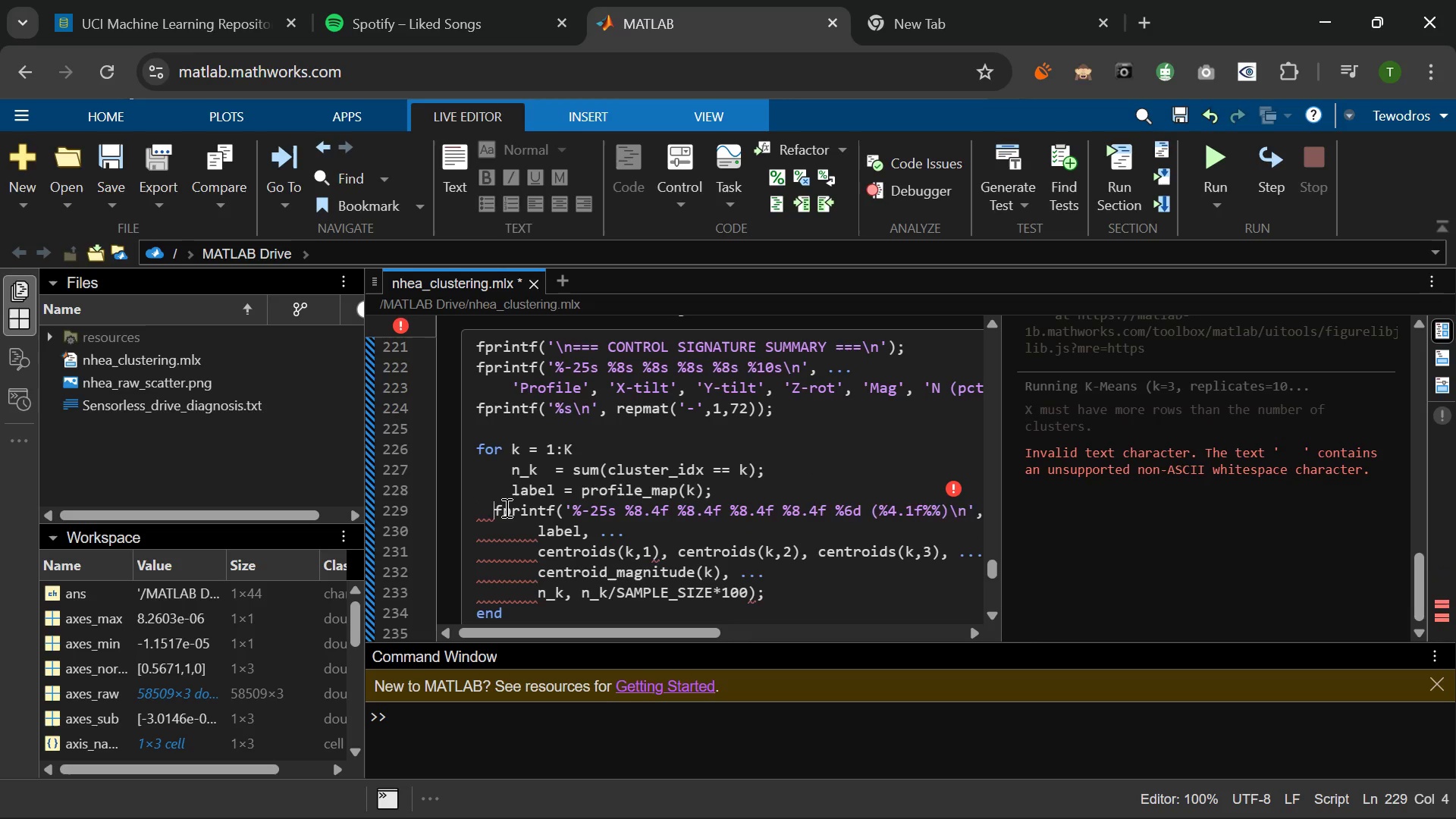 
key(Backspace)
 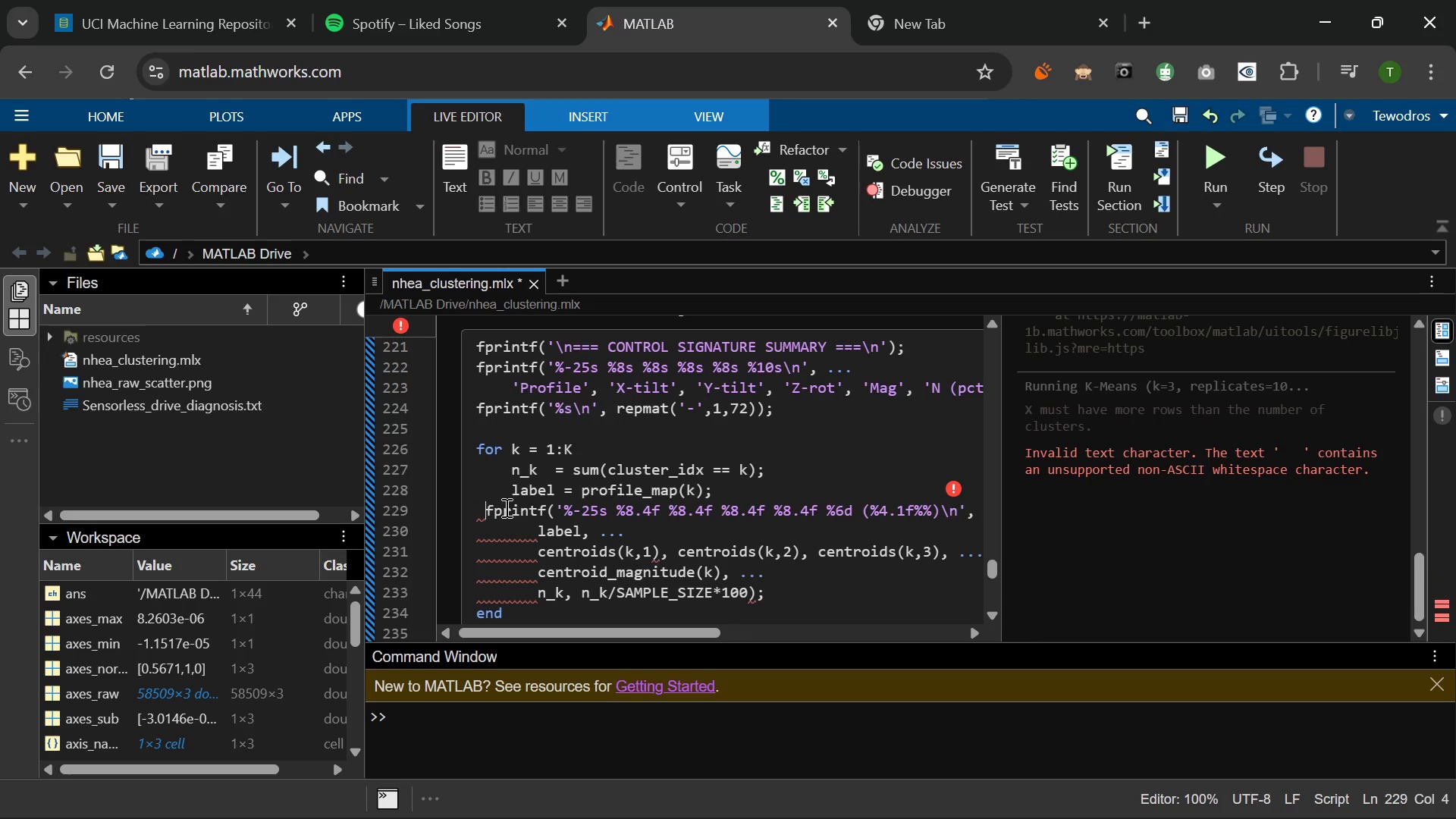 
key(Backspace)
 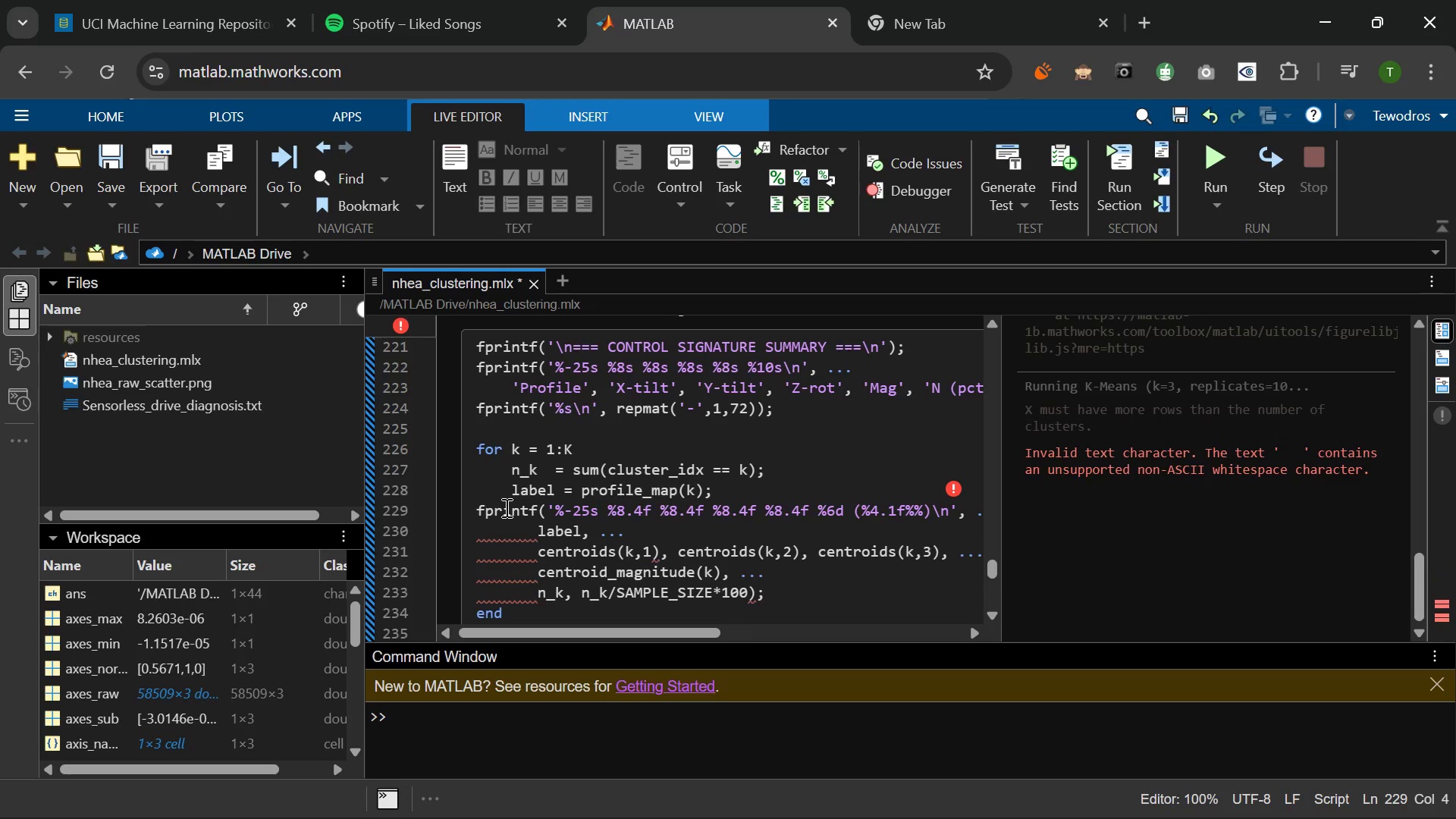 
key(Backspace)
 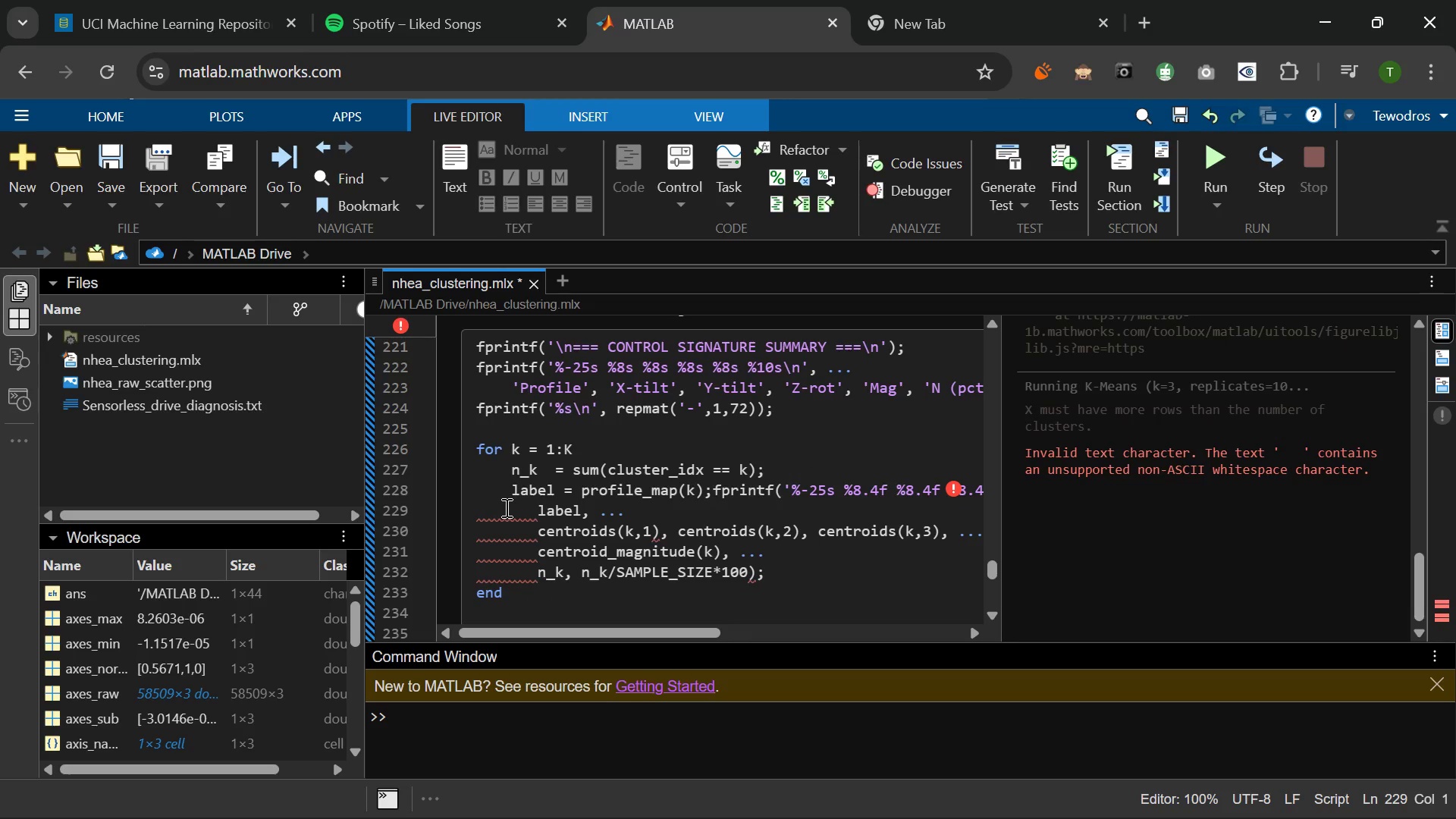 
key(Enter)
 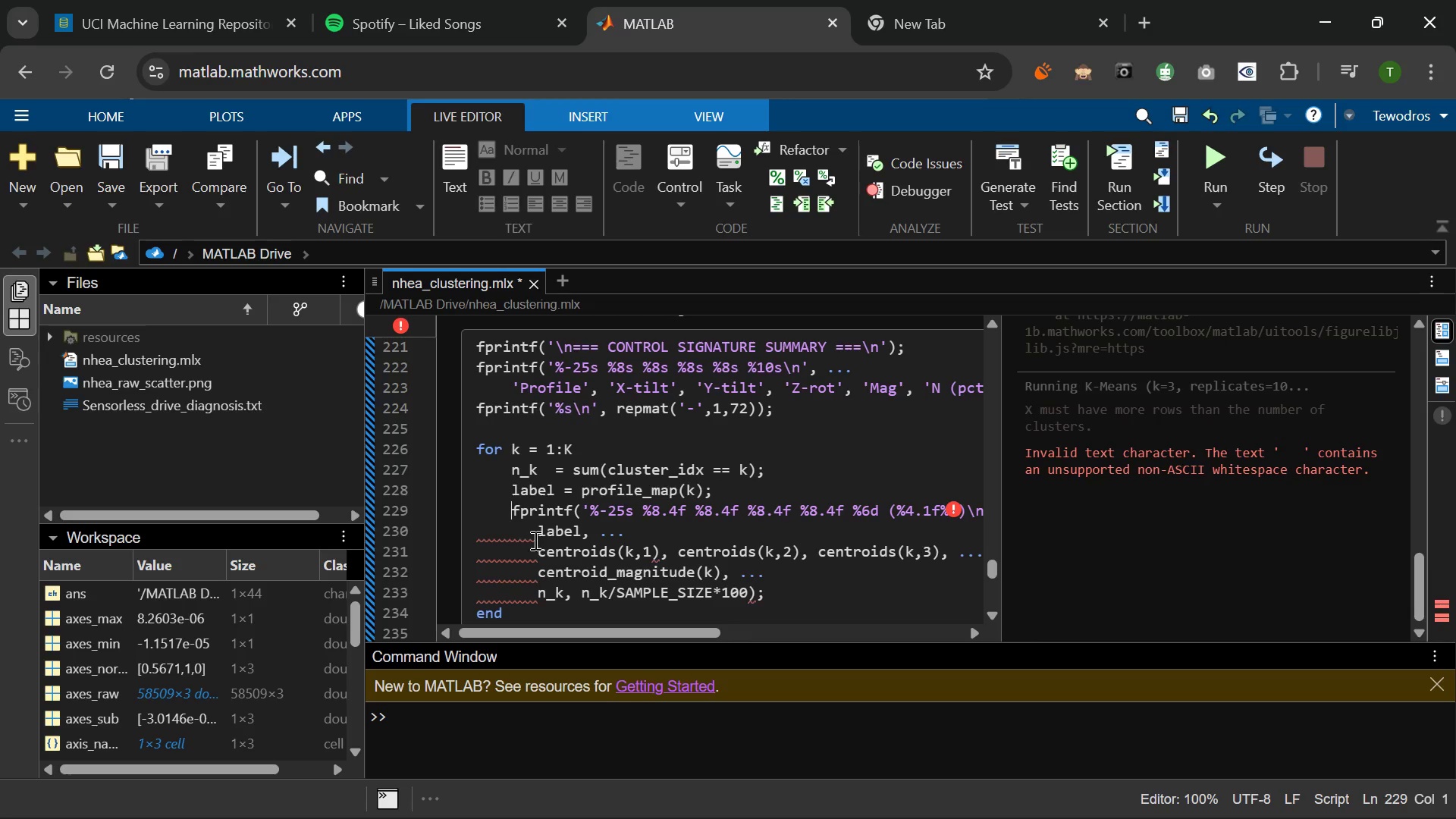 
left_click([539, 533])
 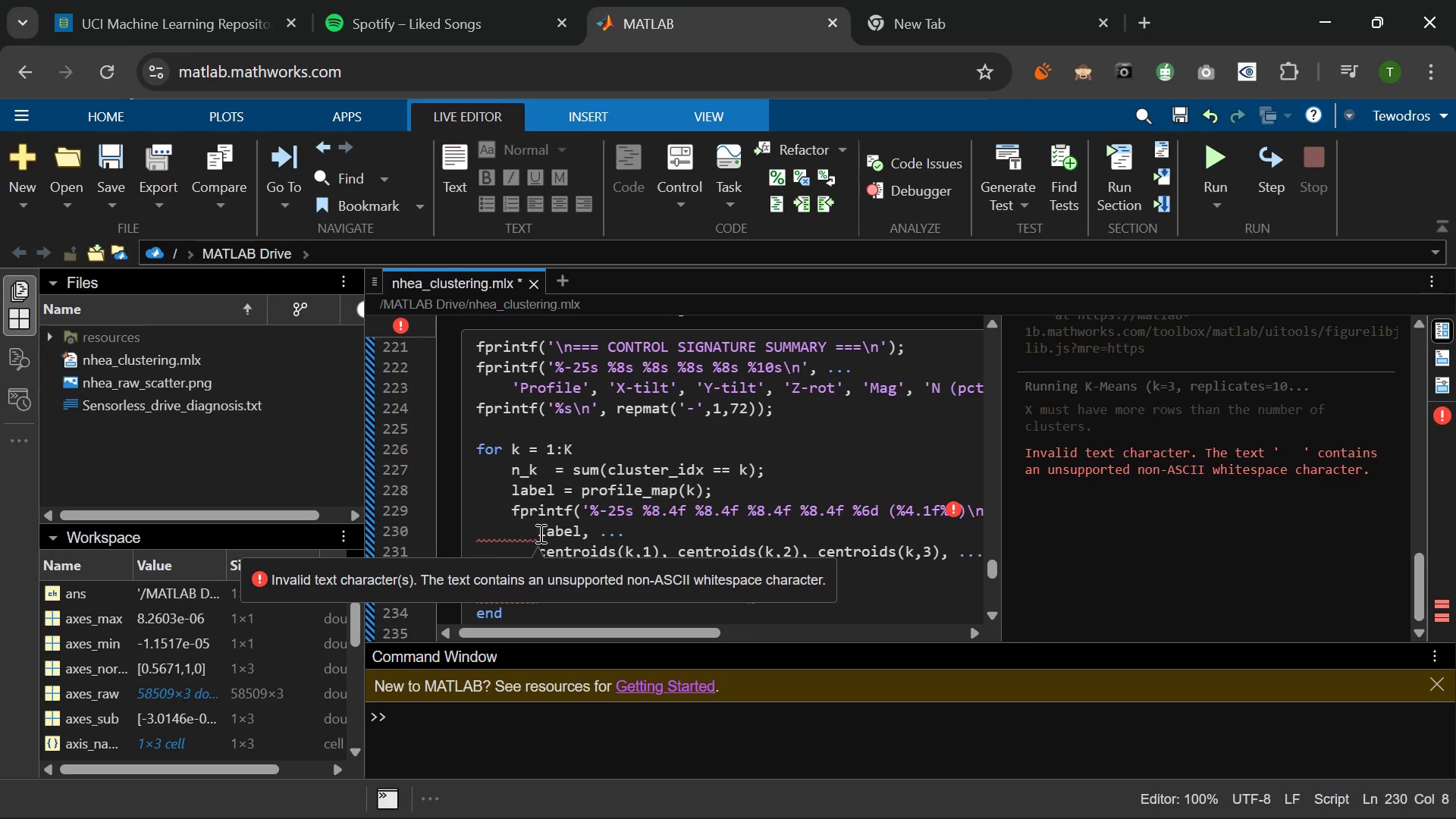 
key(Backspace)
 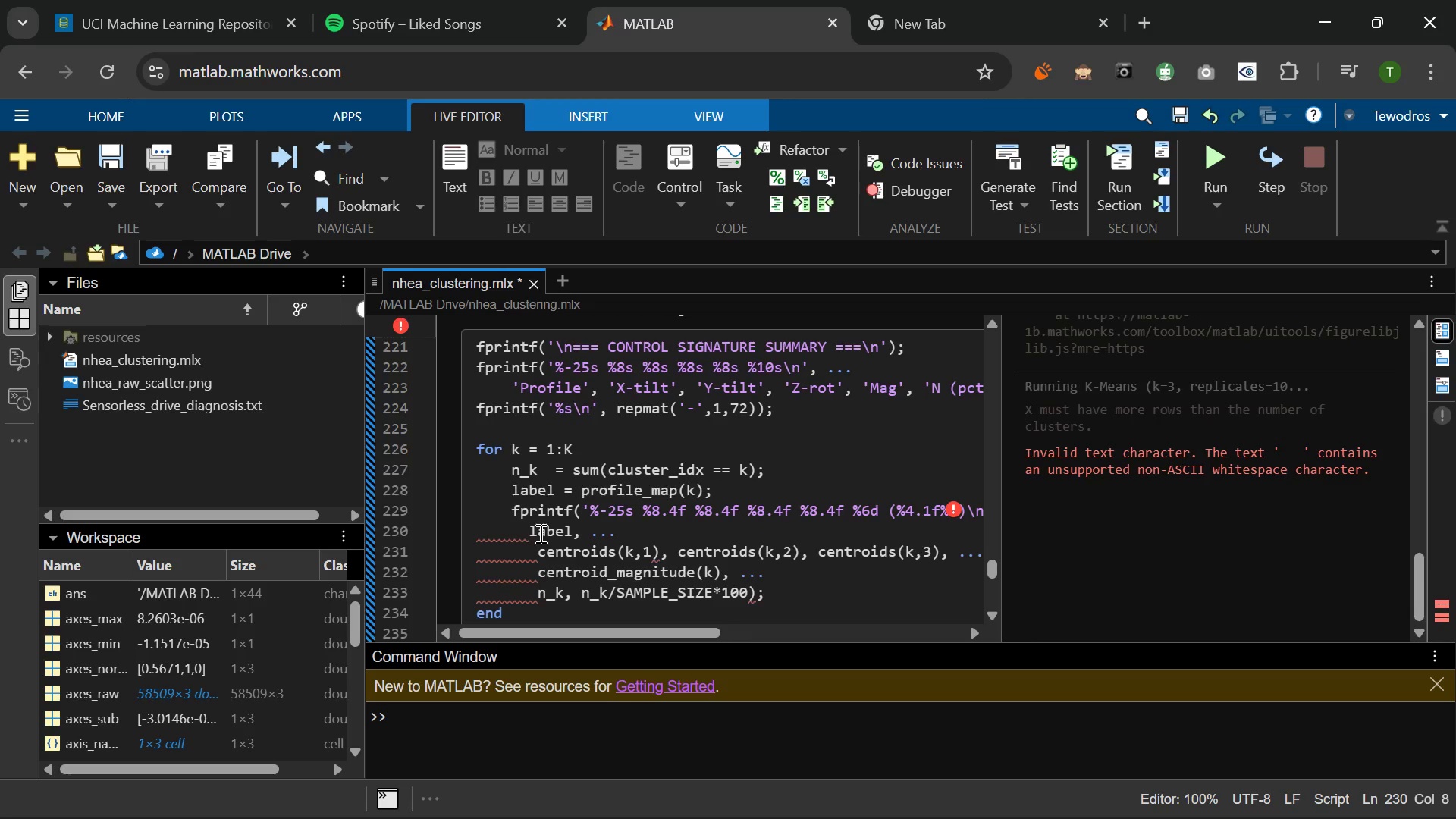 
key(Backspace)
 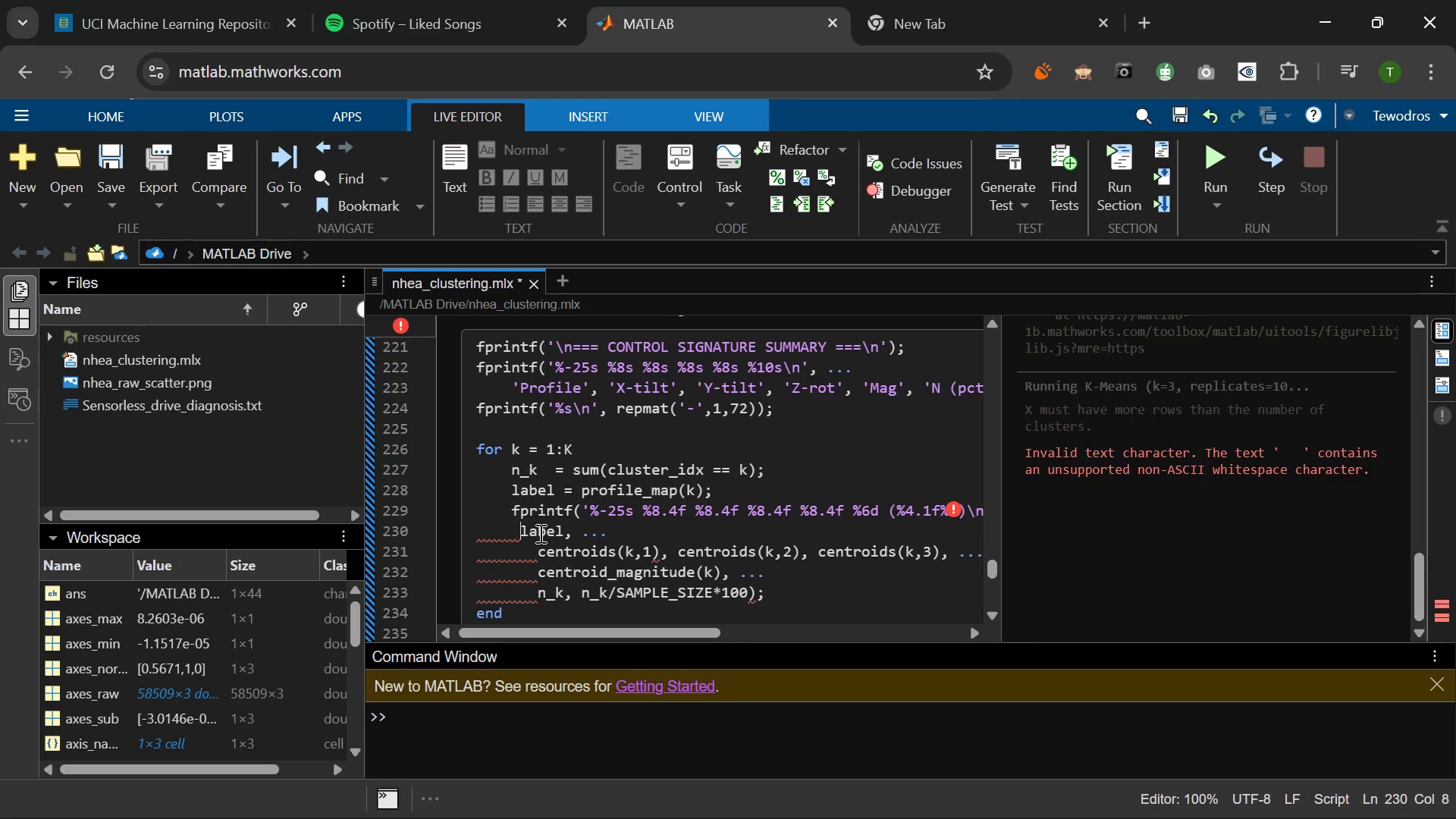 
key(Backspace)
 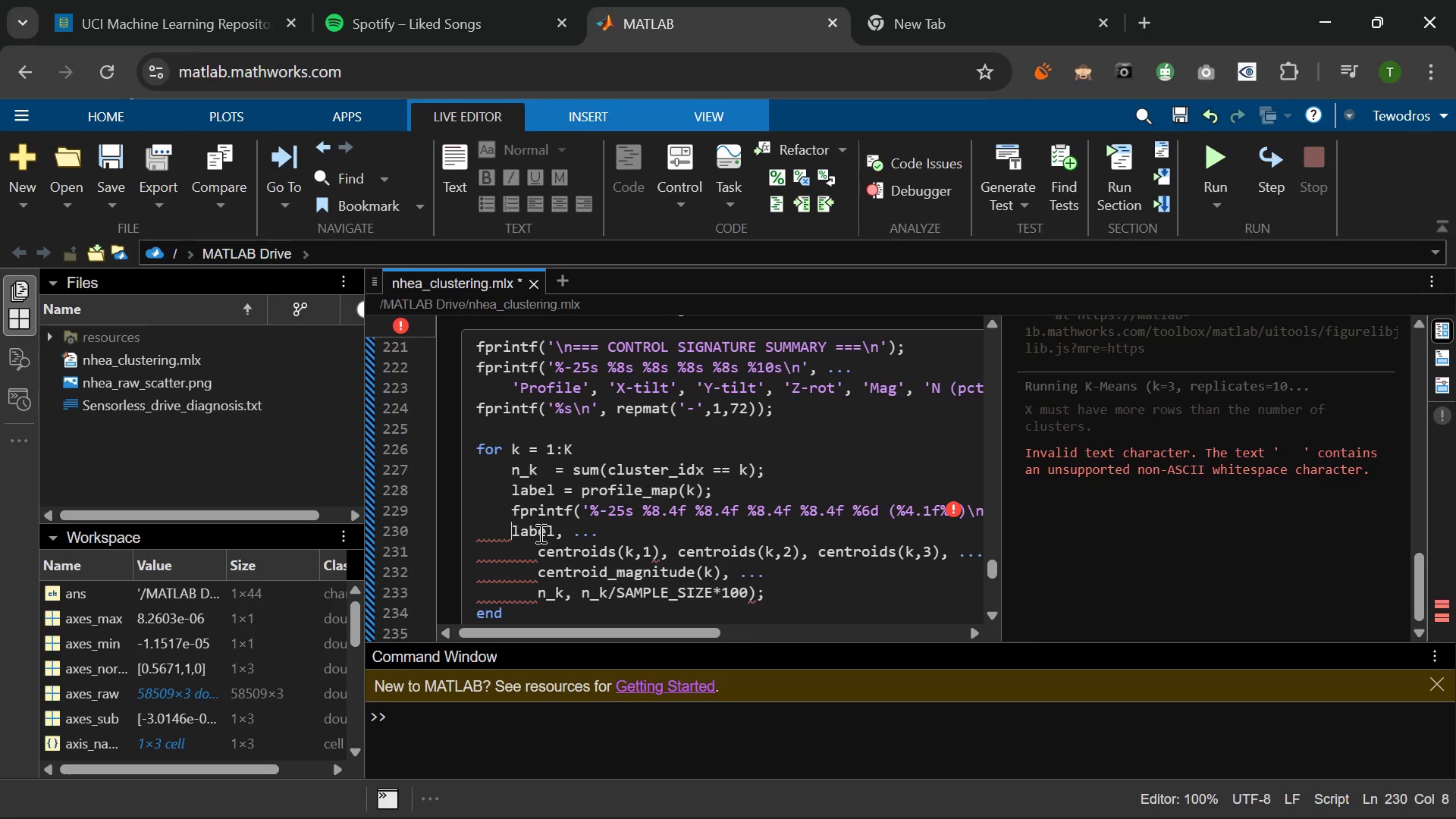 
key(Backspace)
 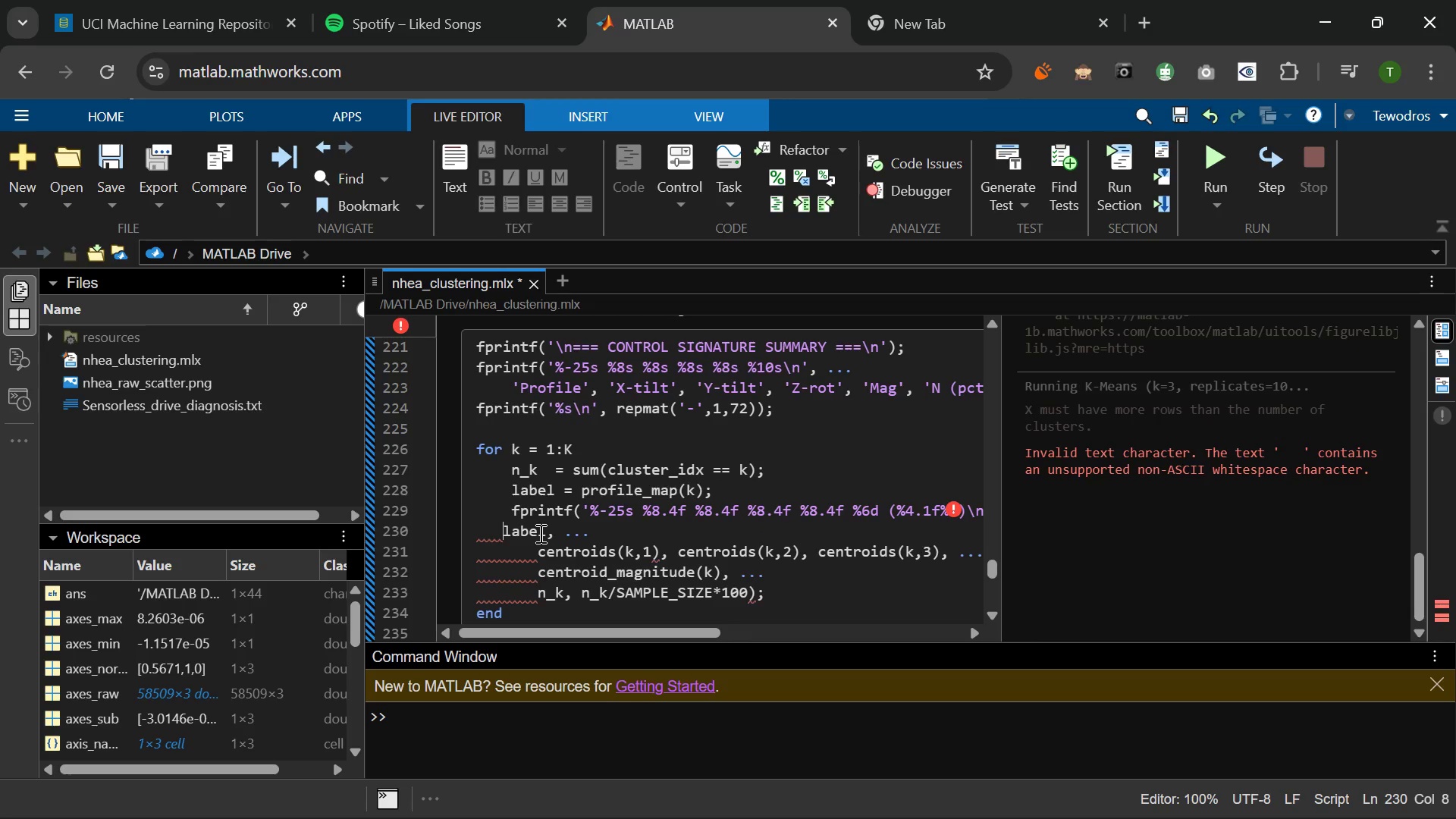 
key(Backspace)
 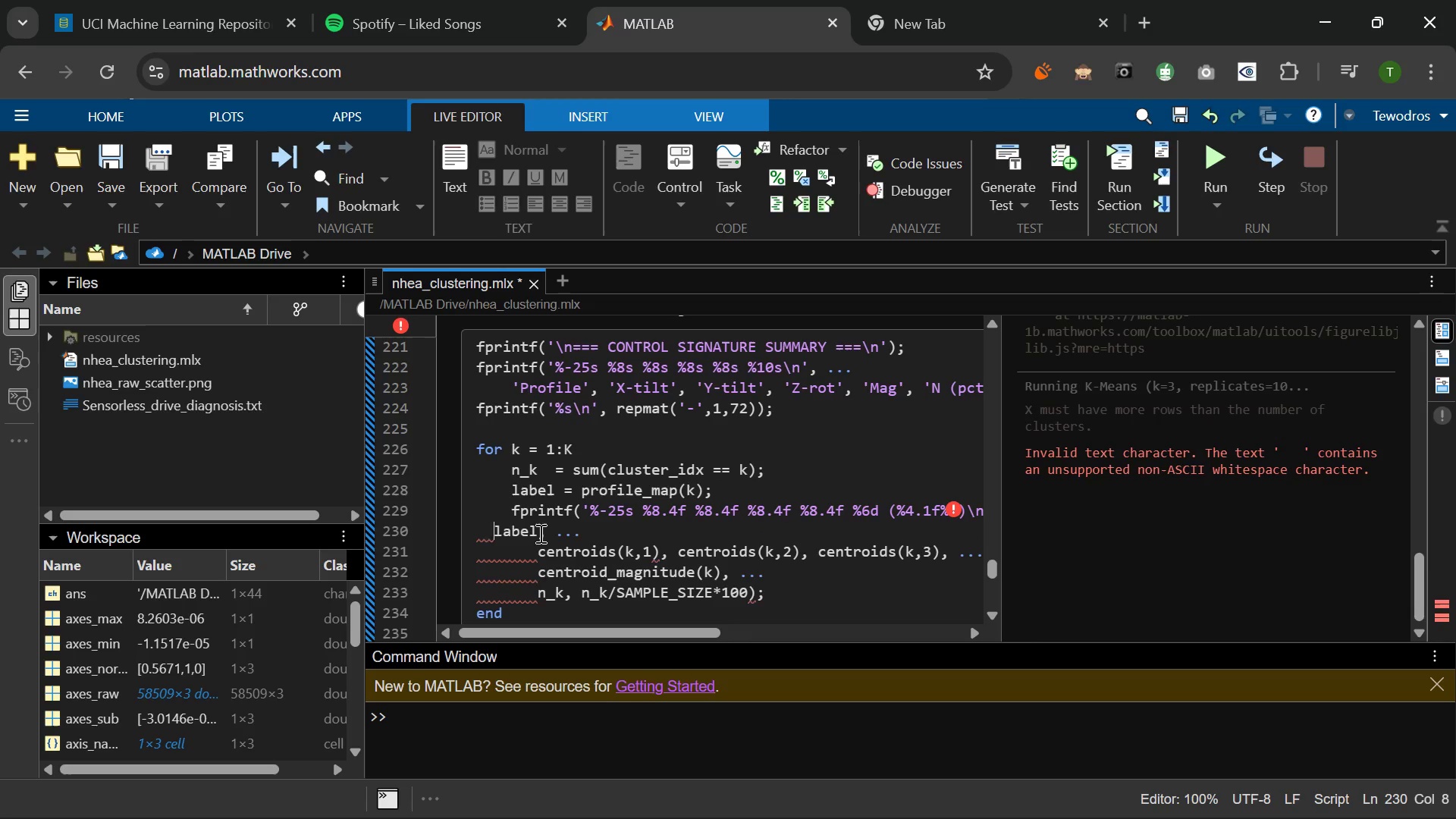 
key(Backspace)
 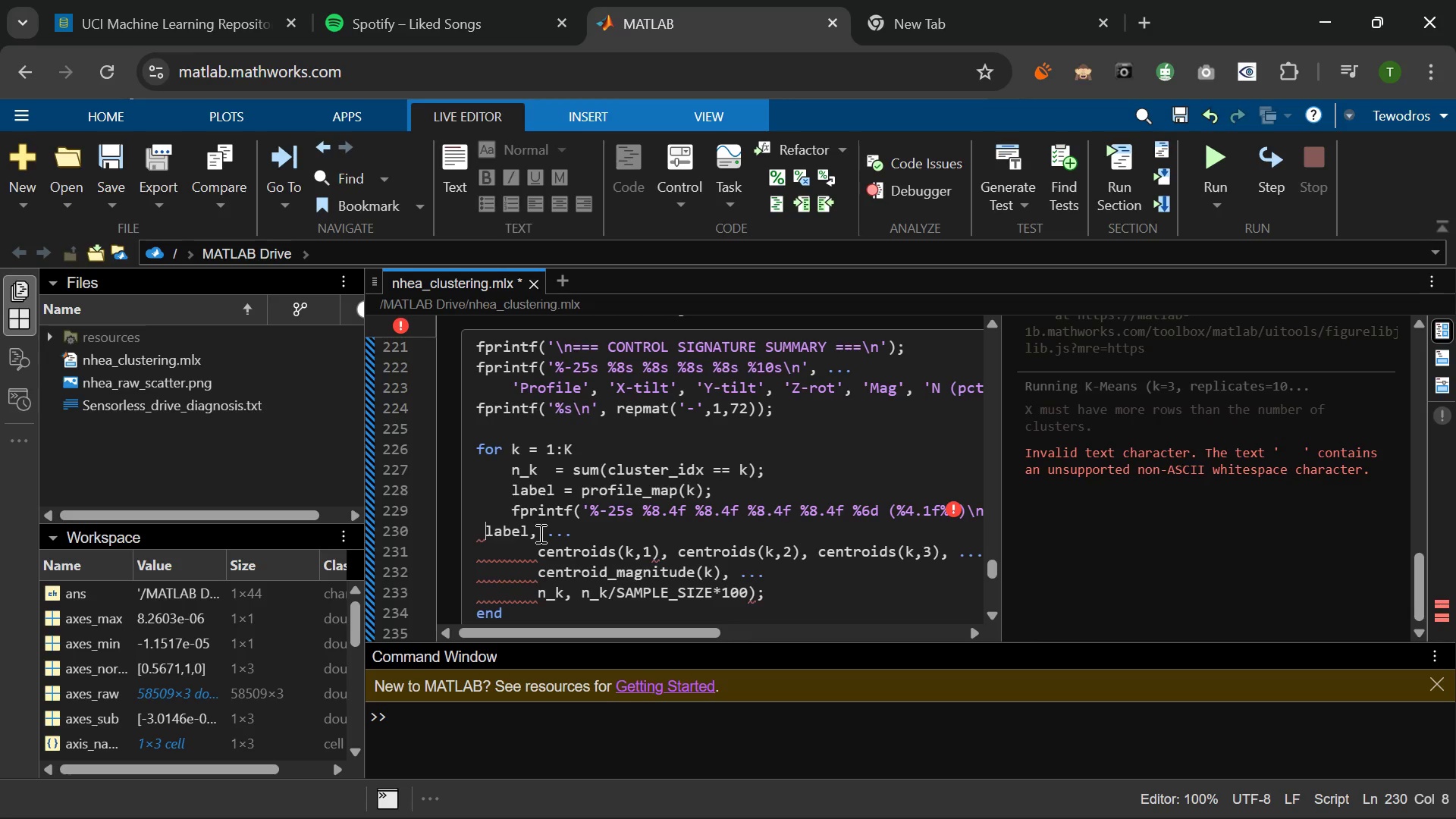 
key(Backspace)
 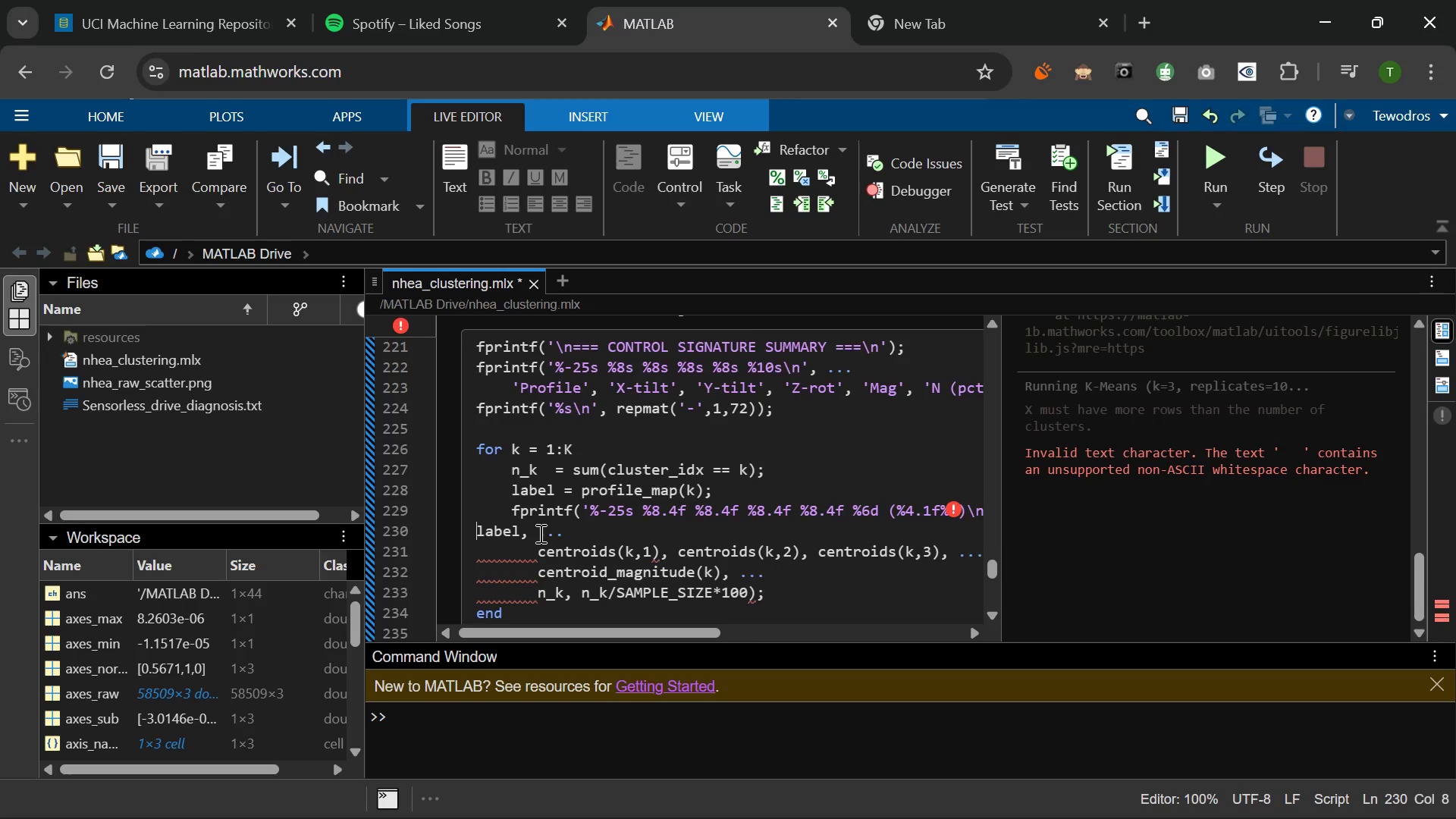 
key(Backspace)
 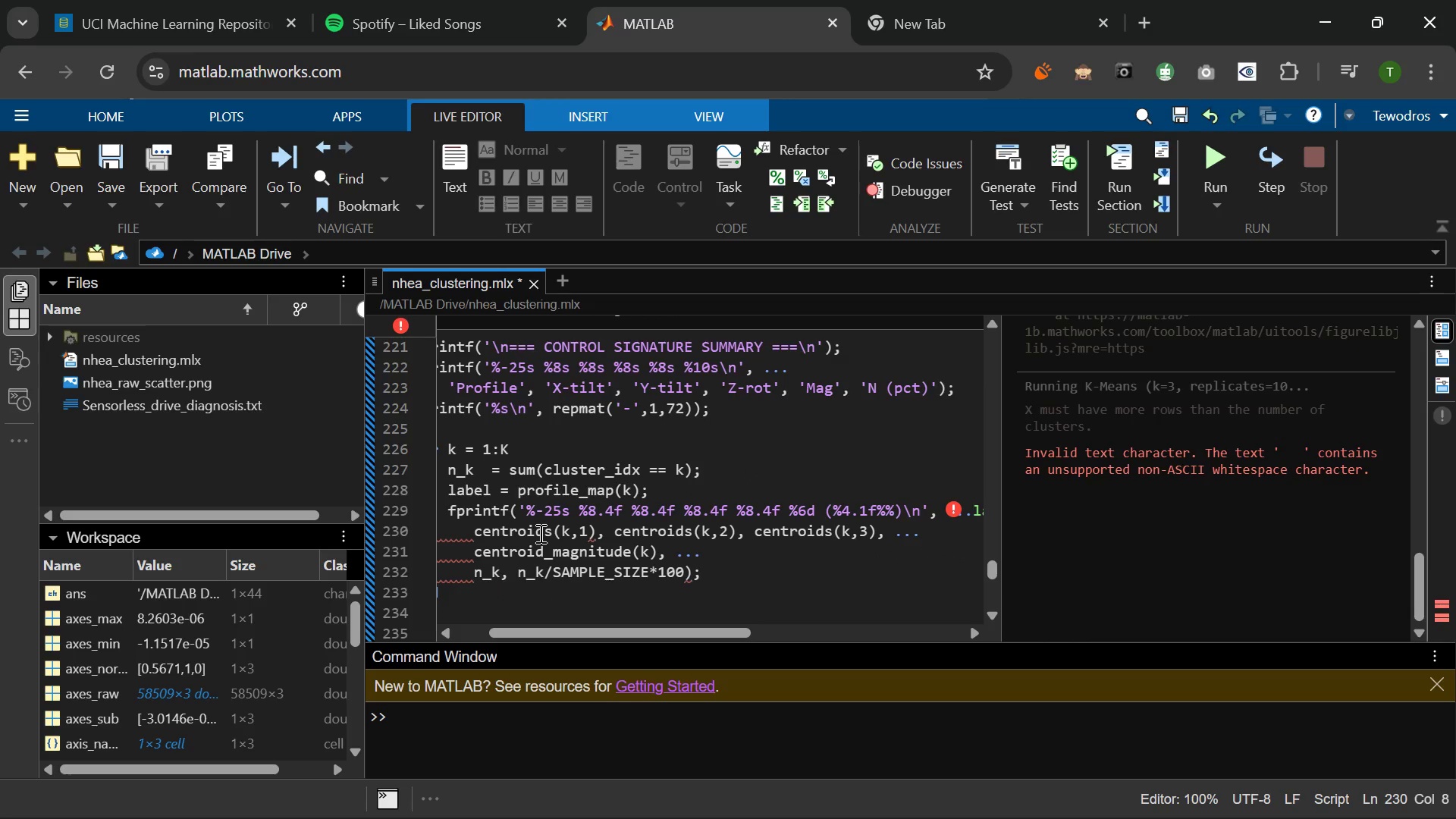 
key(Enter)
 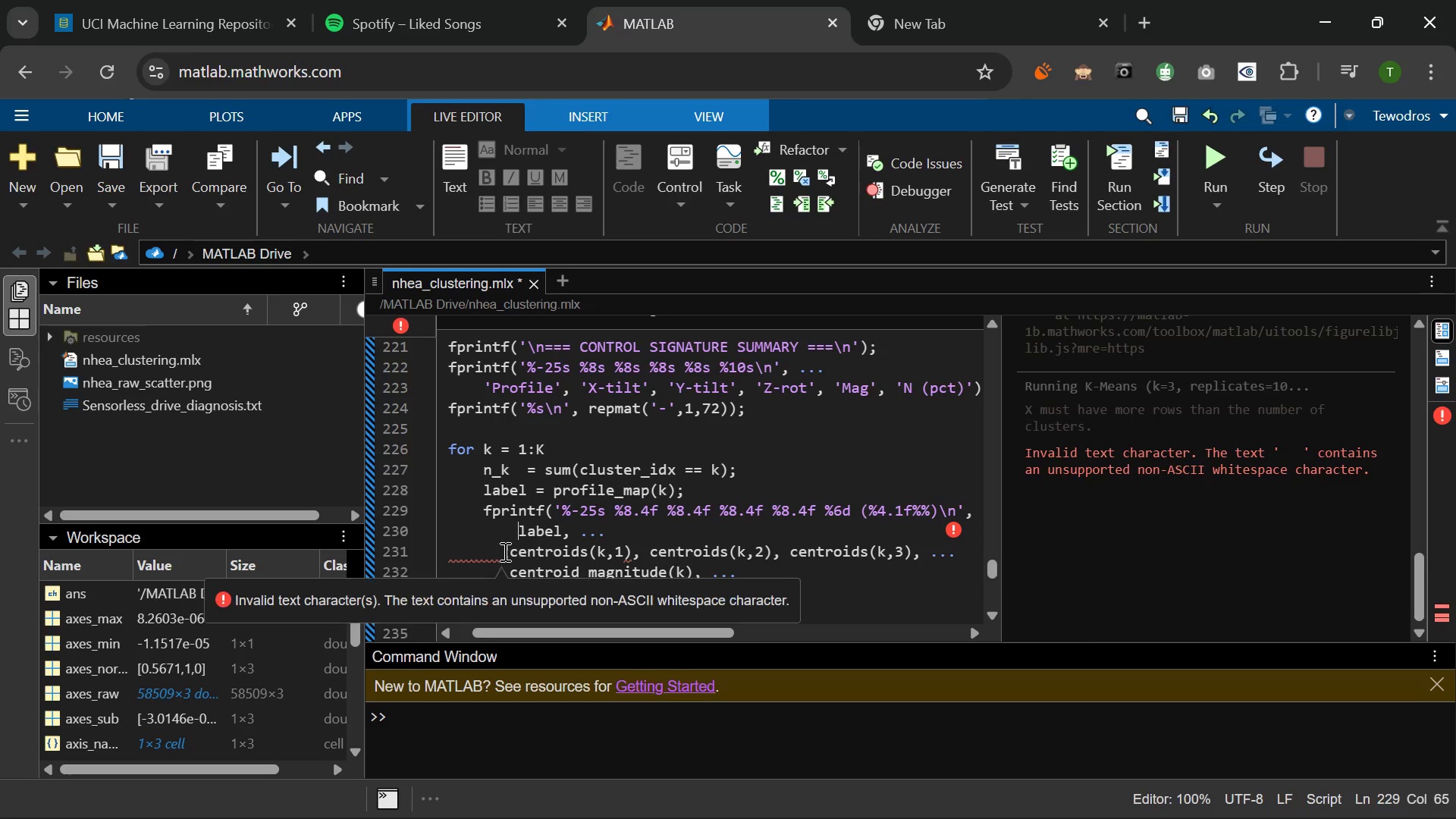 
left_click([512, 553])
 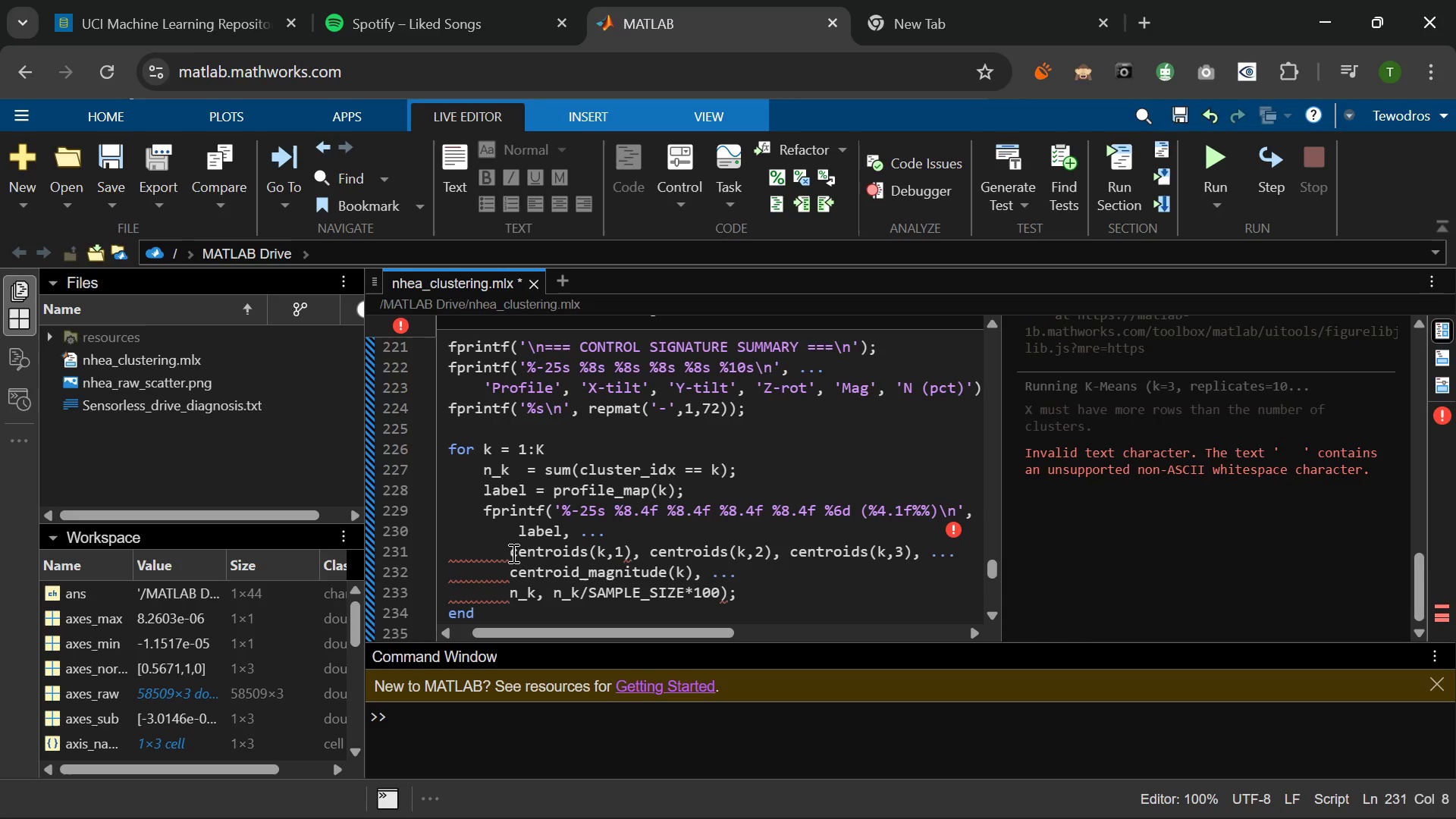 
key(Backspace)
 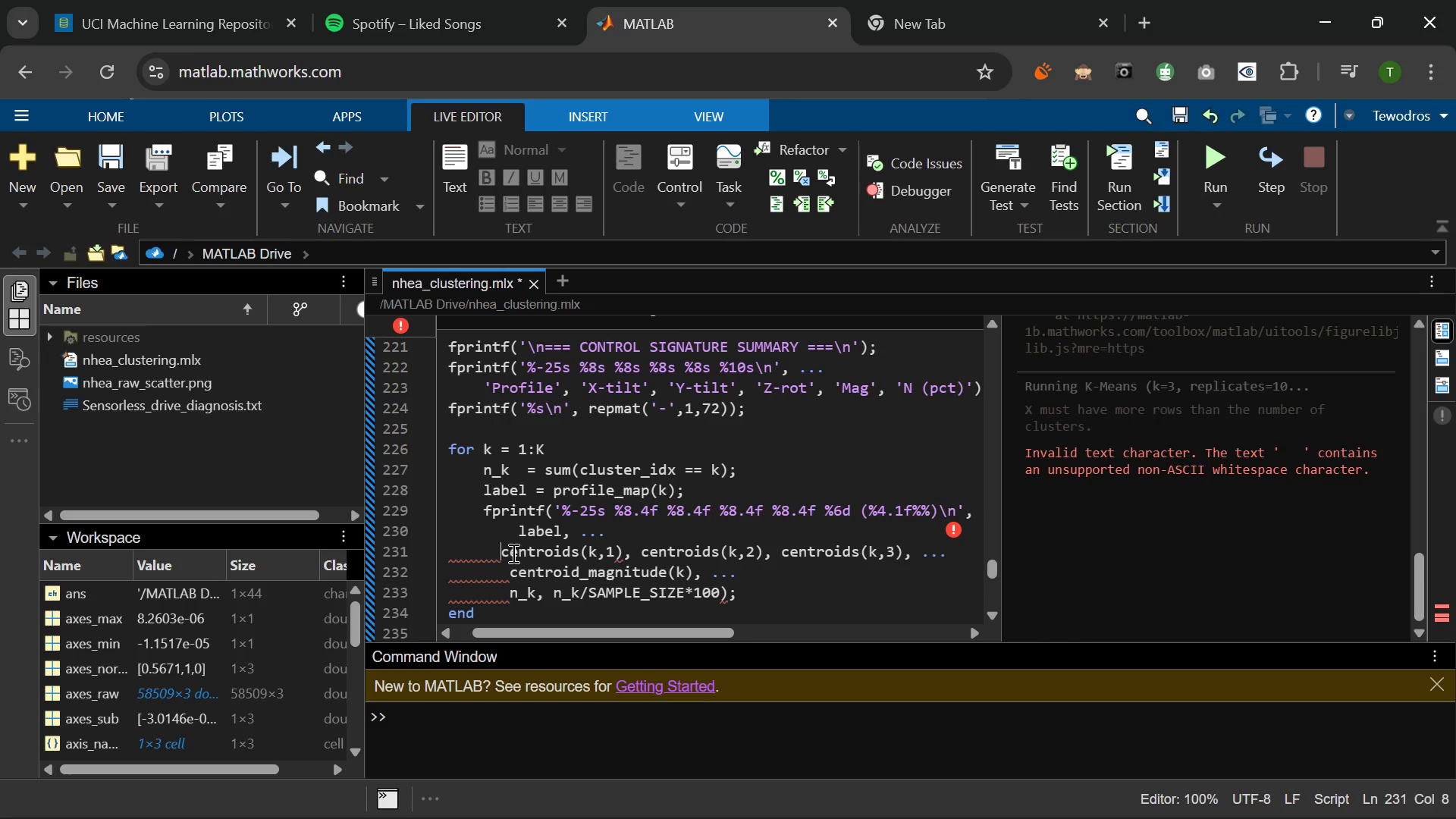 
key(Backspace)
 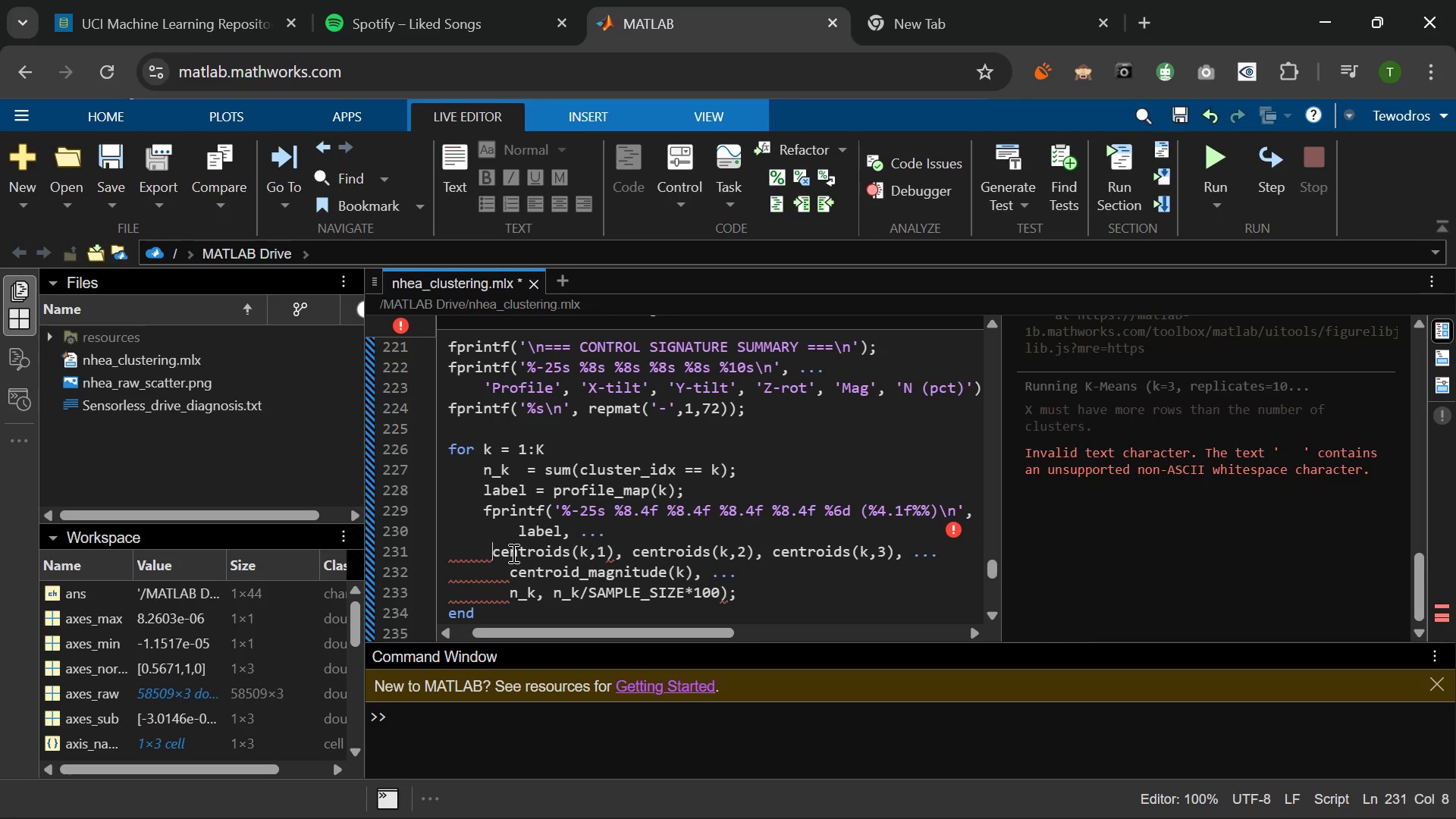 
key(Backspace)
 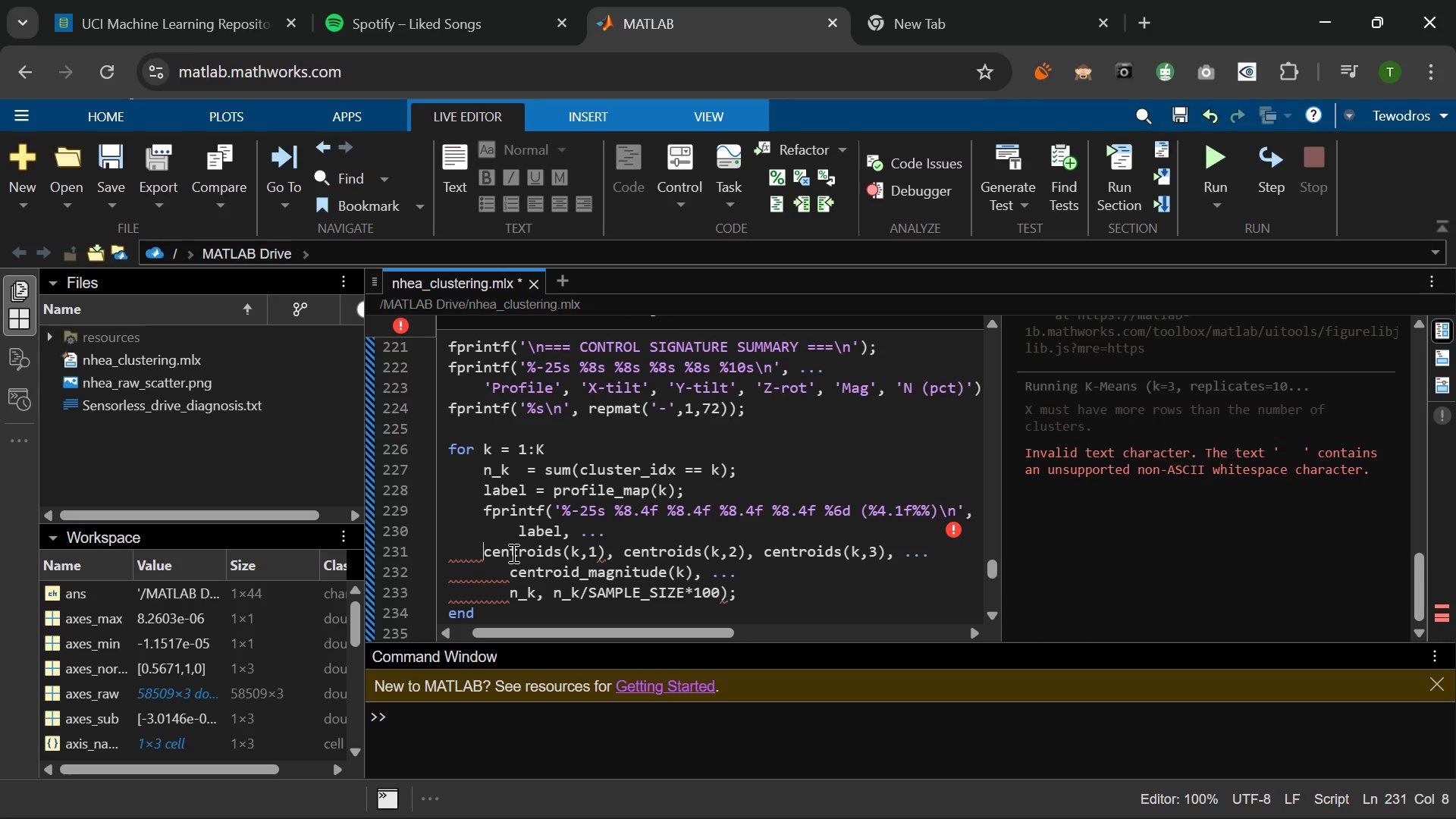 
key(Backspace)
 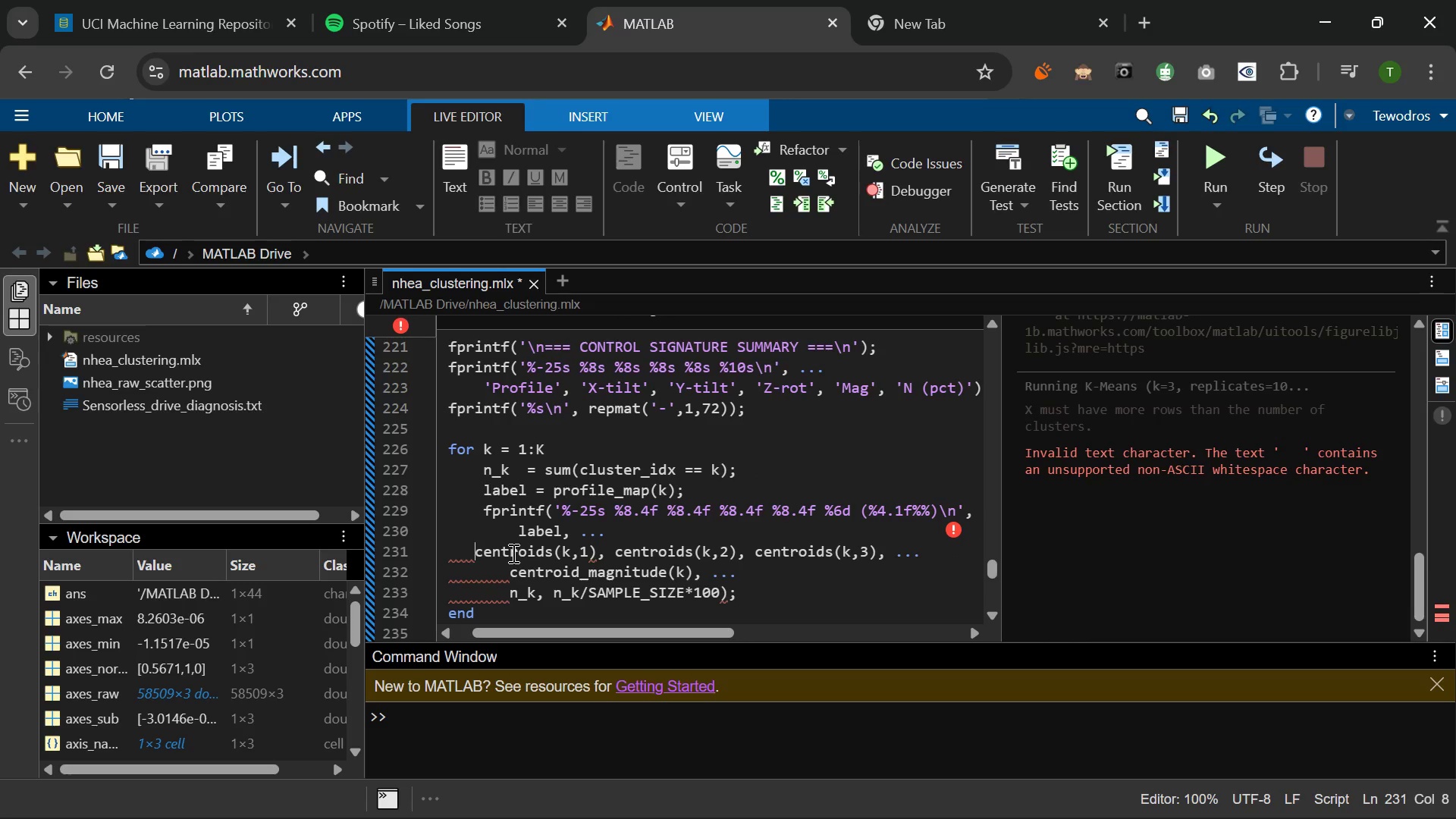 
key(Backspace)
 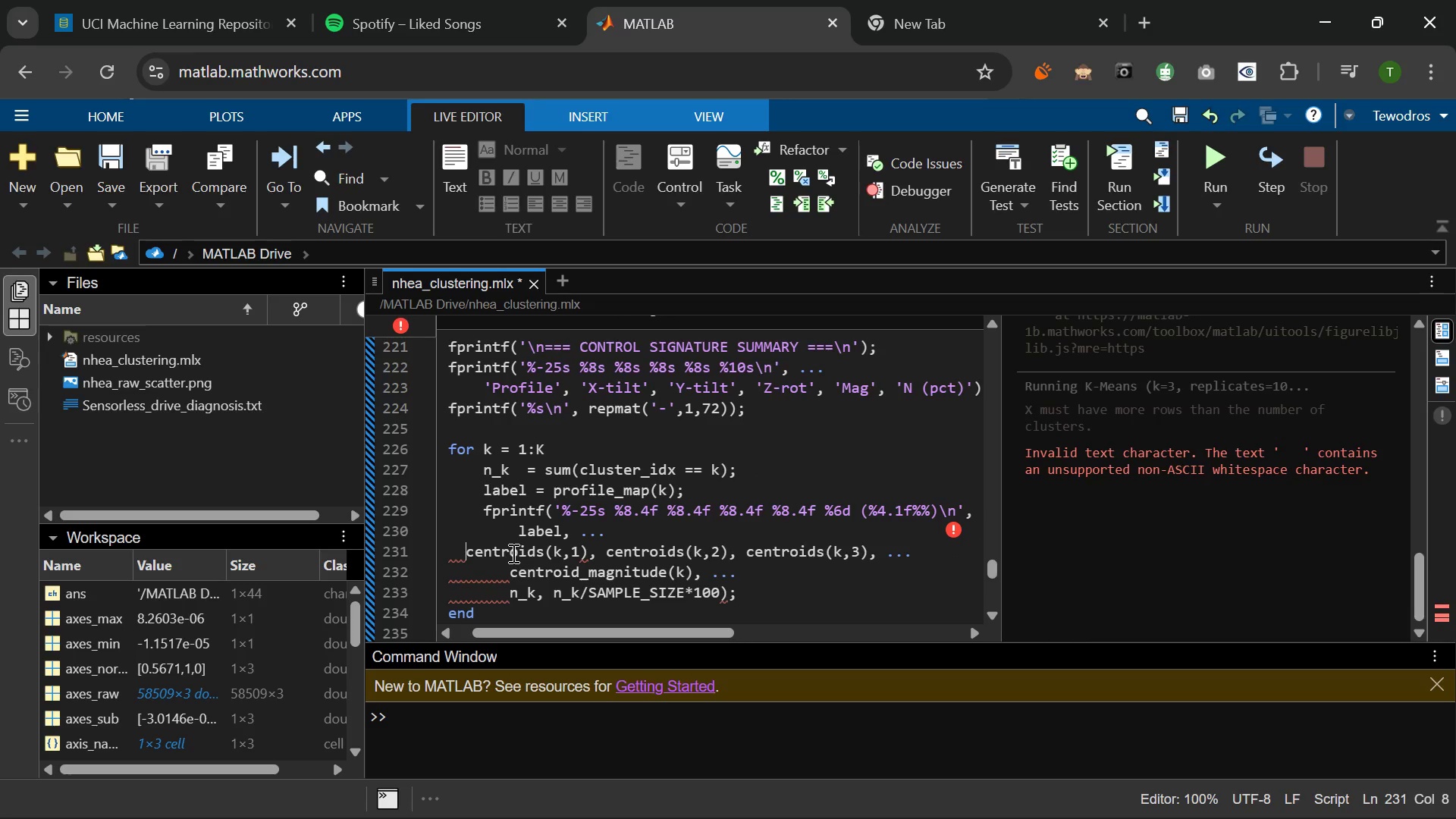 
key(Backspace)
 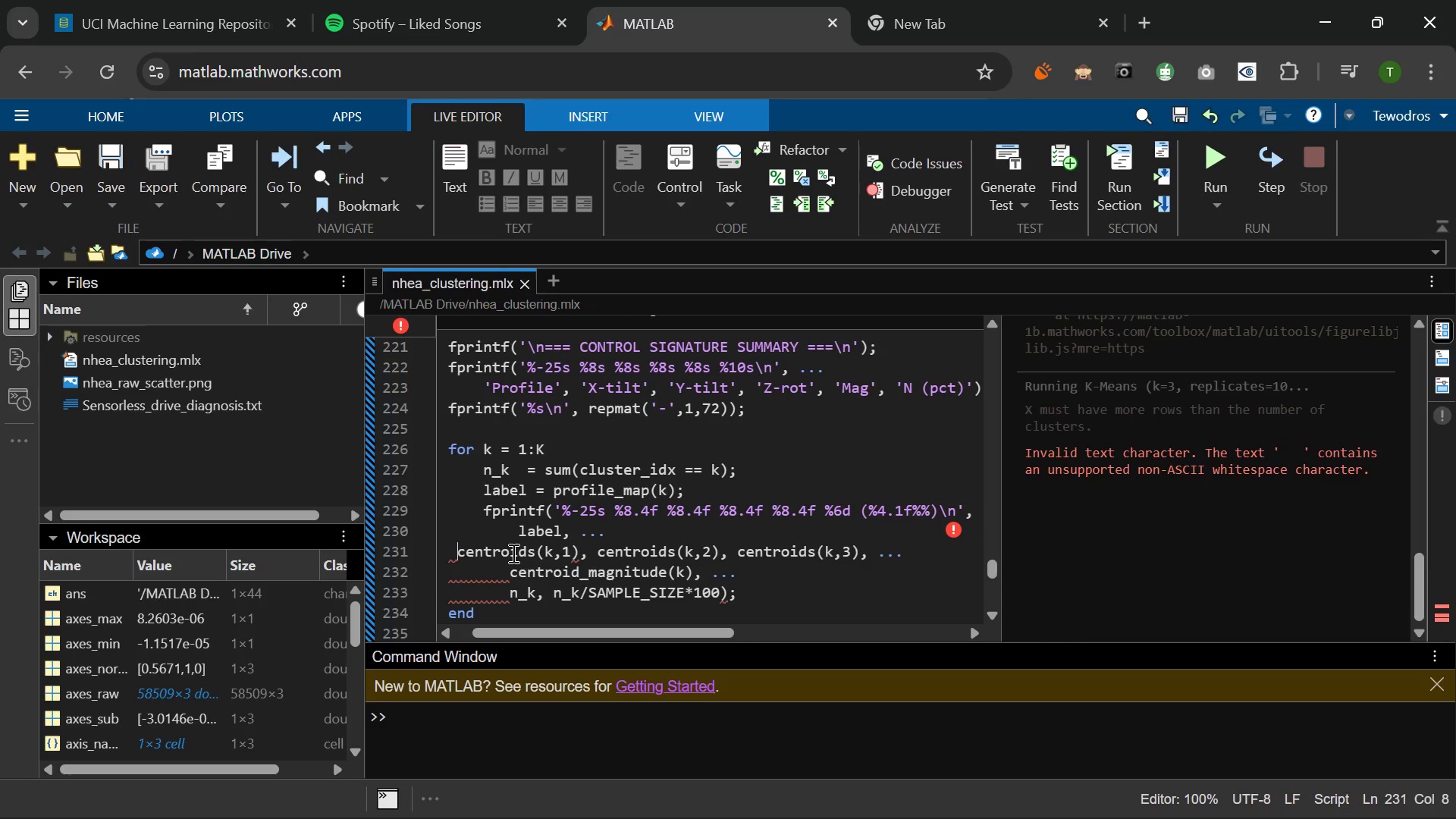 
key(Backspace)
 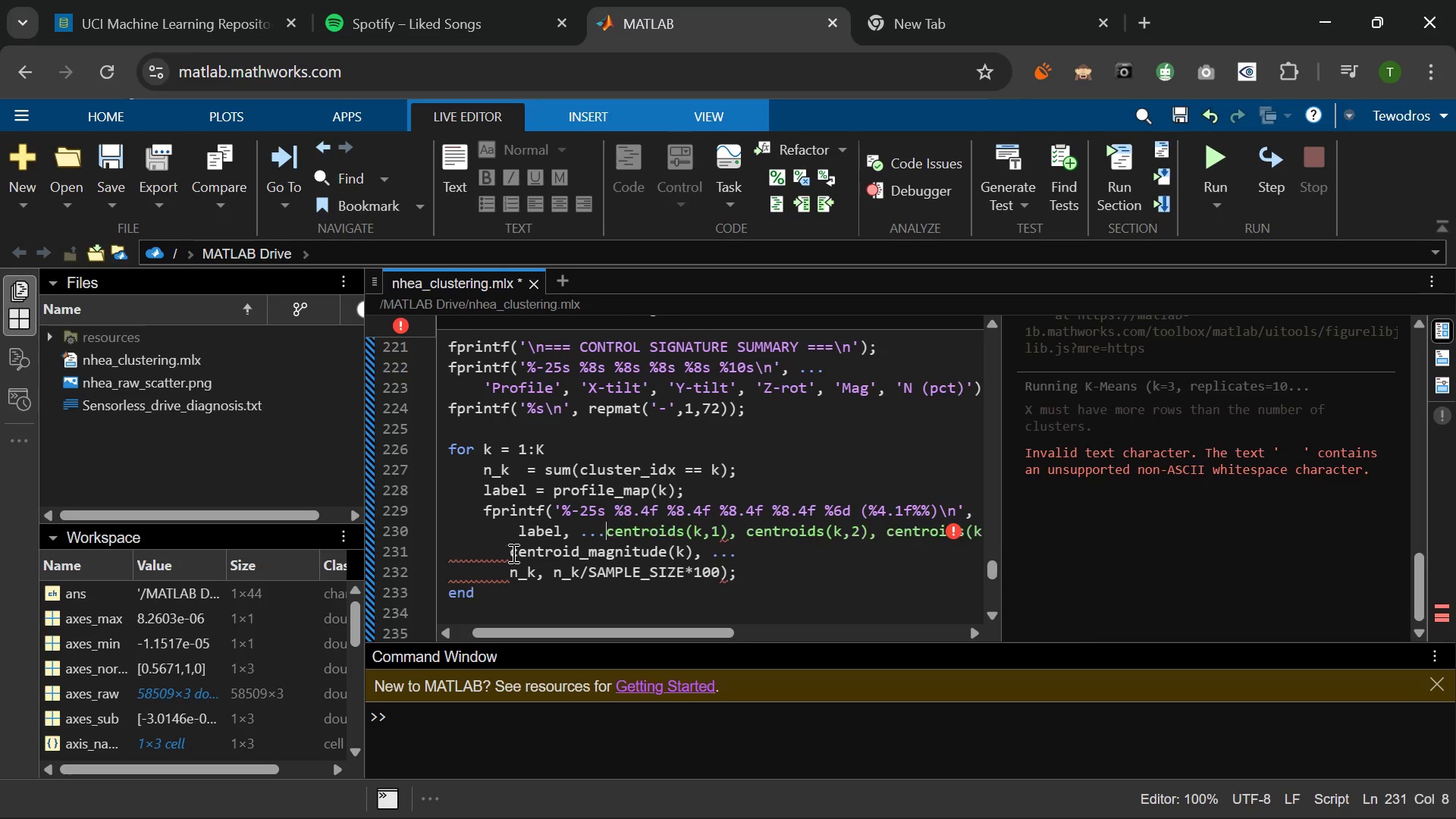 
key(Backspace)
 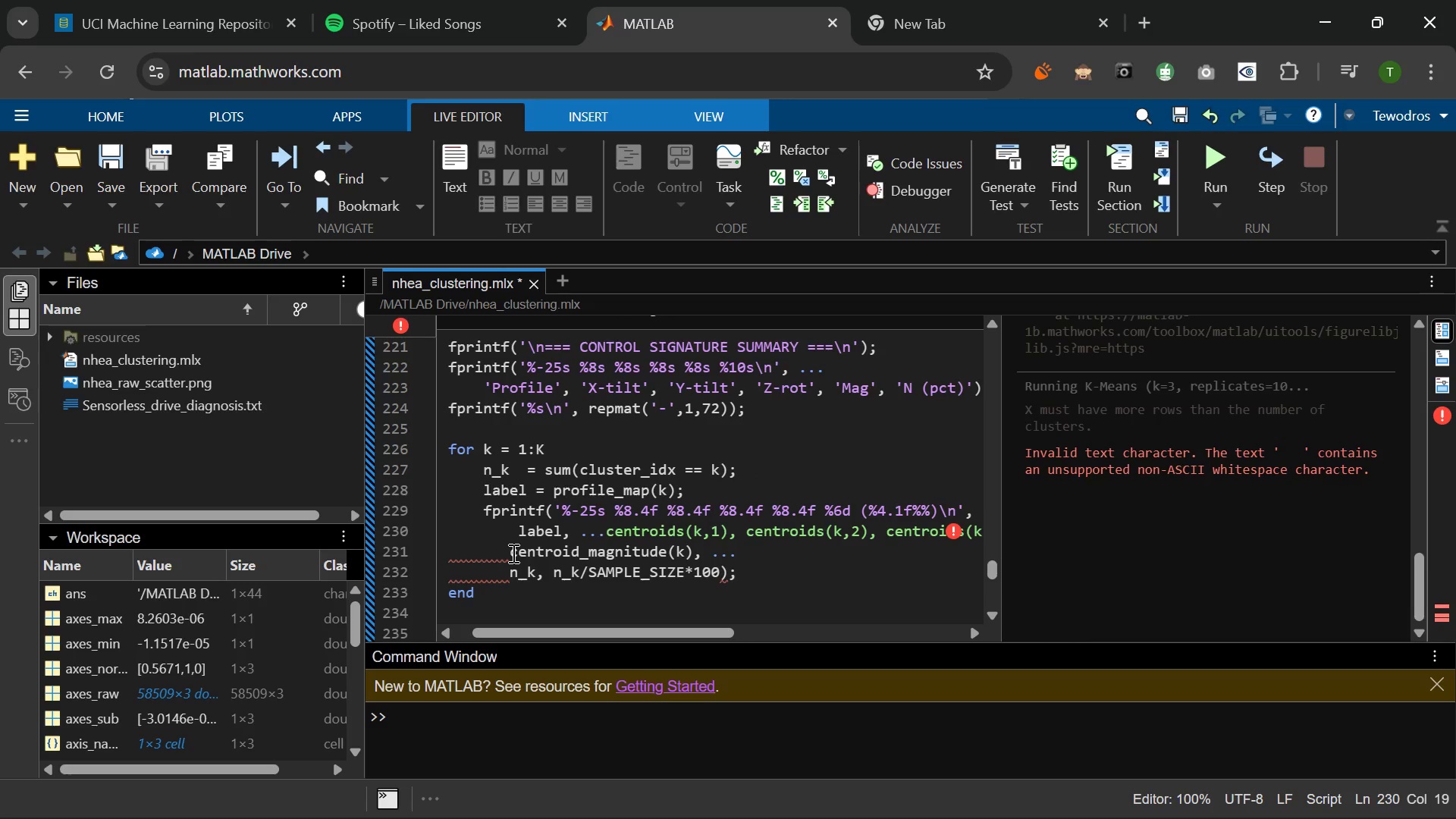 
key(Enter)
 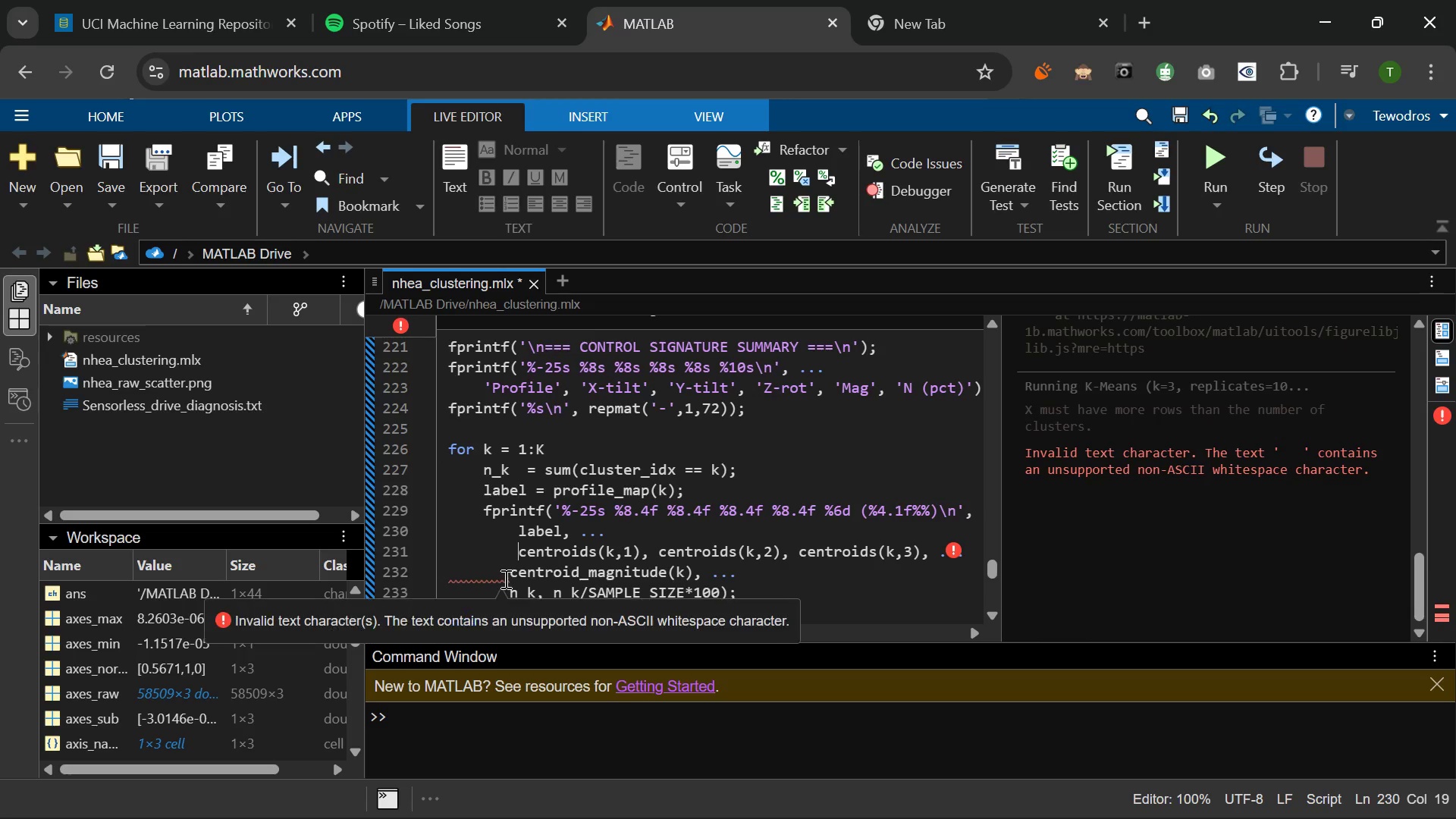 
left_click([513, 570])
 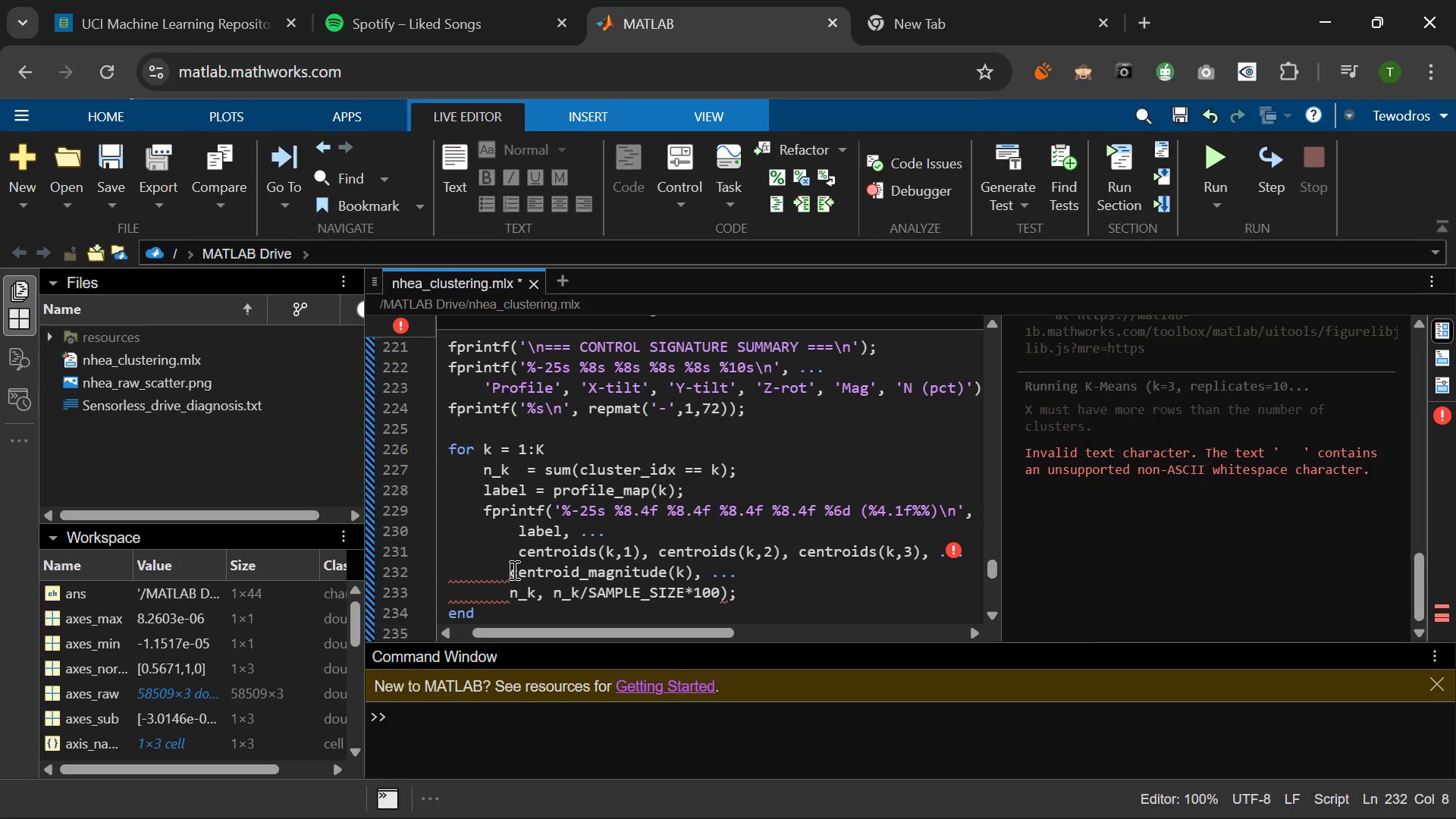 
key(Backspace)
 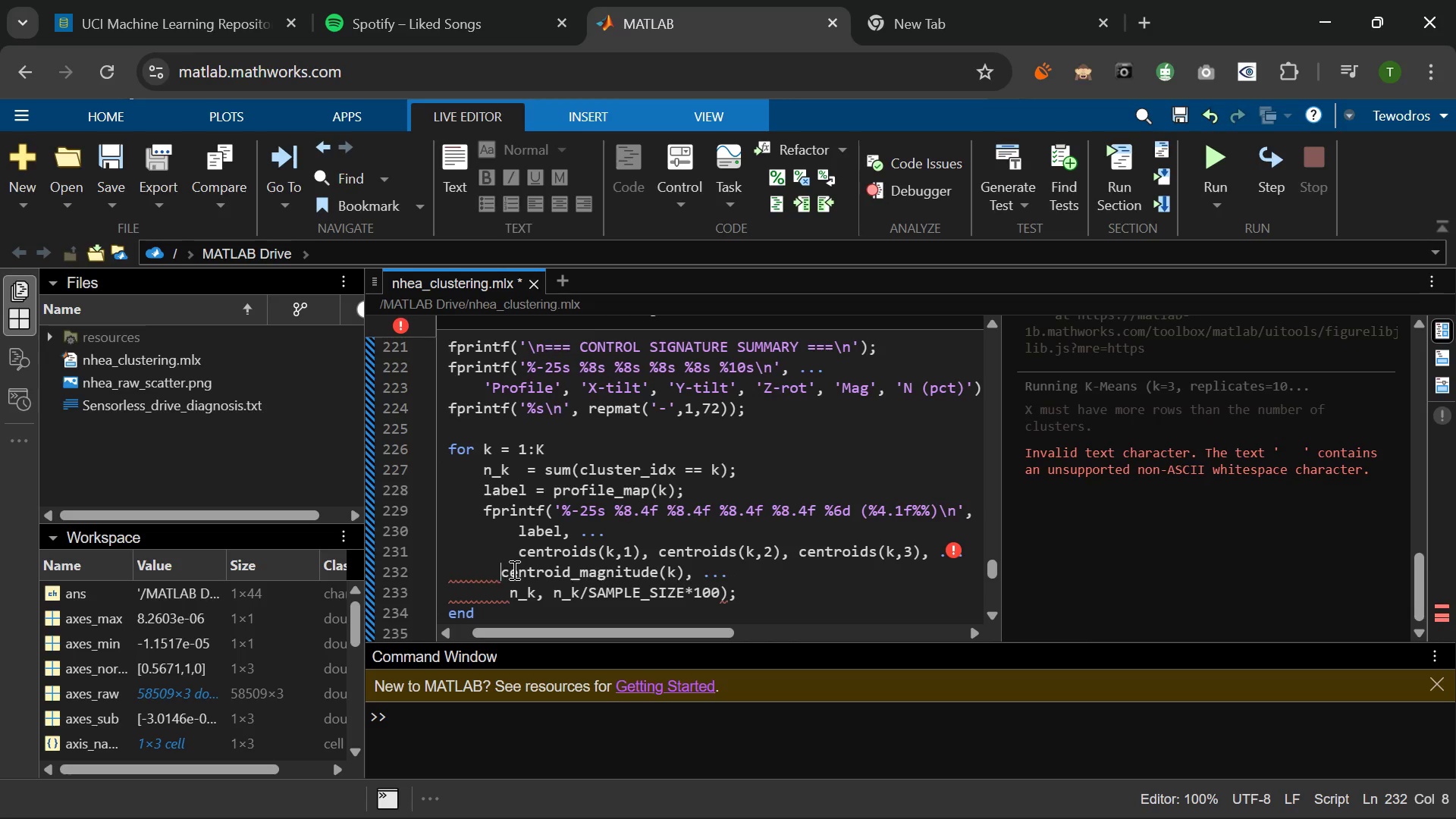 
key(Backspace)
 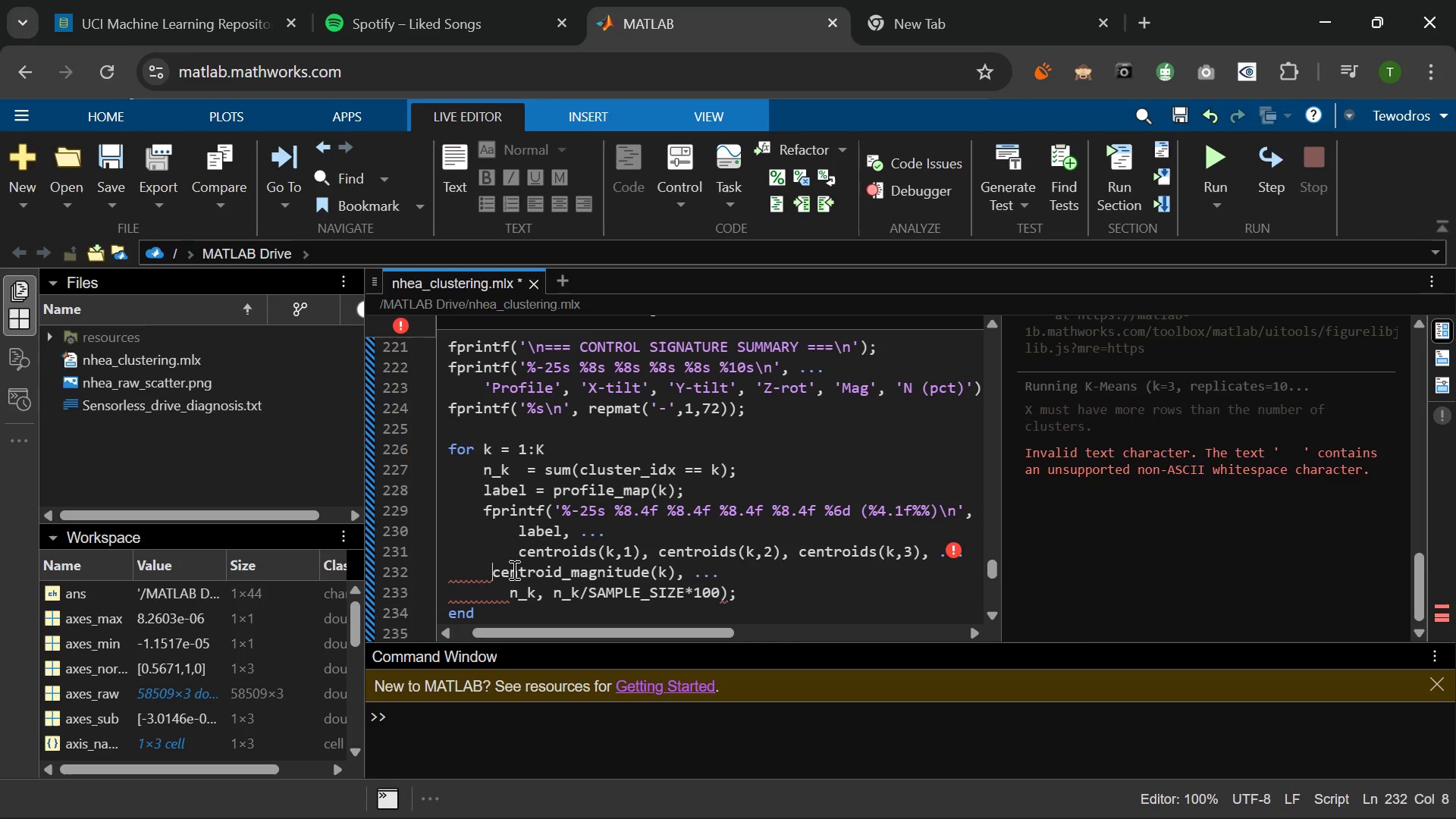 
key(Backspace)
 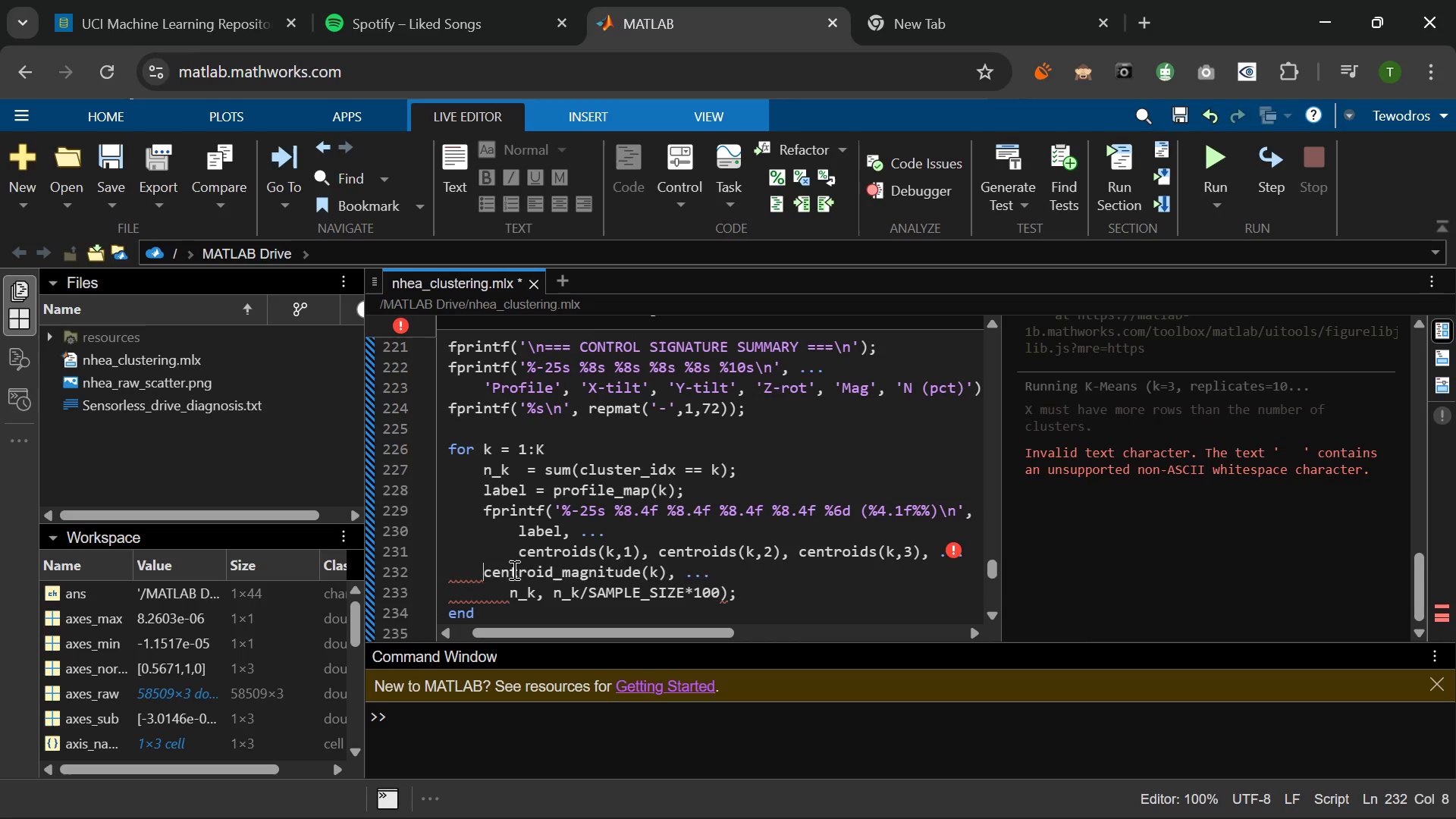 
key(Backspace)
 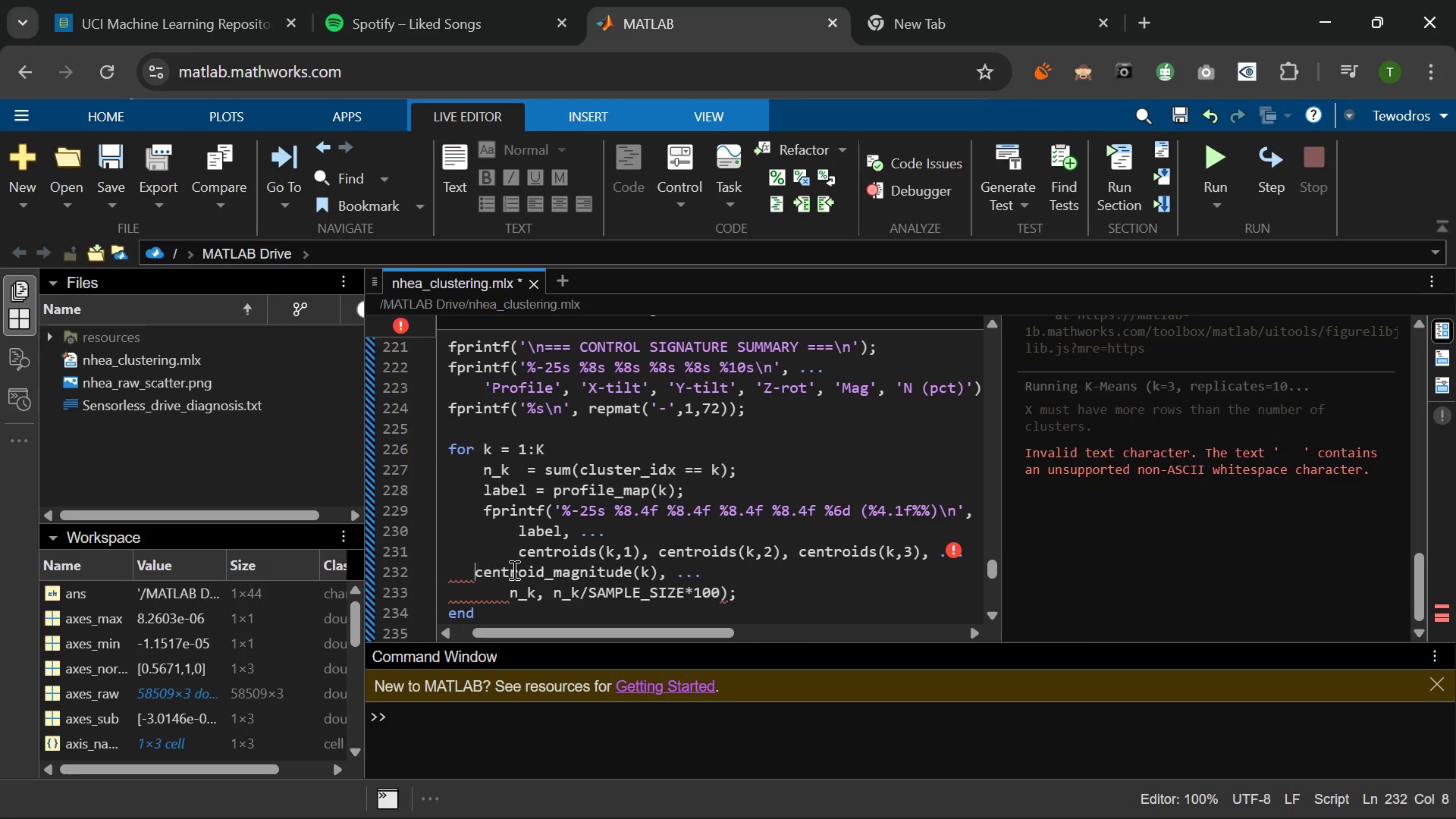 
key(Backspace)
 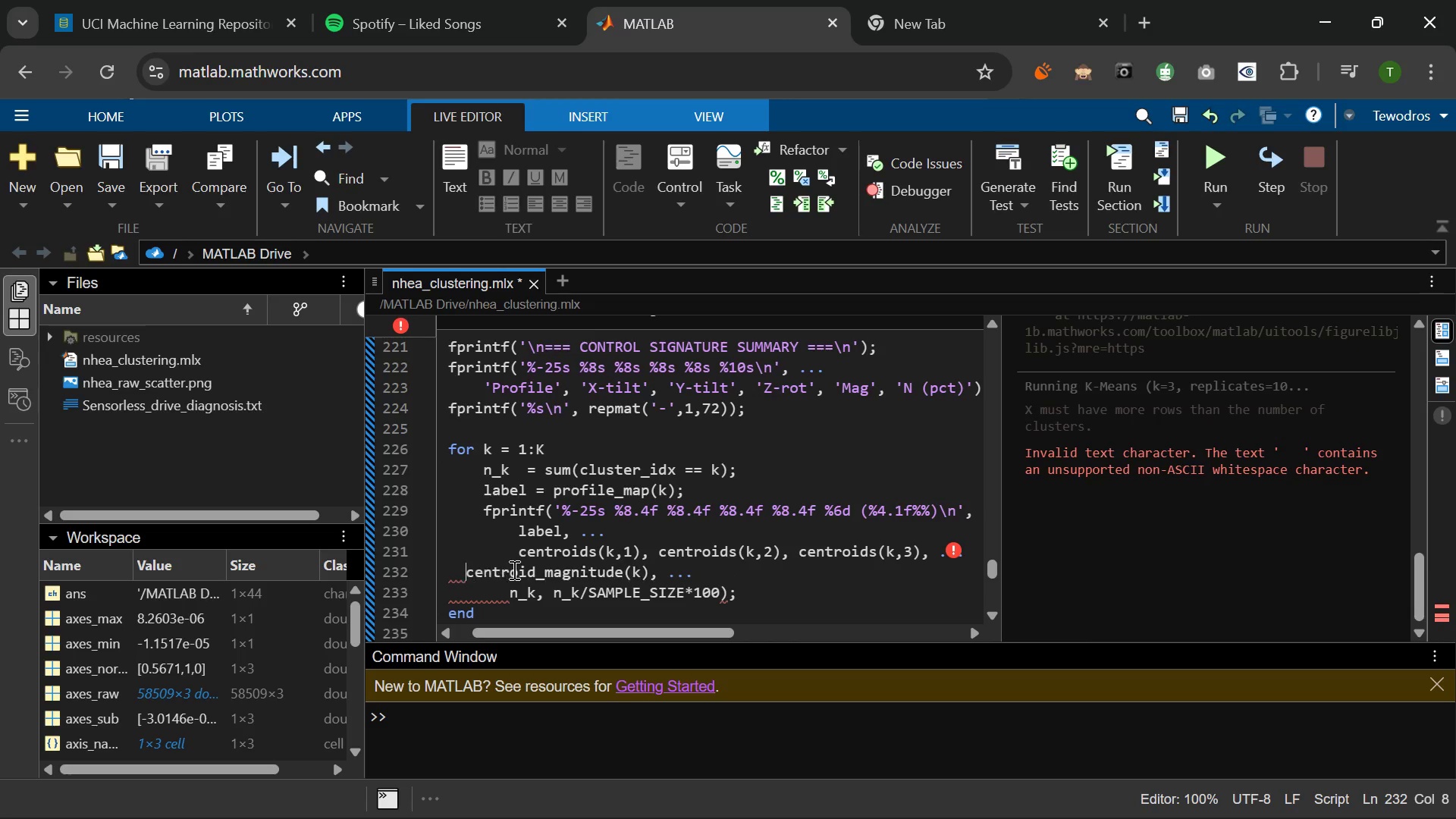 
key(Backspace)
 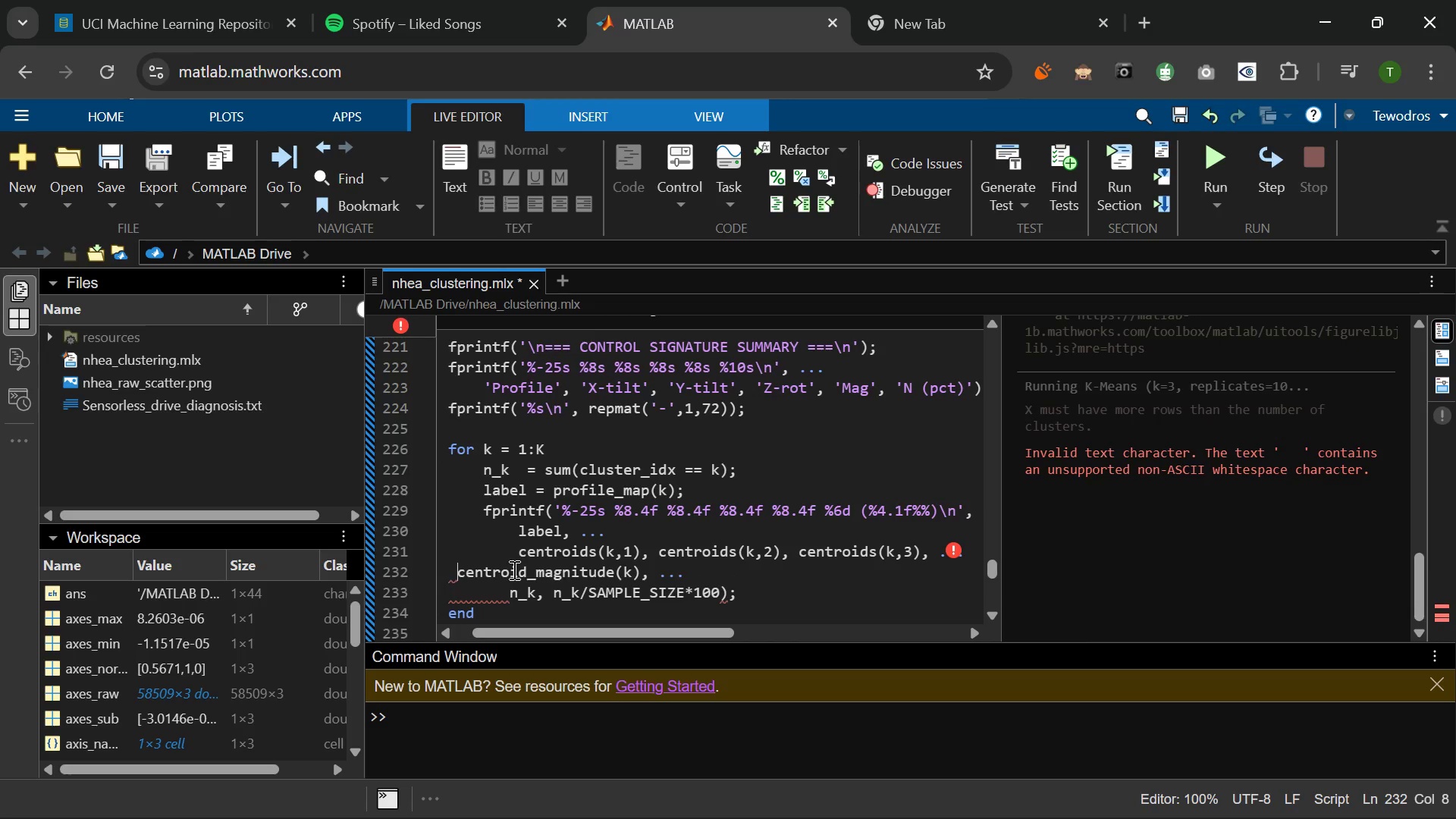 
key(Backspace)
 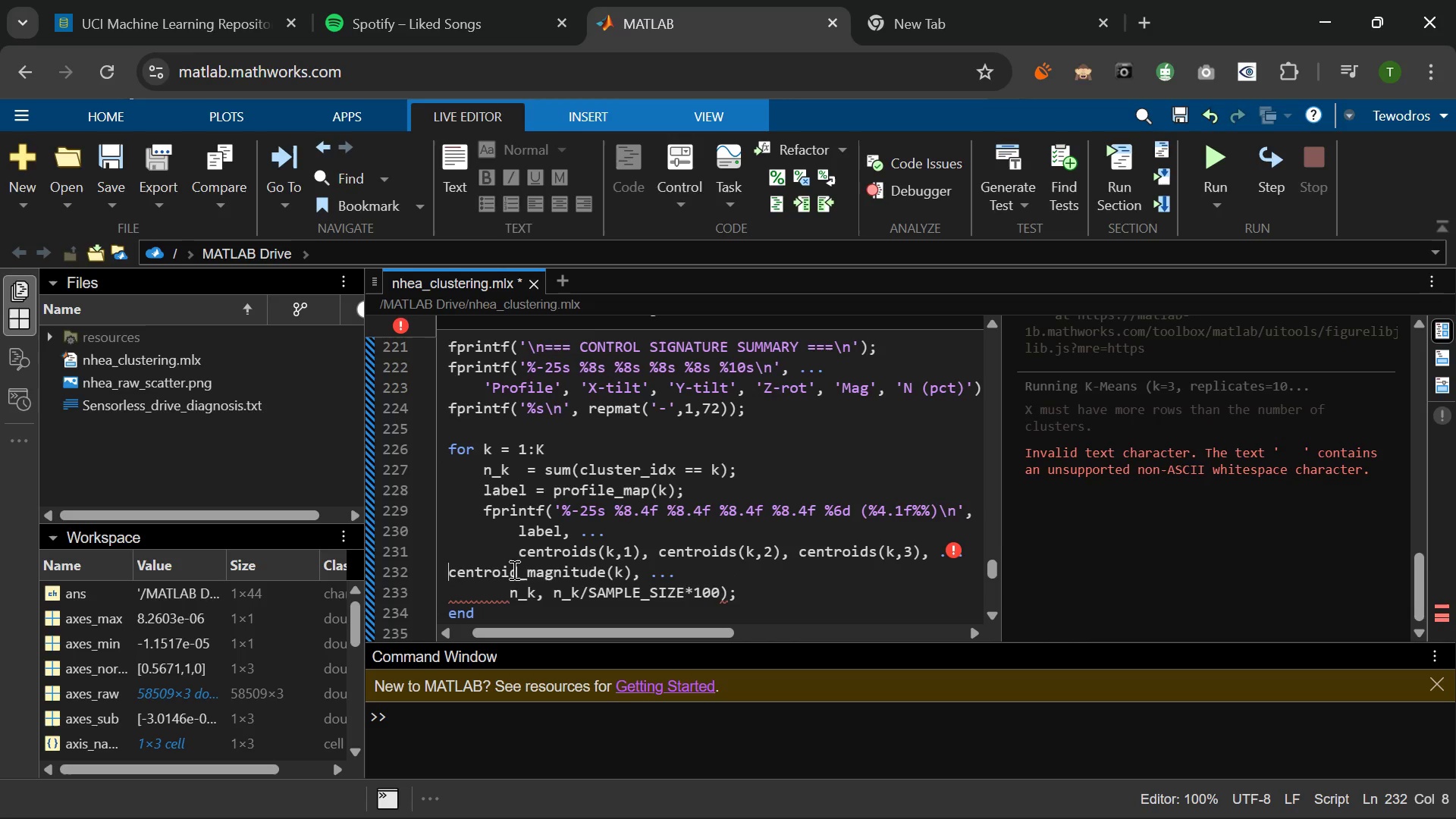 
key(Backspace)
 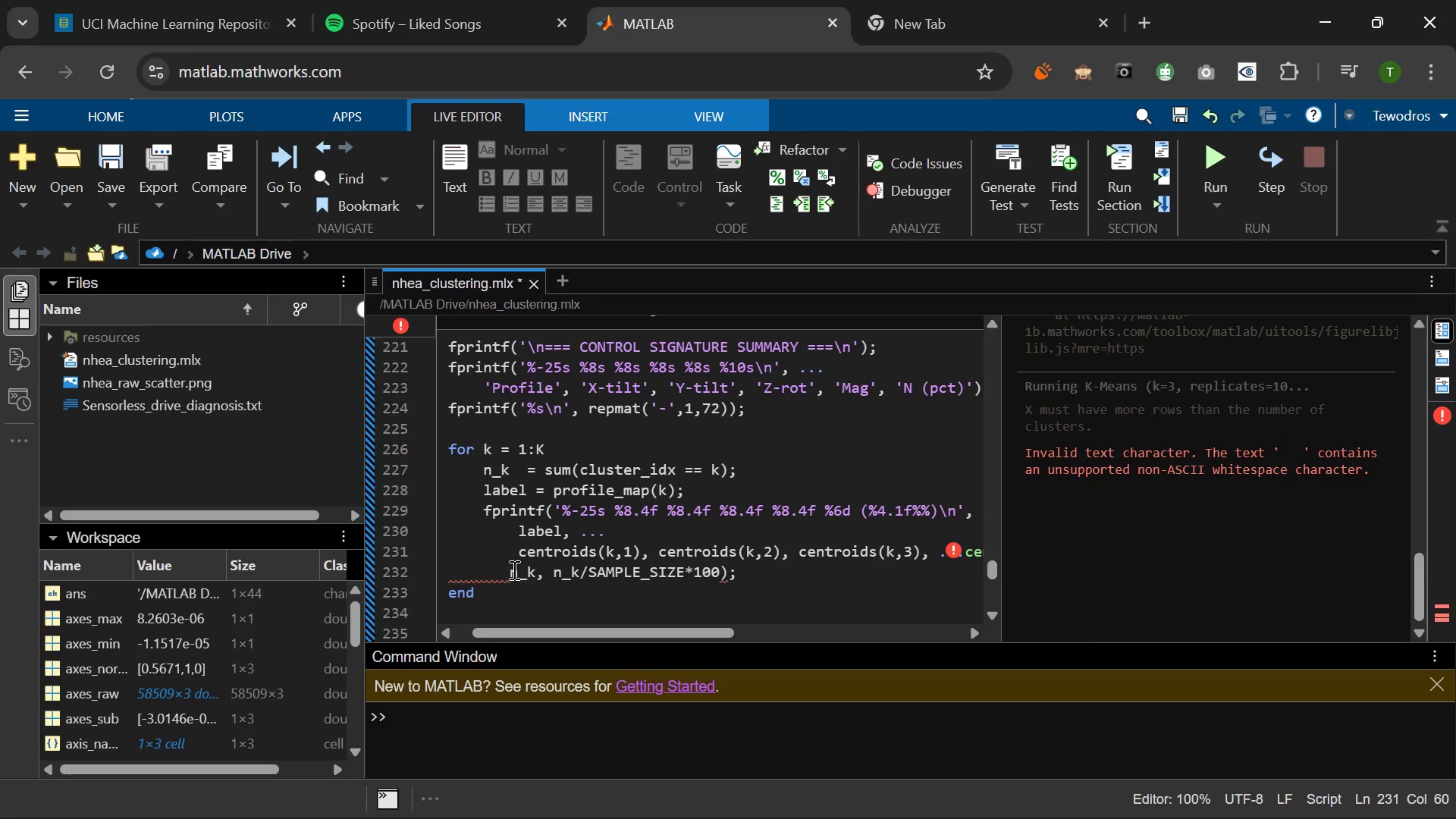 
key(Enter)
 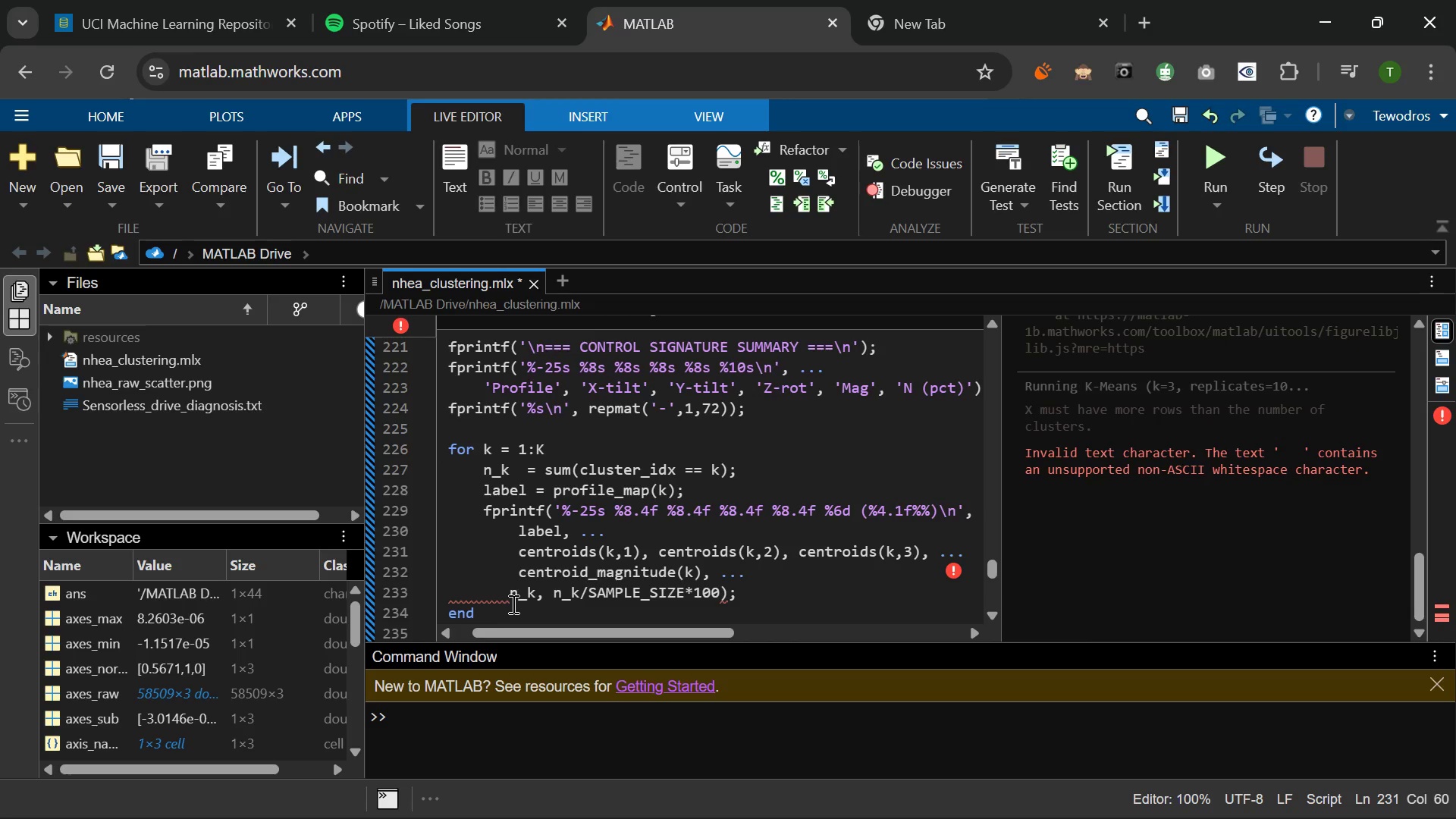 
left_click([512, 601])
 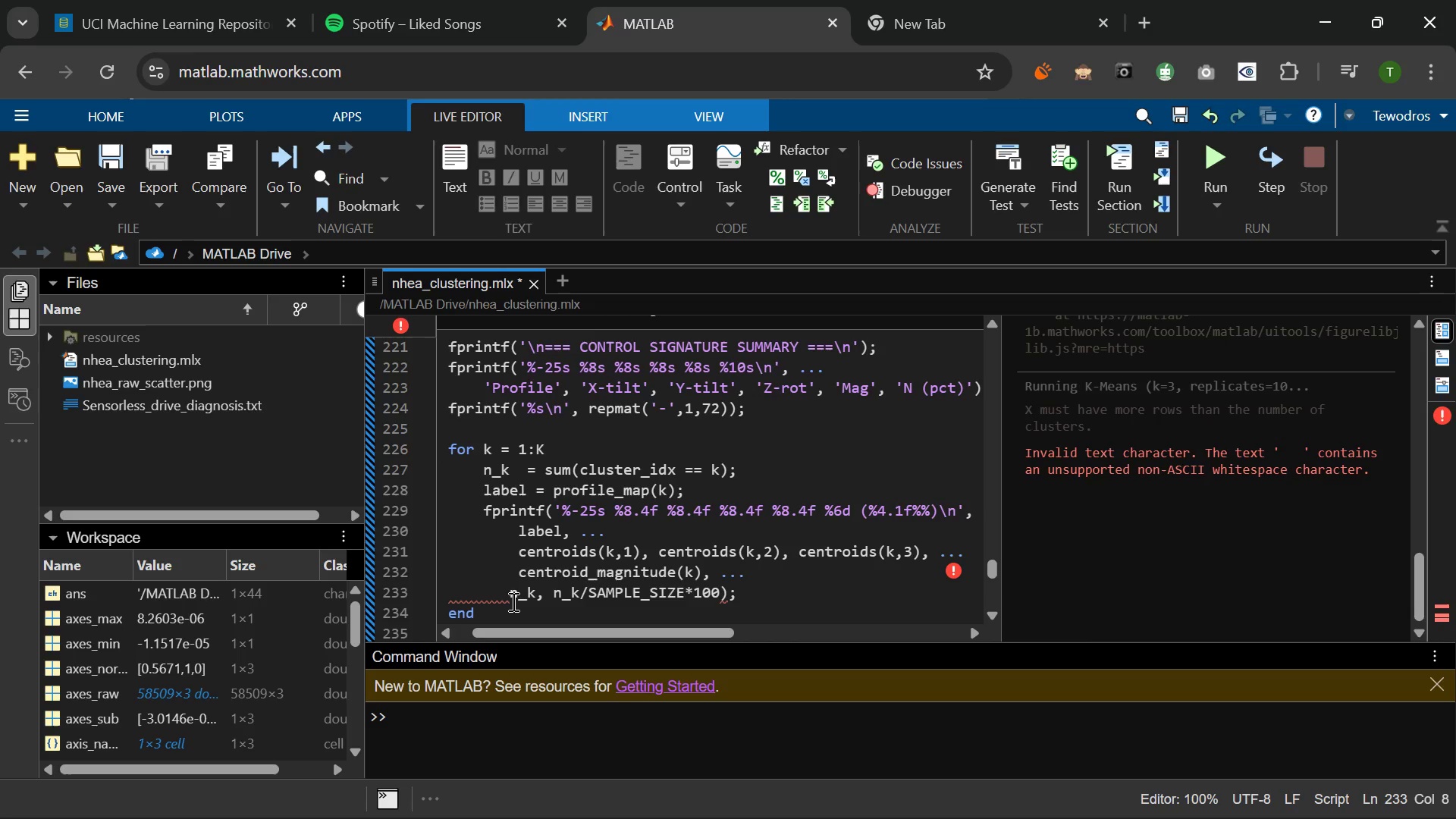 
key(Backspace)
 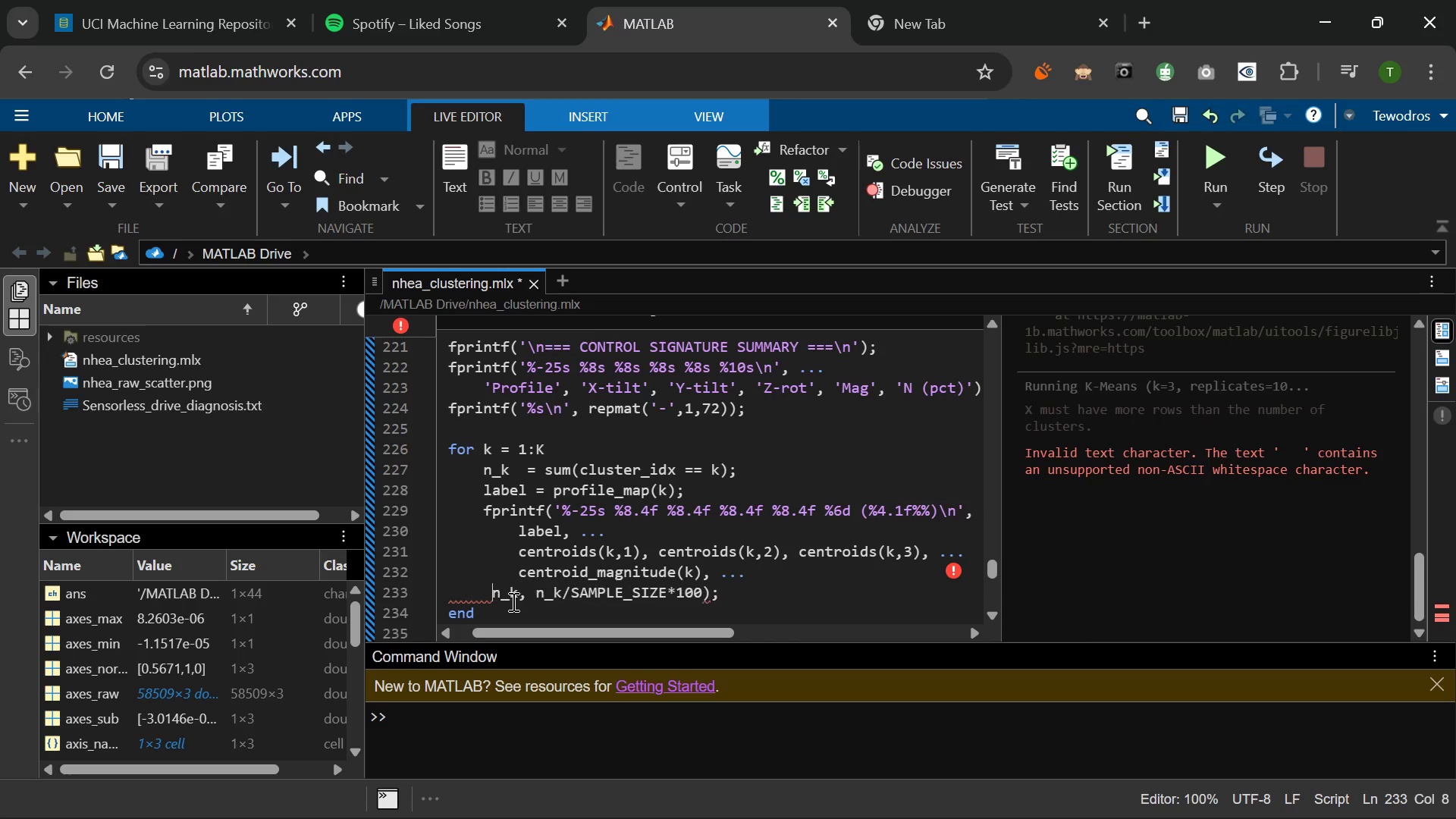 
key(Backspace)
 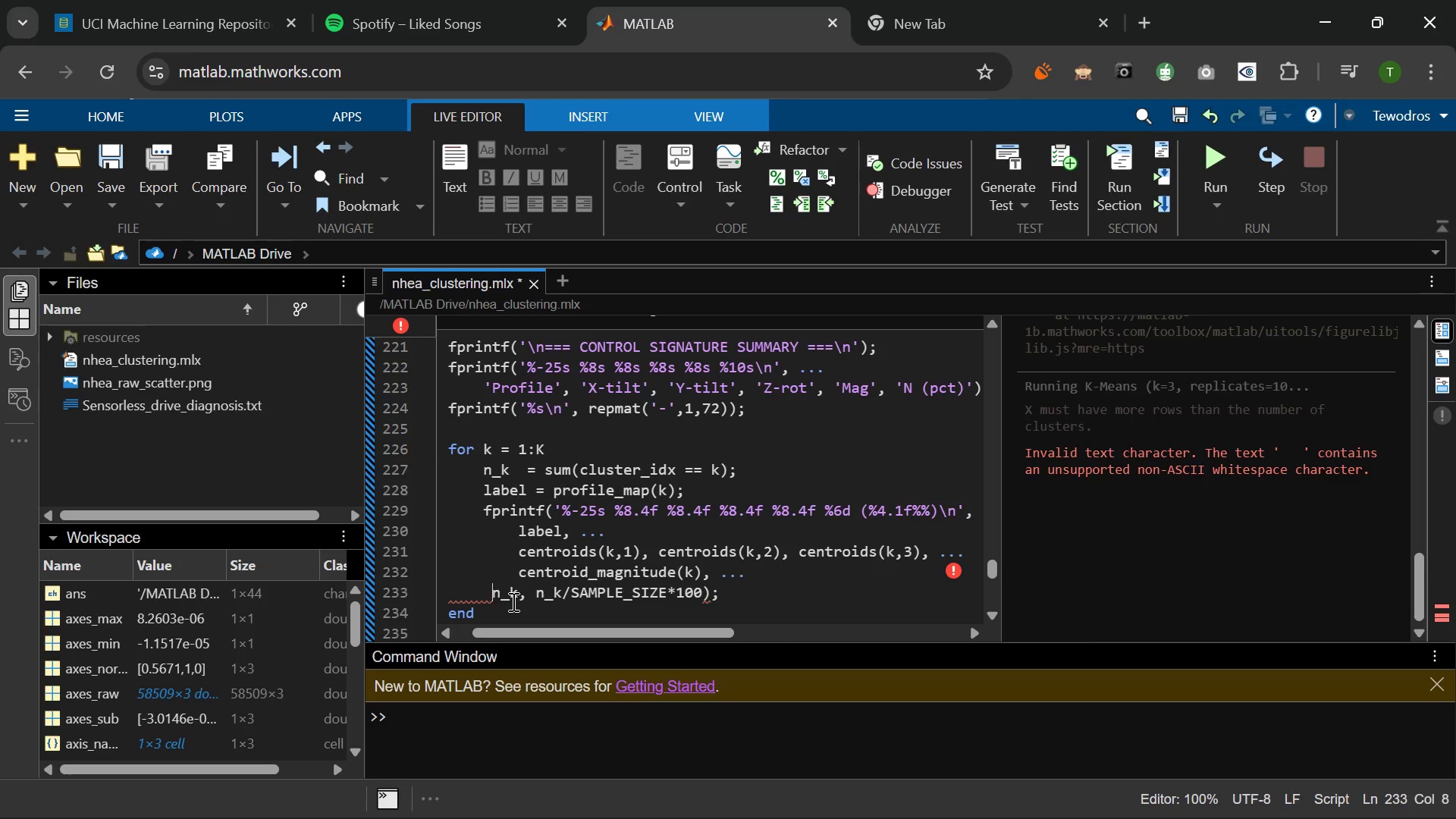 
key(Backspace)
 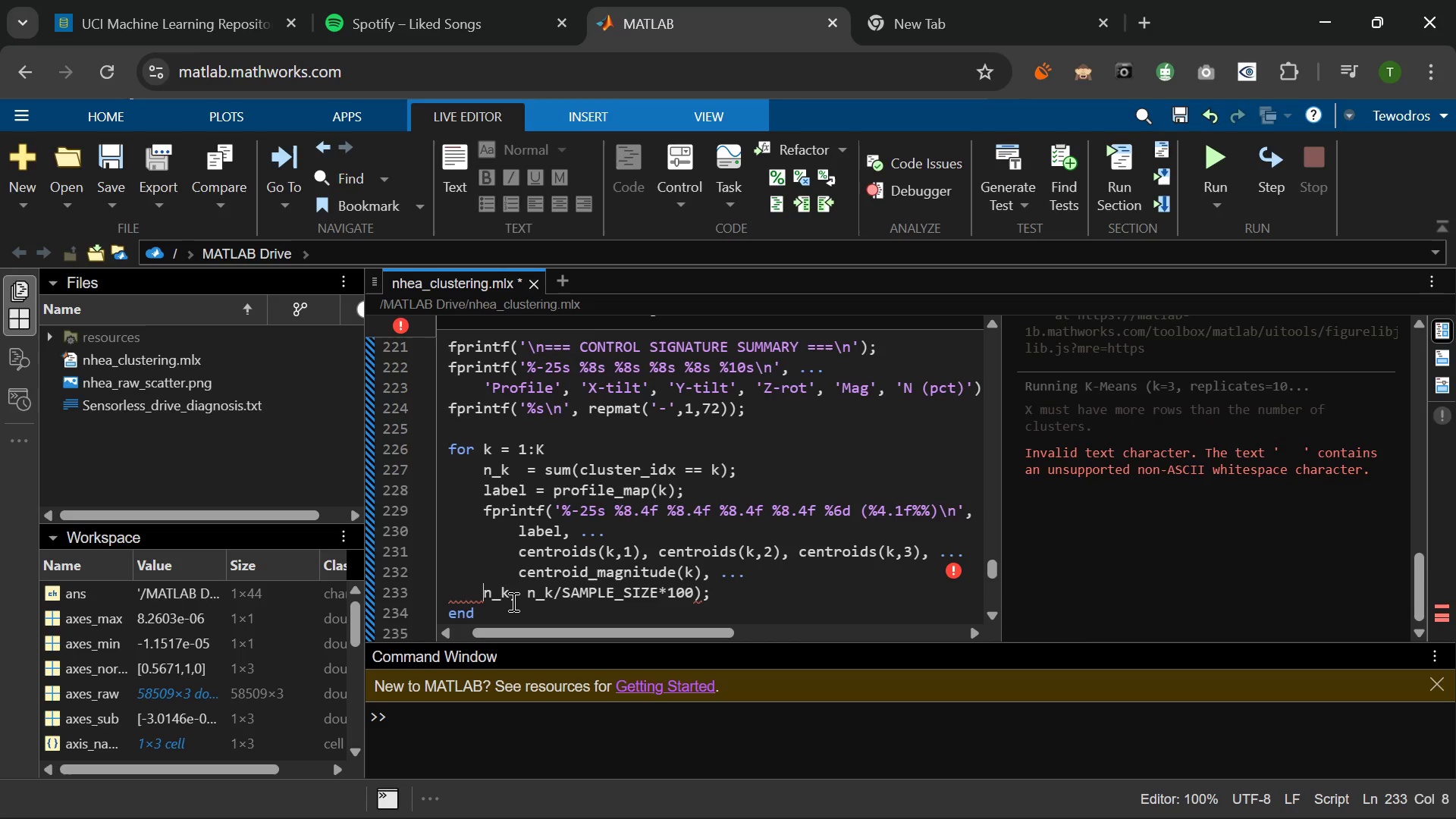 
key(Backspace)
 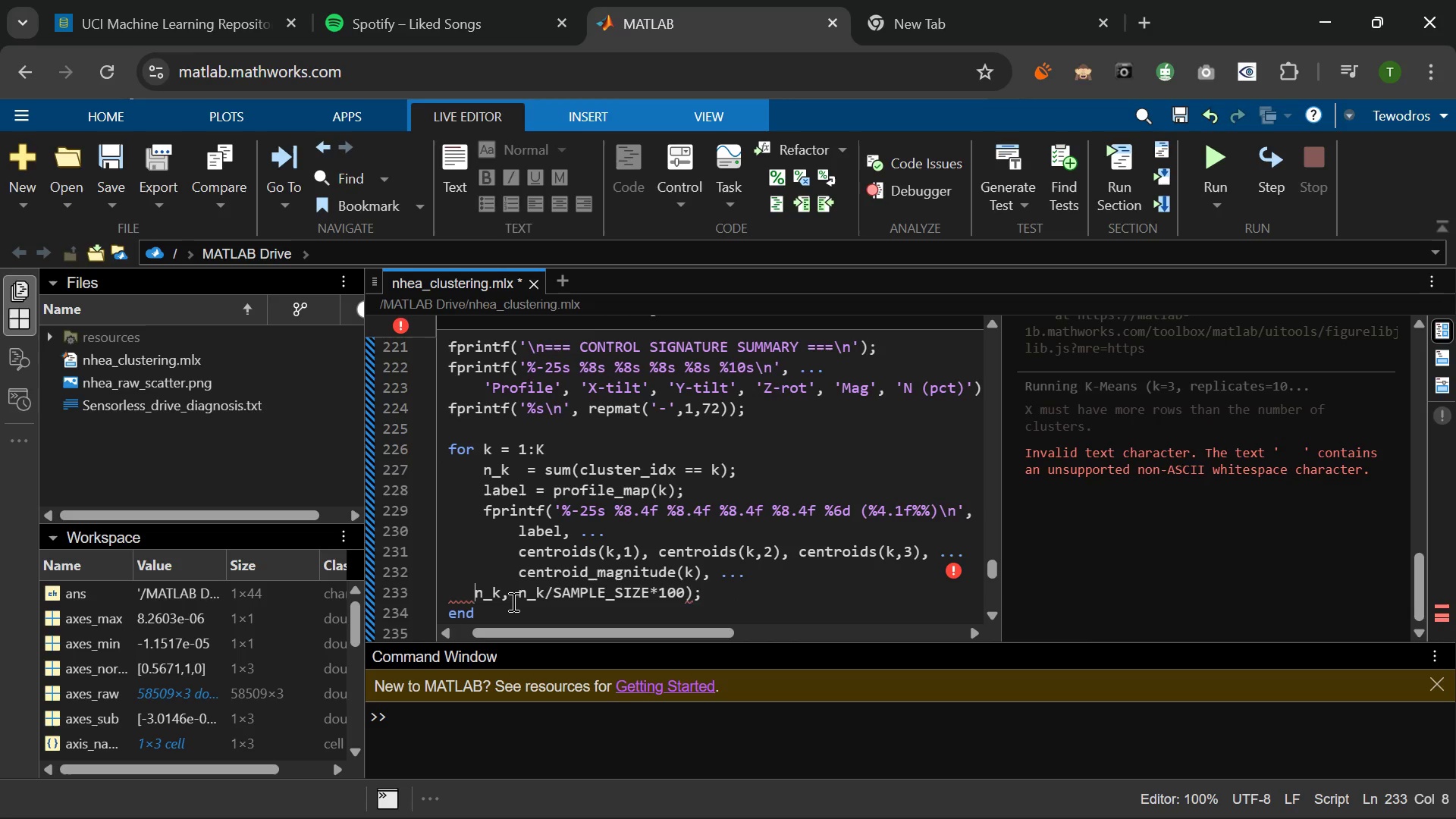 
key(Backspace)
 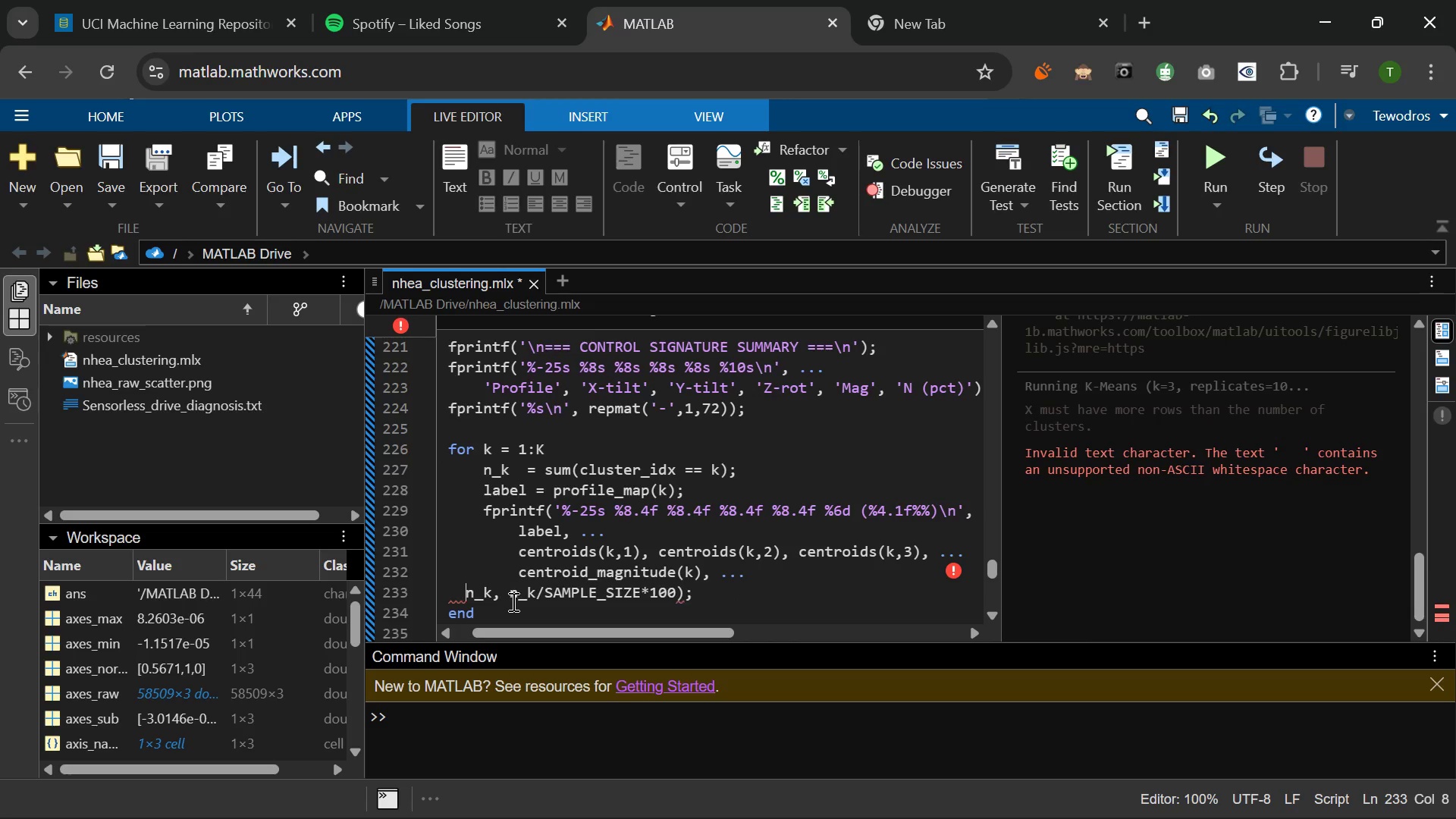 
key(Backspace)
 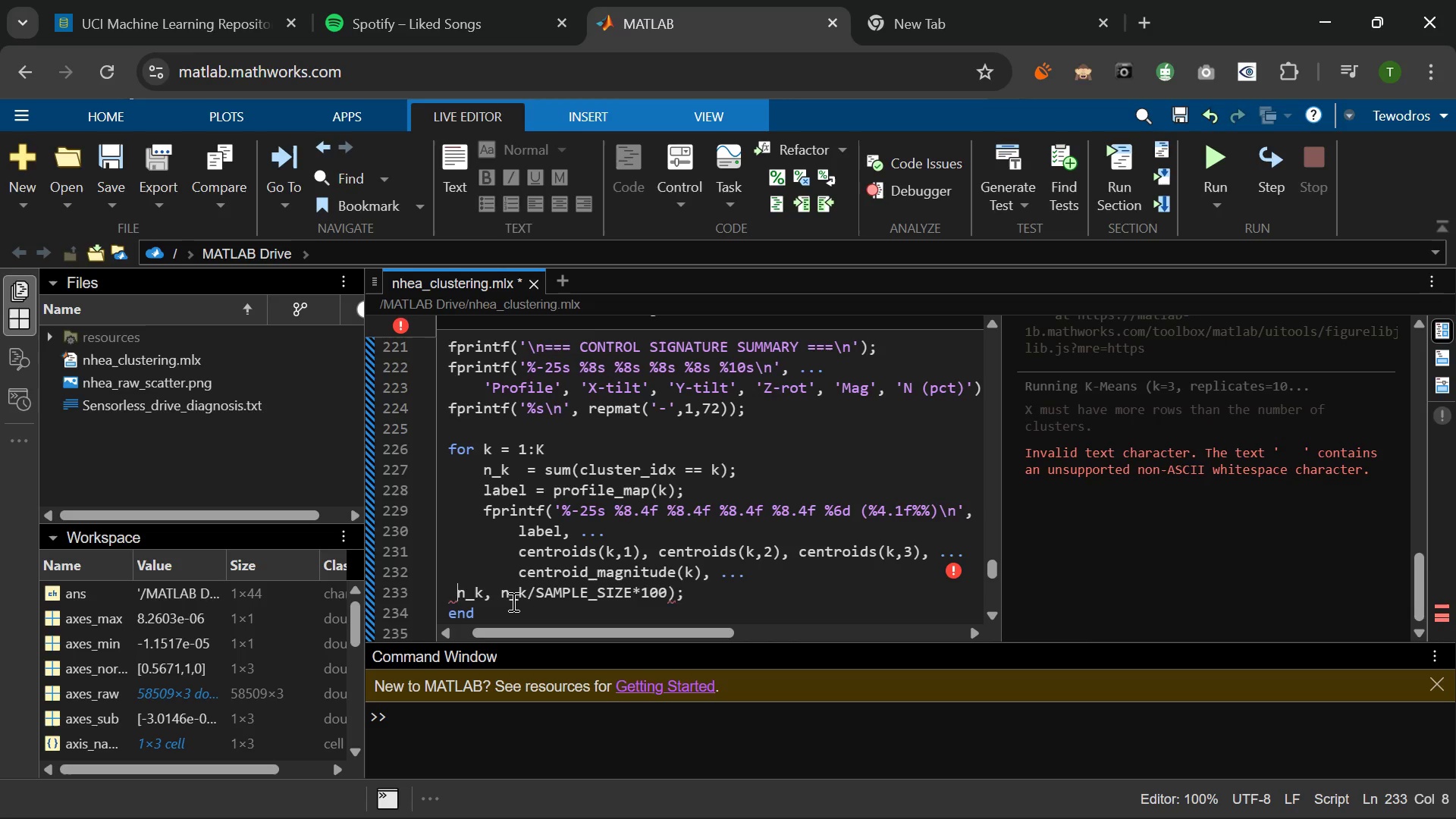 
key(Backspace)
 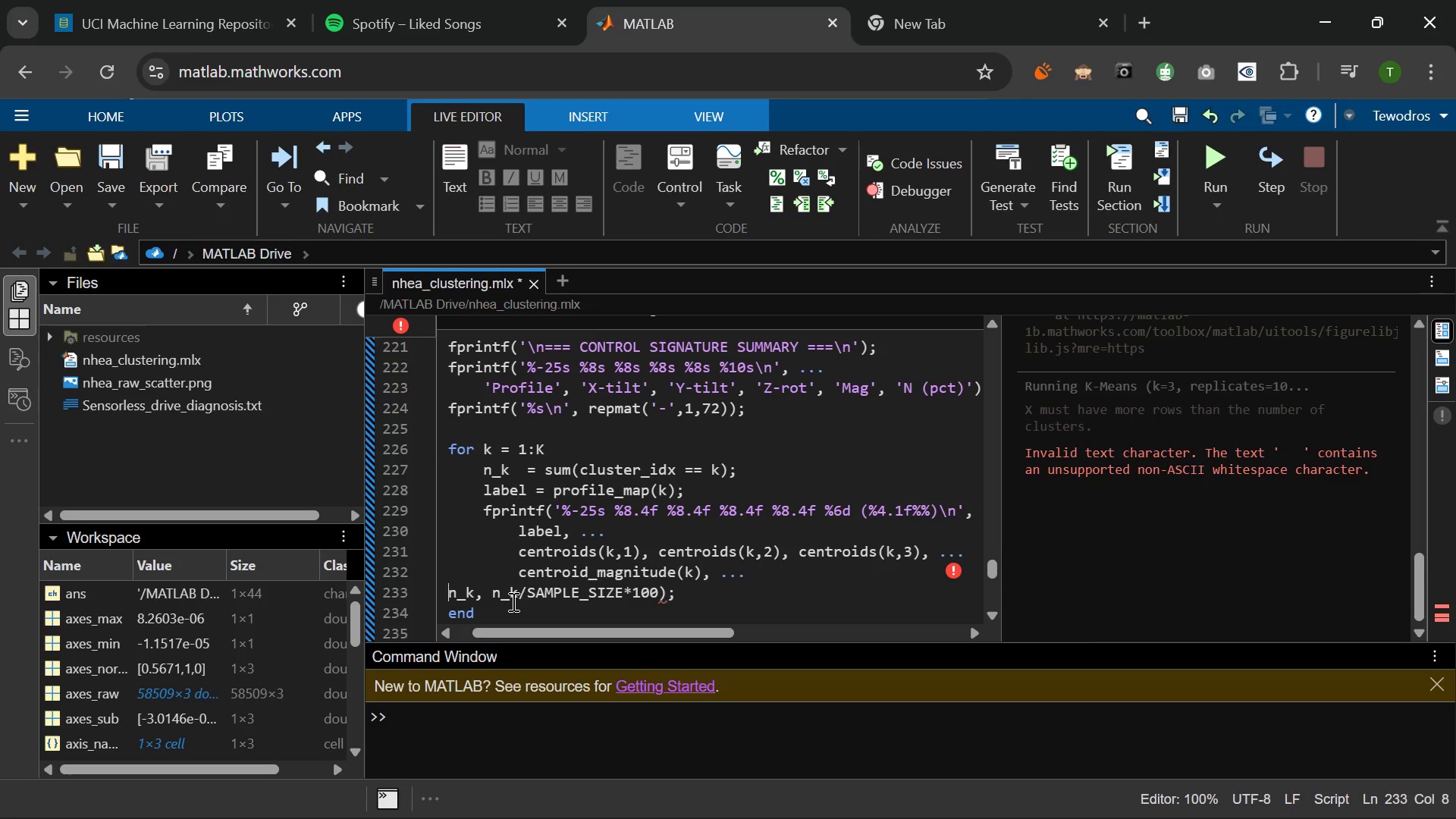 
key(Backspace)
 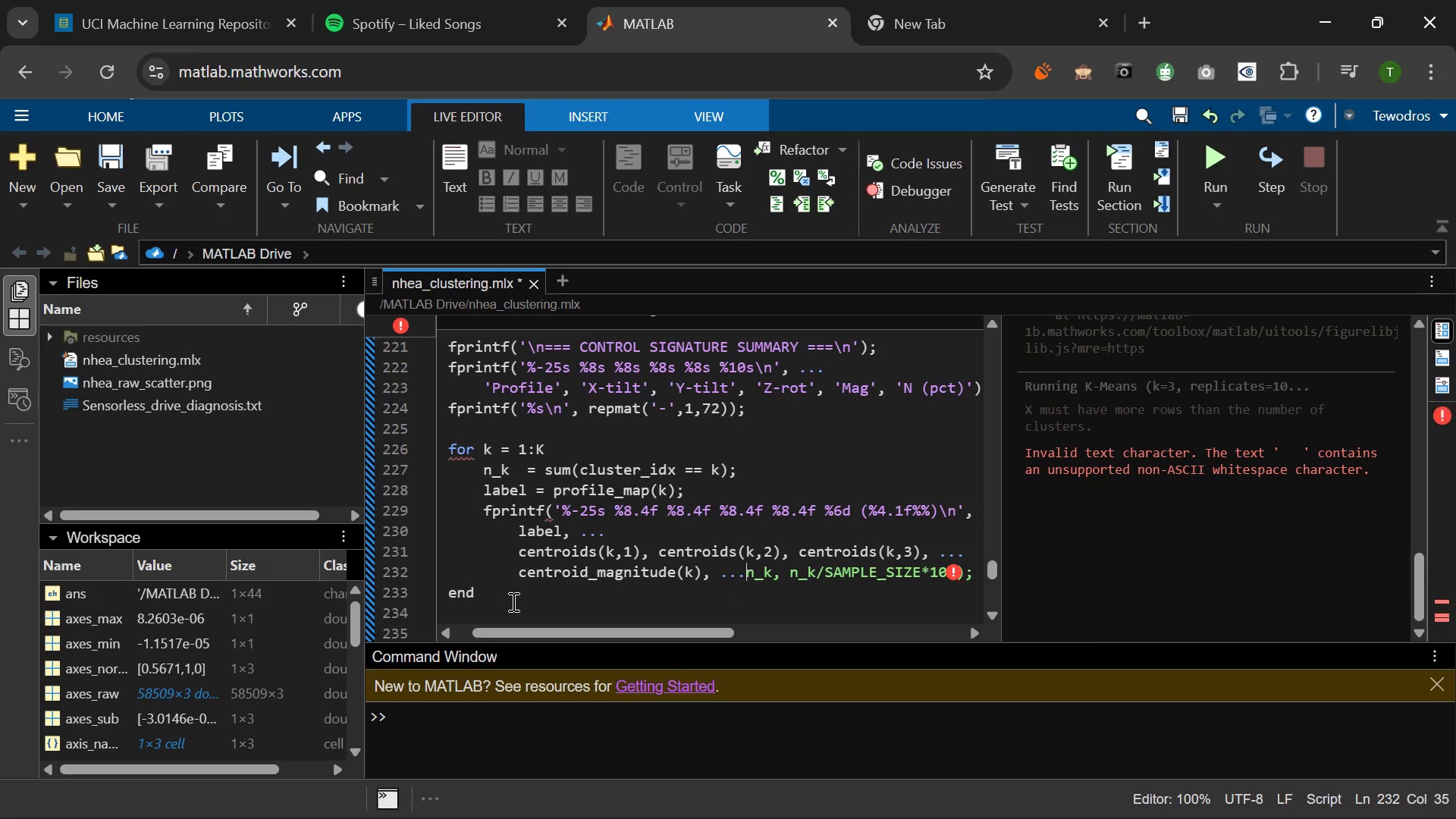 
key(Enter)
 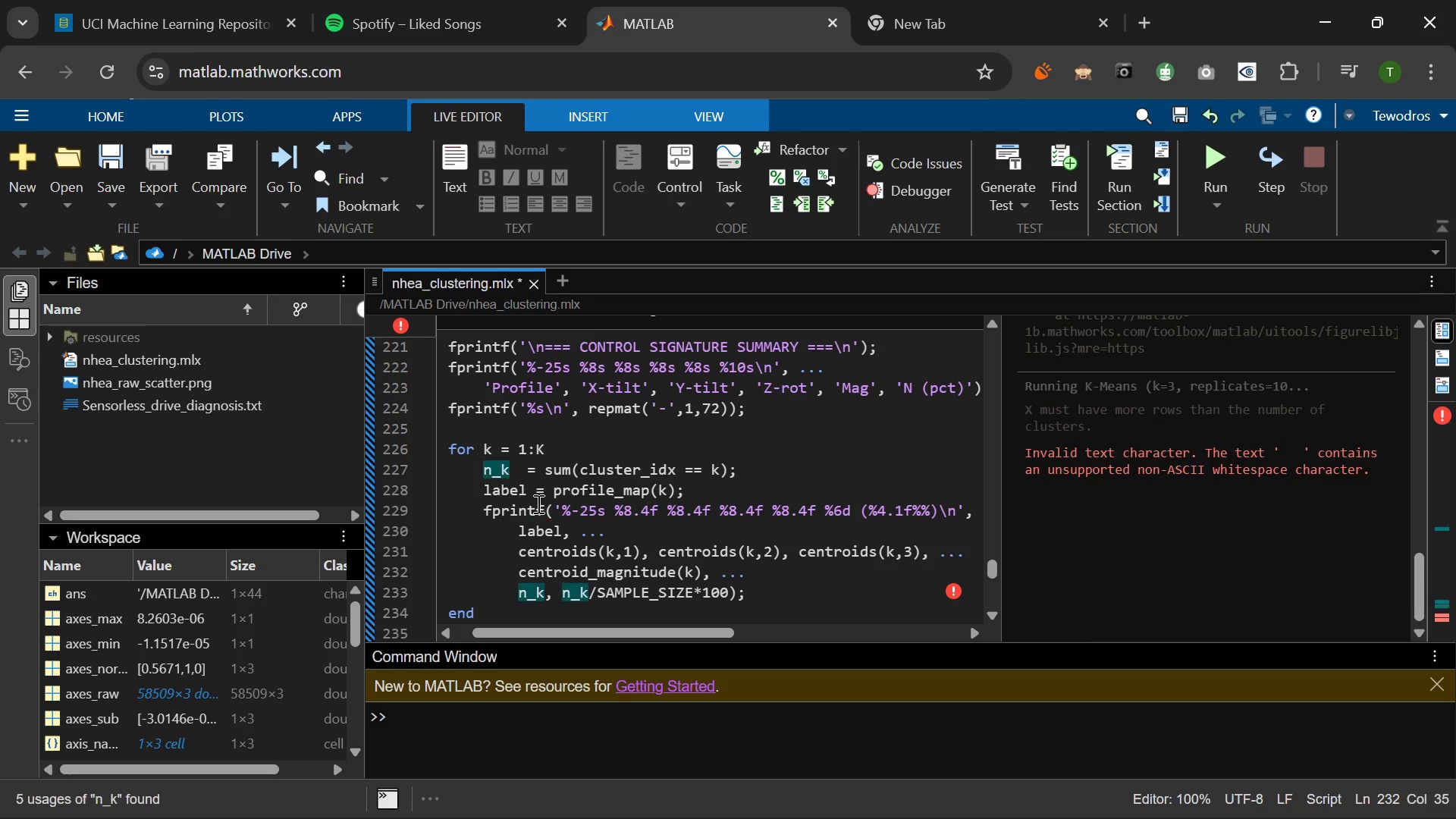 
scroll: coordinate [558, 492], scroll_direction: down, amount: 1.0
 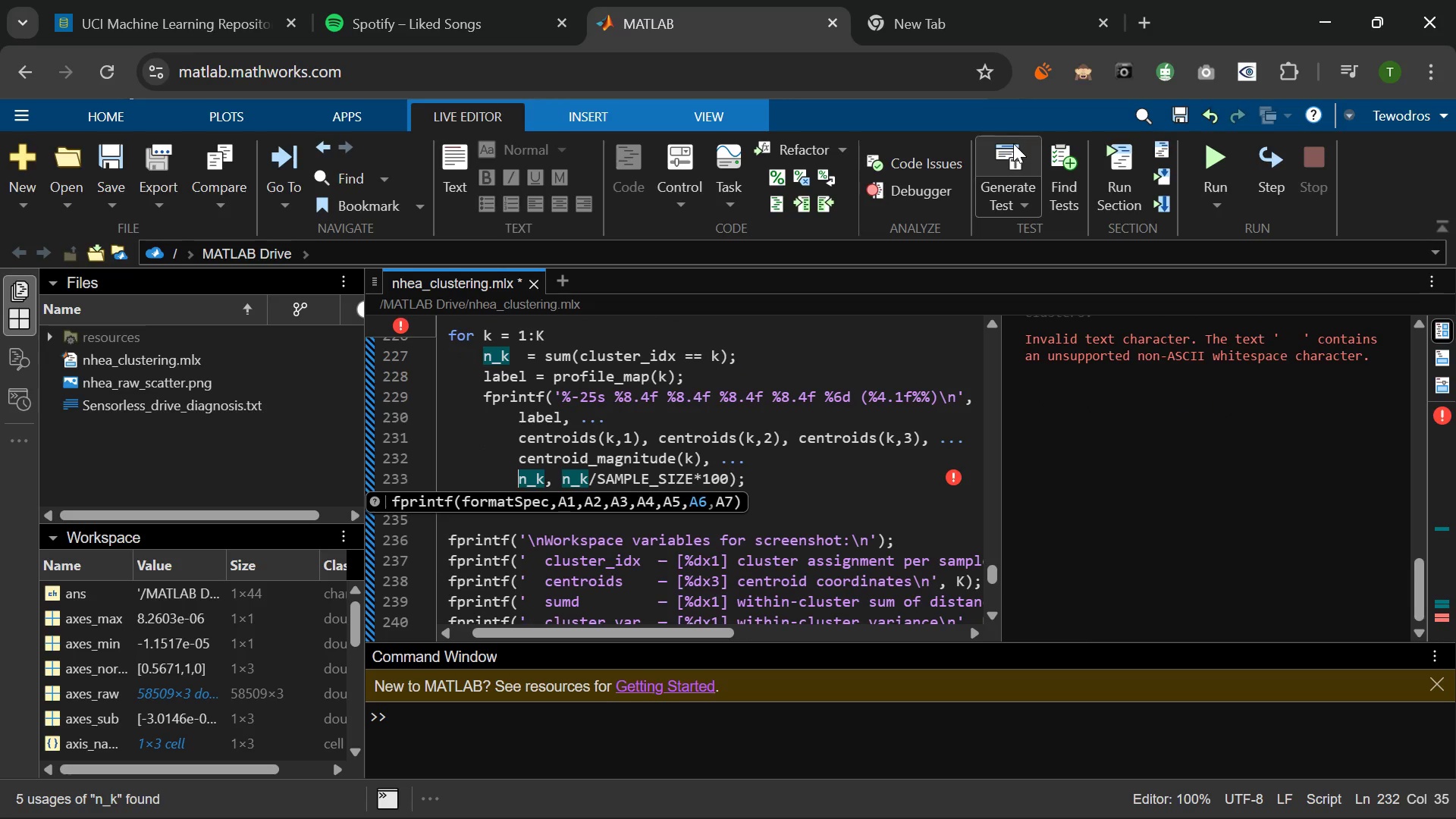 
left_click([1212, 152])
 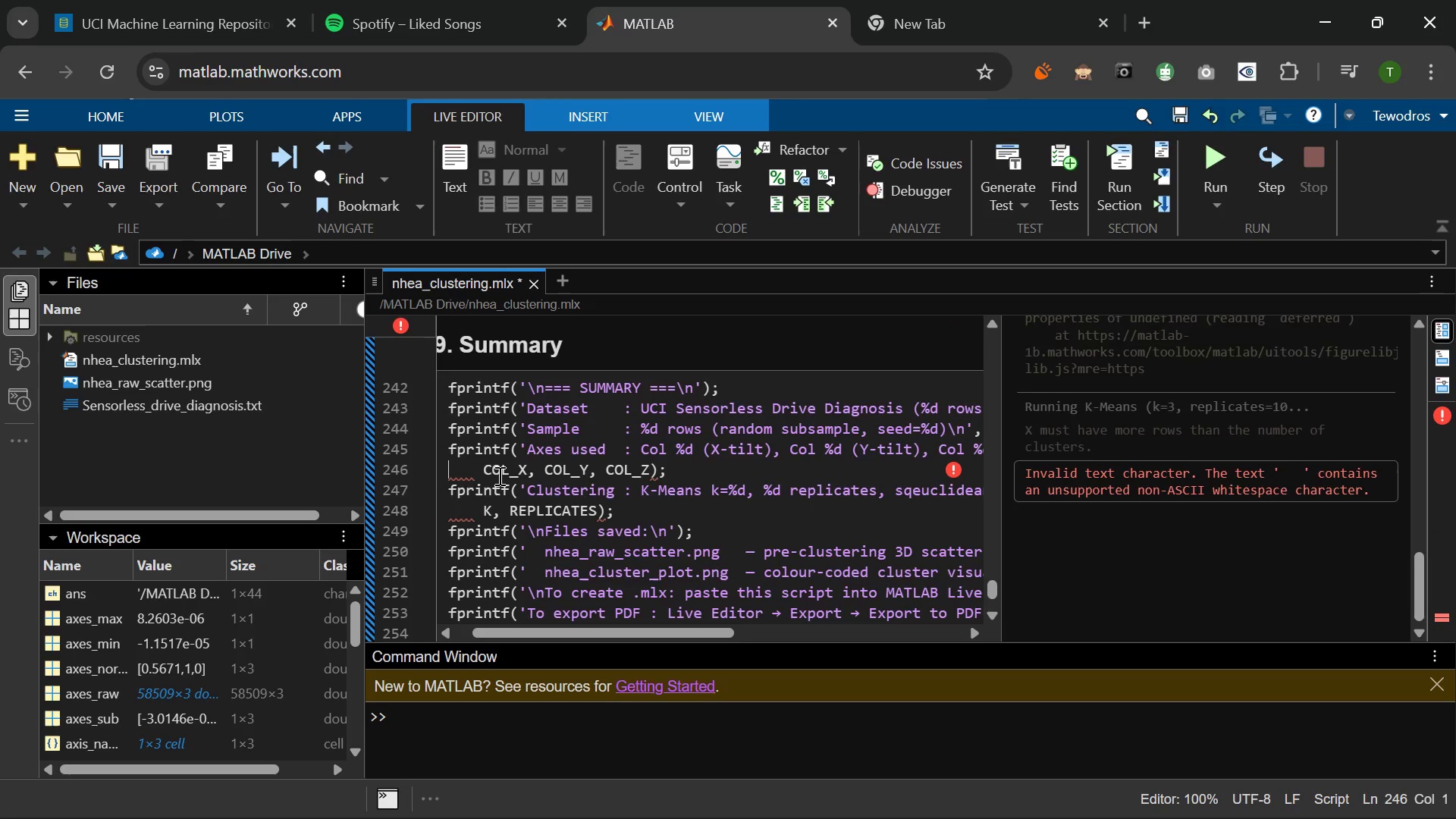 
left_click([486, 468])
 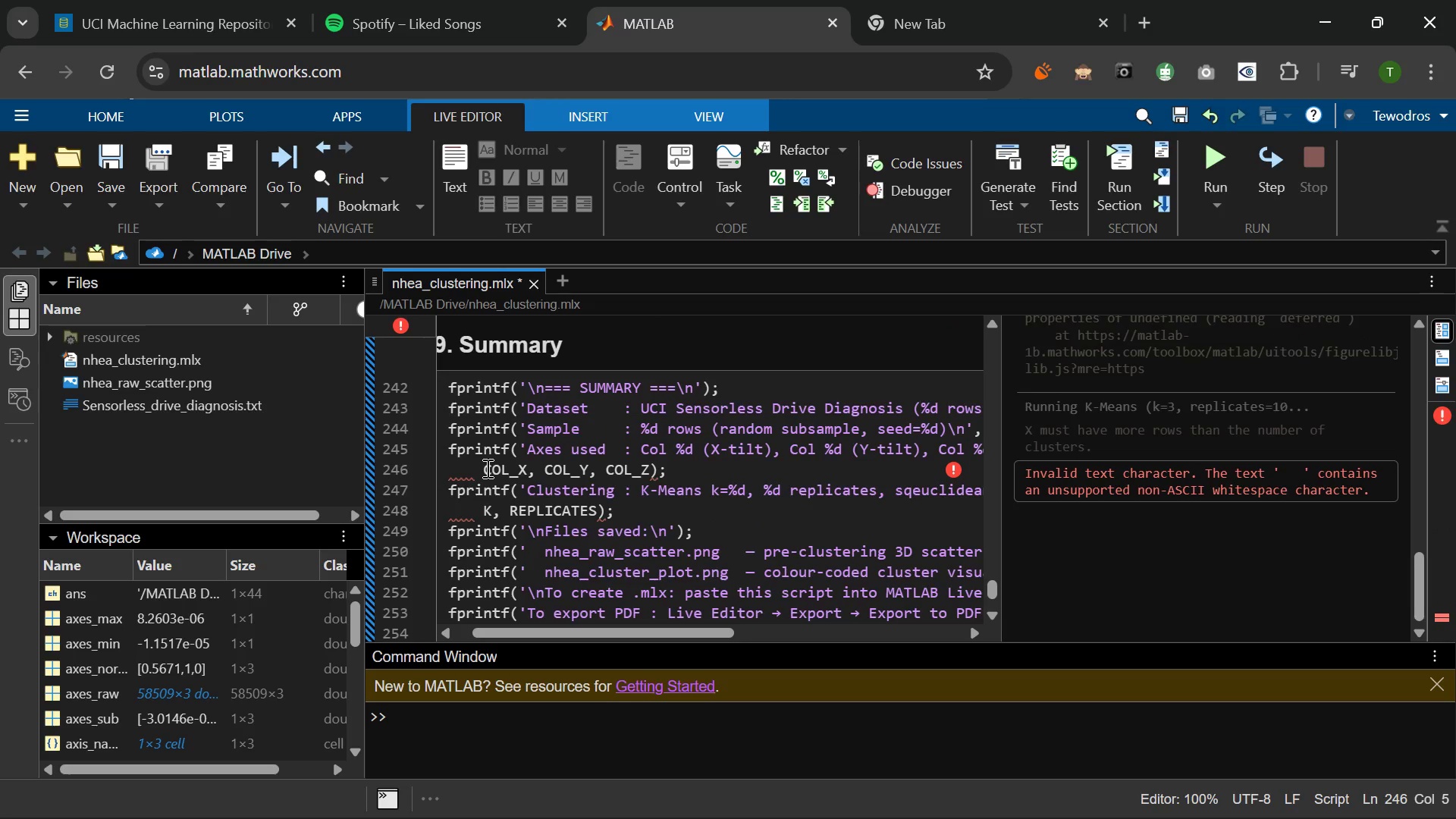 
key(Backspace)
 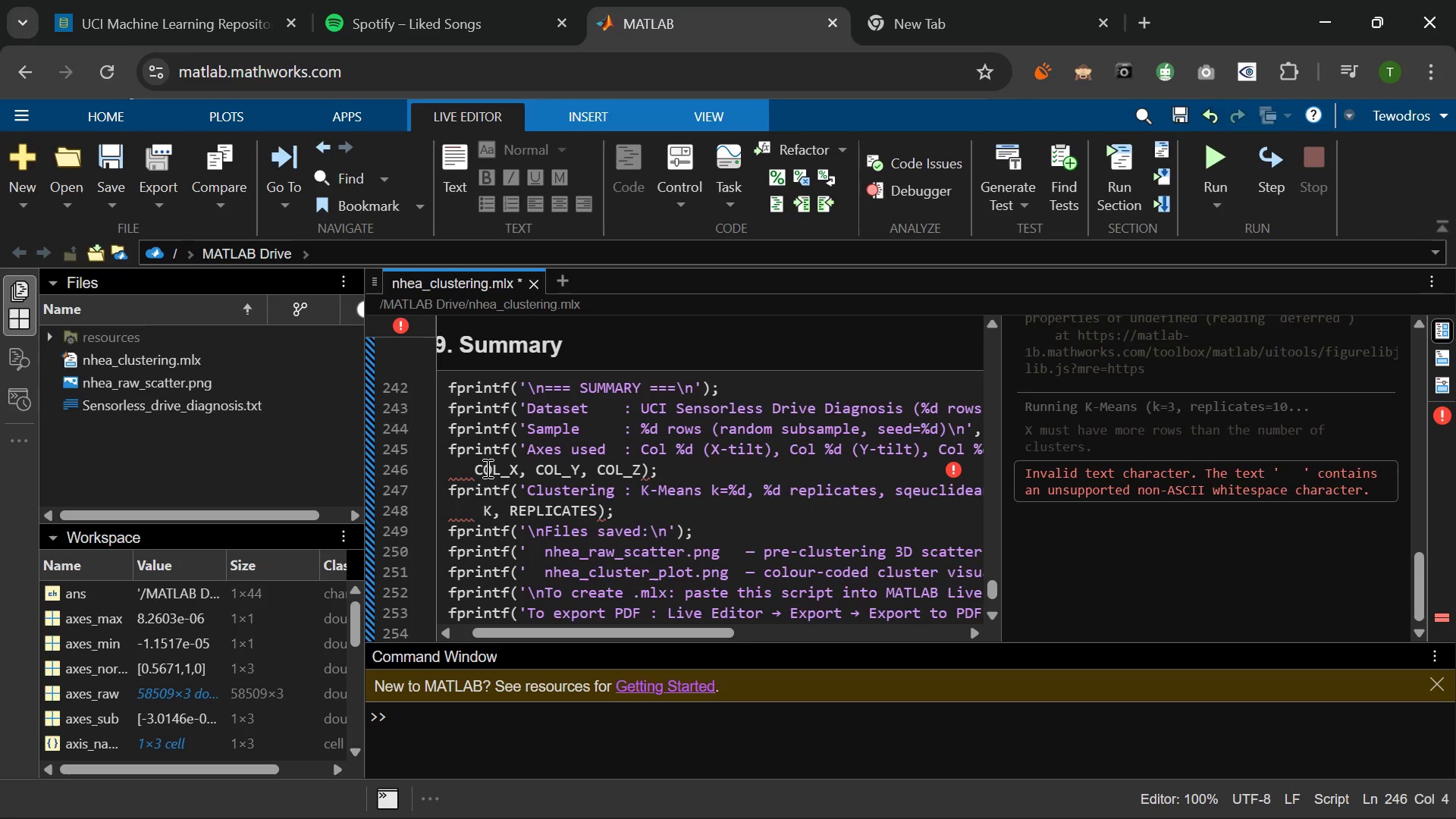 
key(Backspace)
 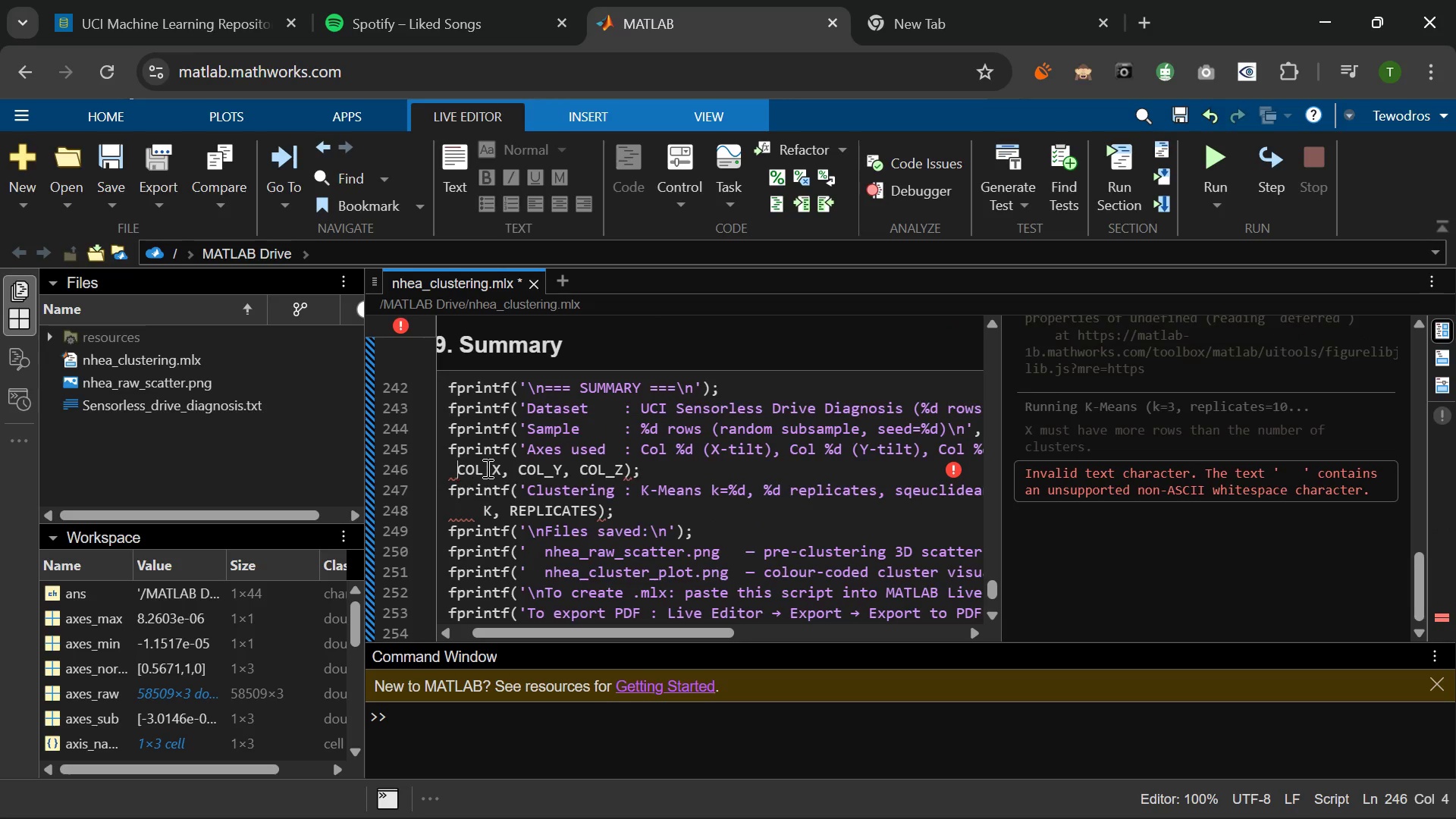 
key(Backspace)
 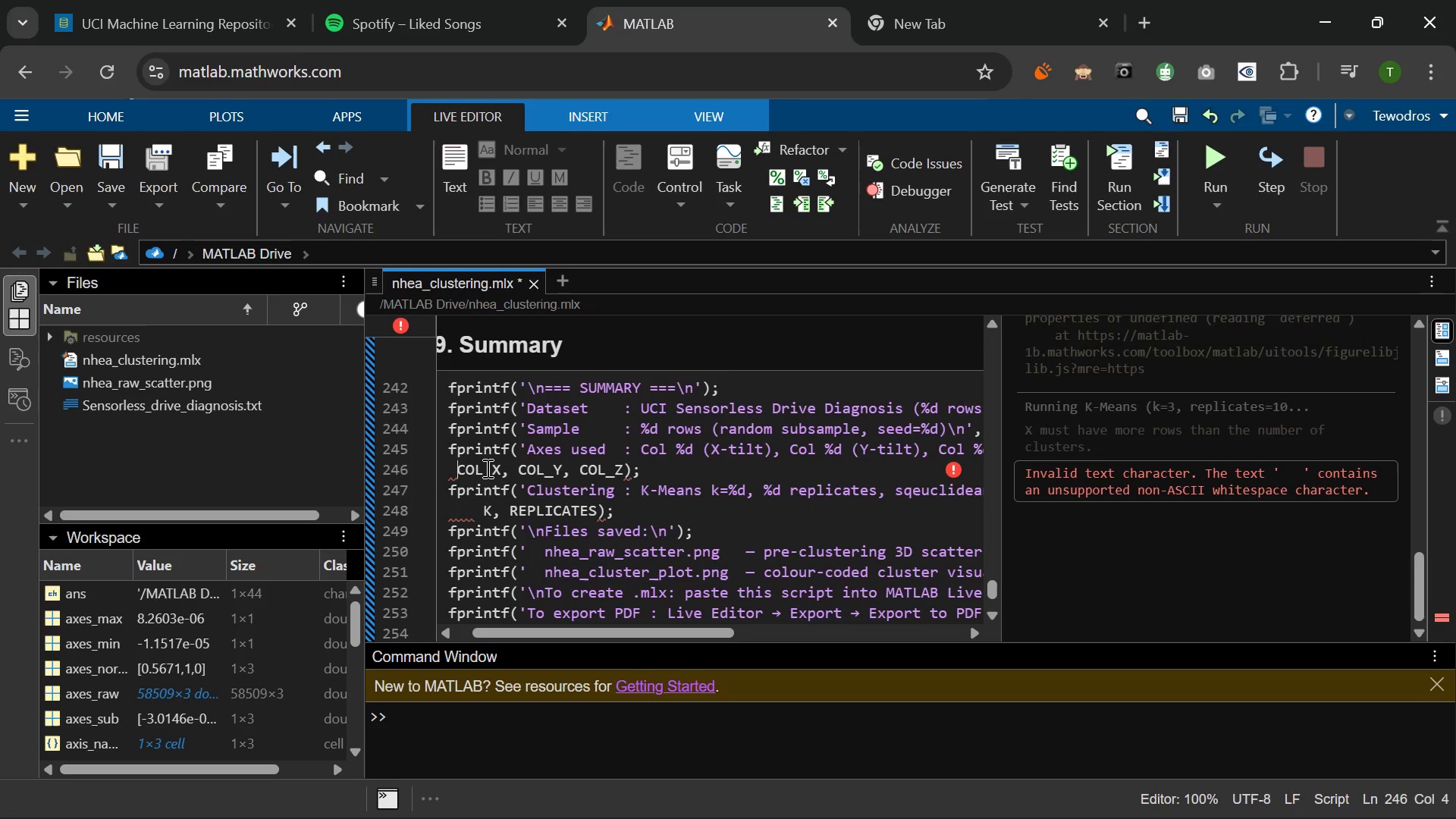 
key(Backspace)
 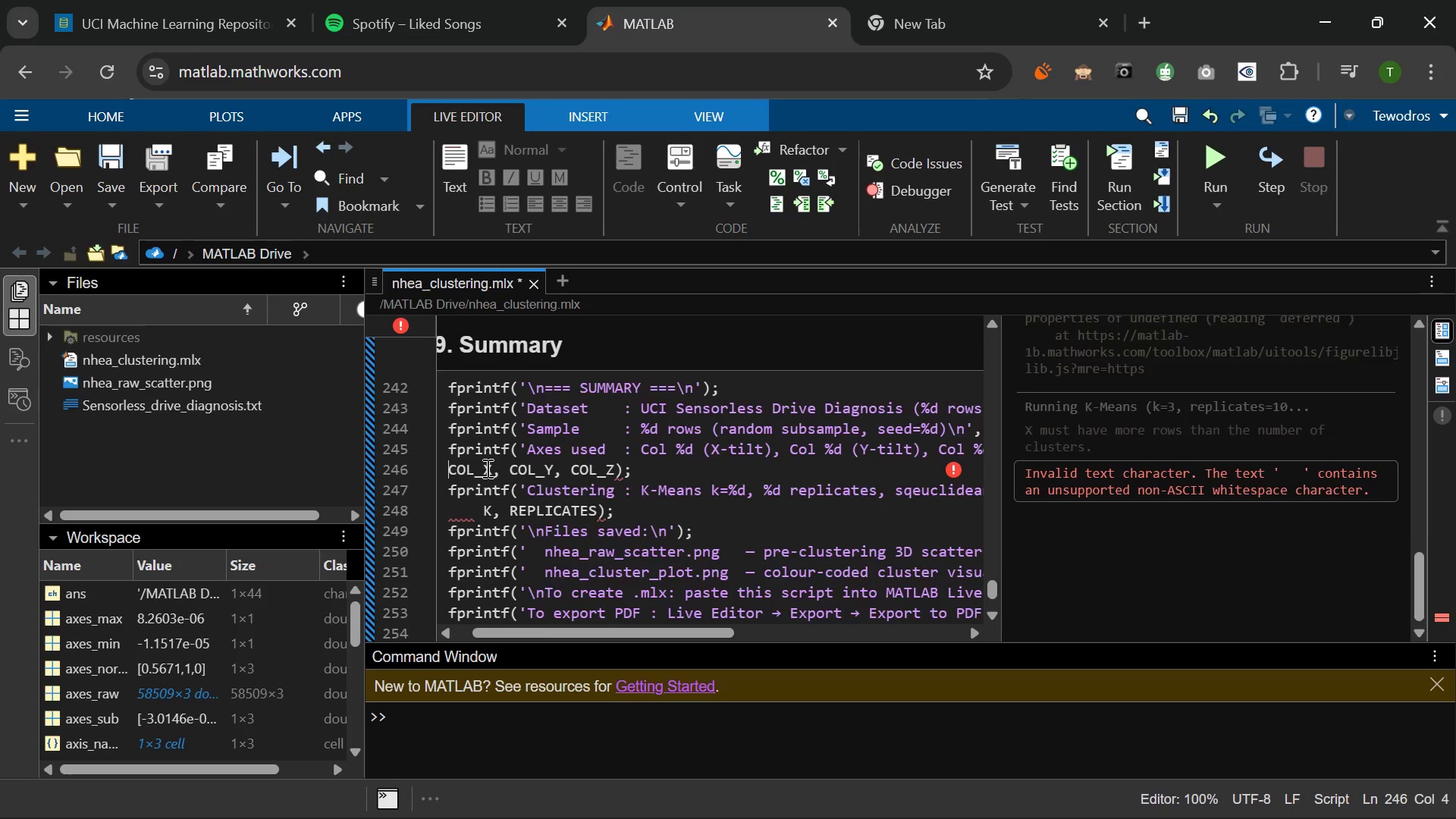 
key(Backspace)
 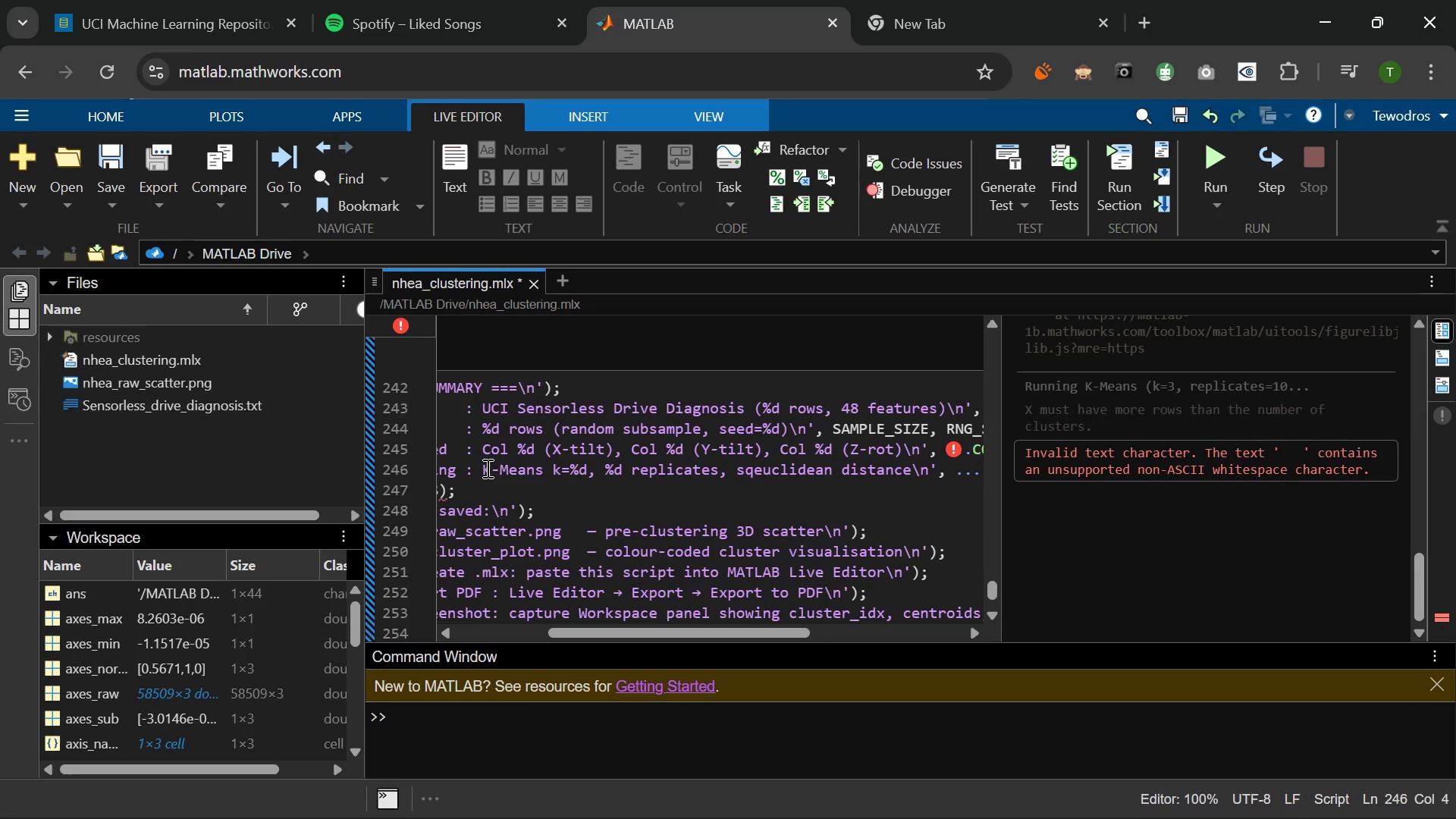 
key(Enter)
 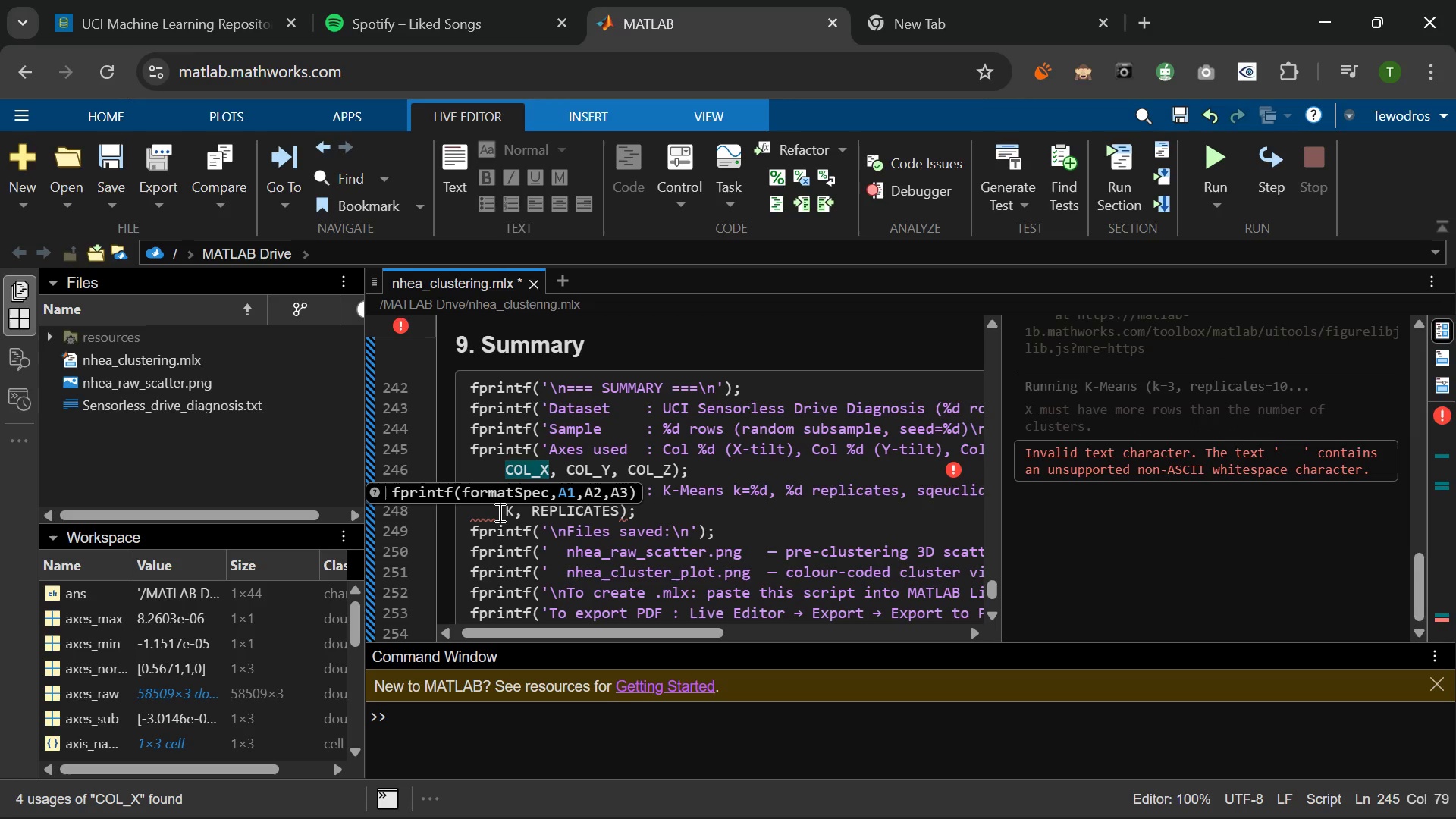 
left_click([502, 511])
 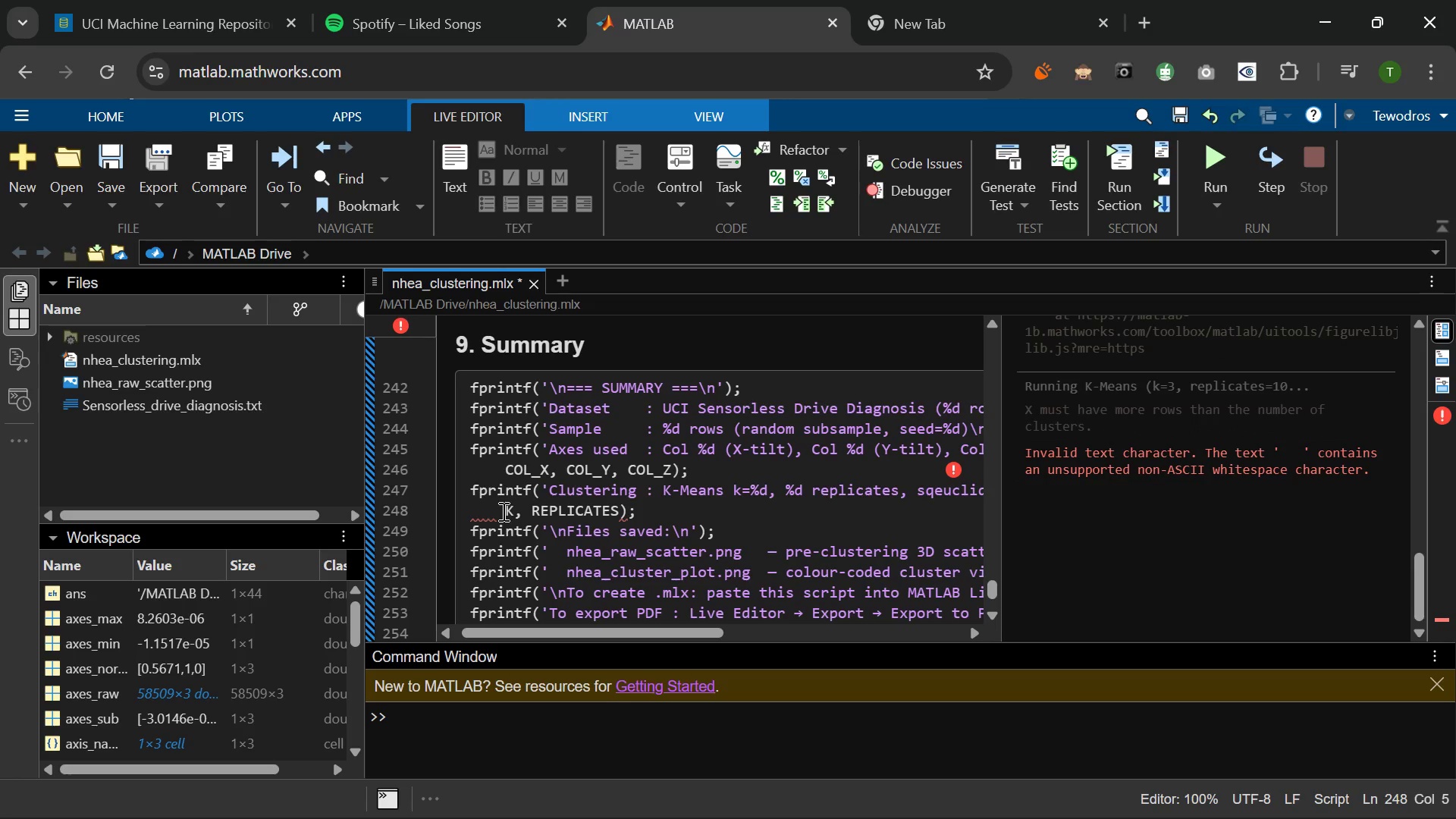 
key(Backspace)
 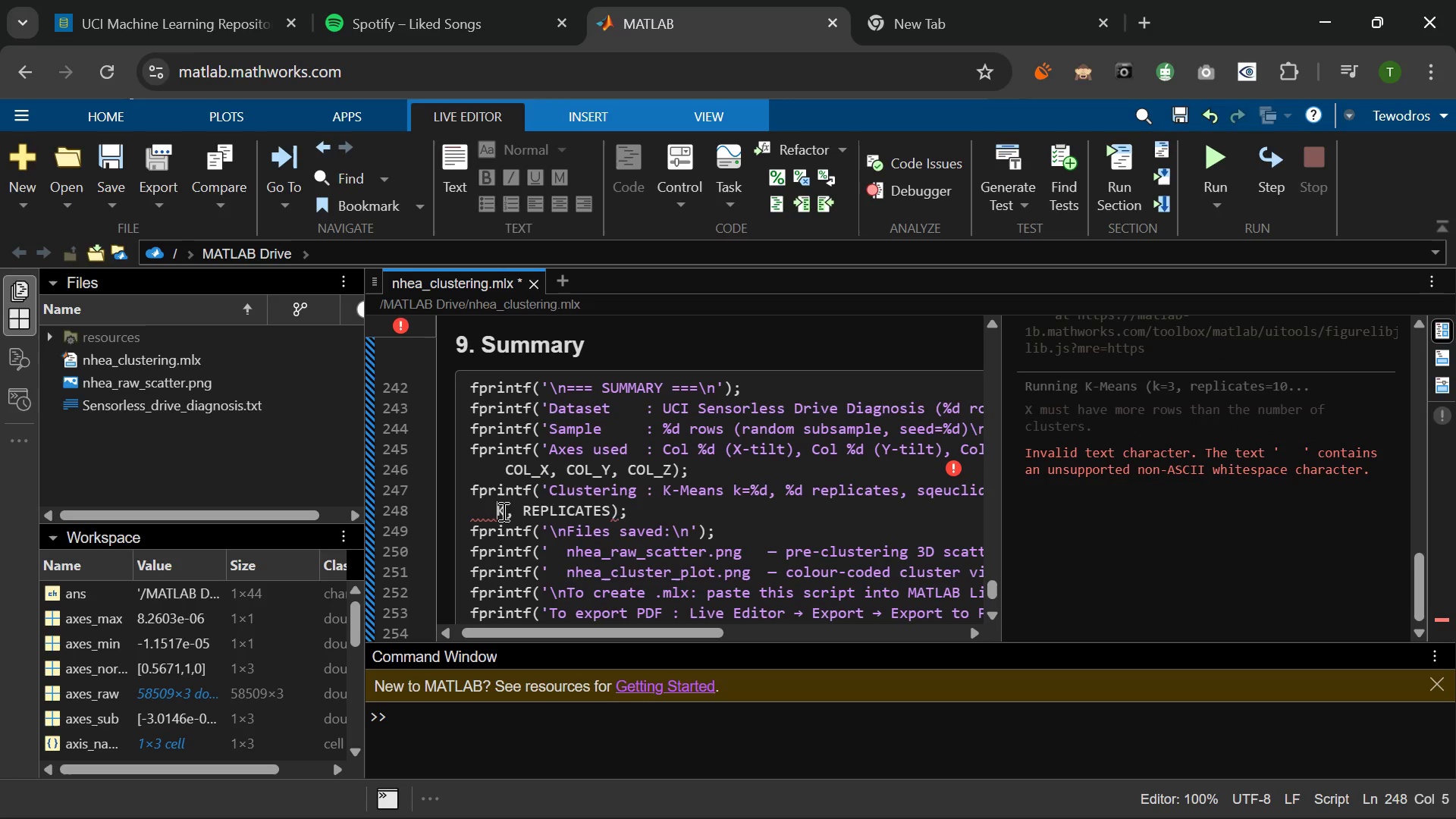 
key(Backspace)
 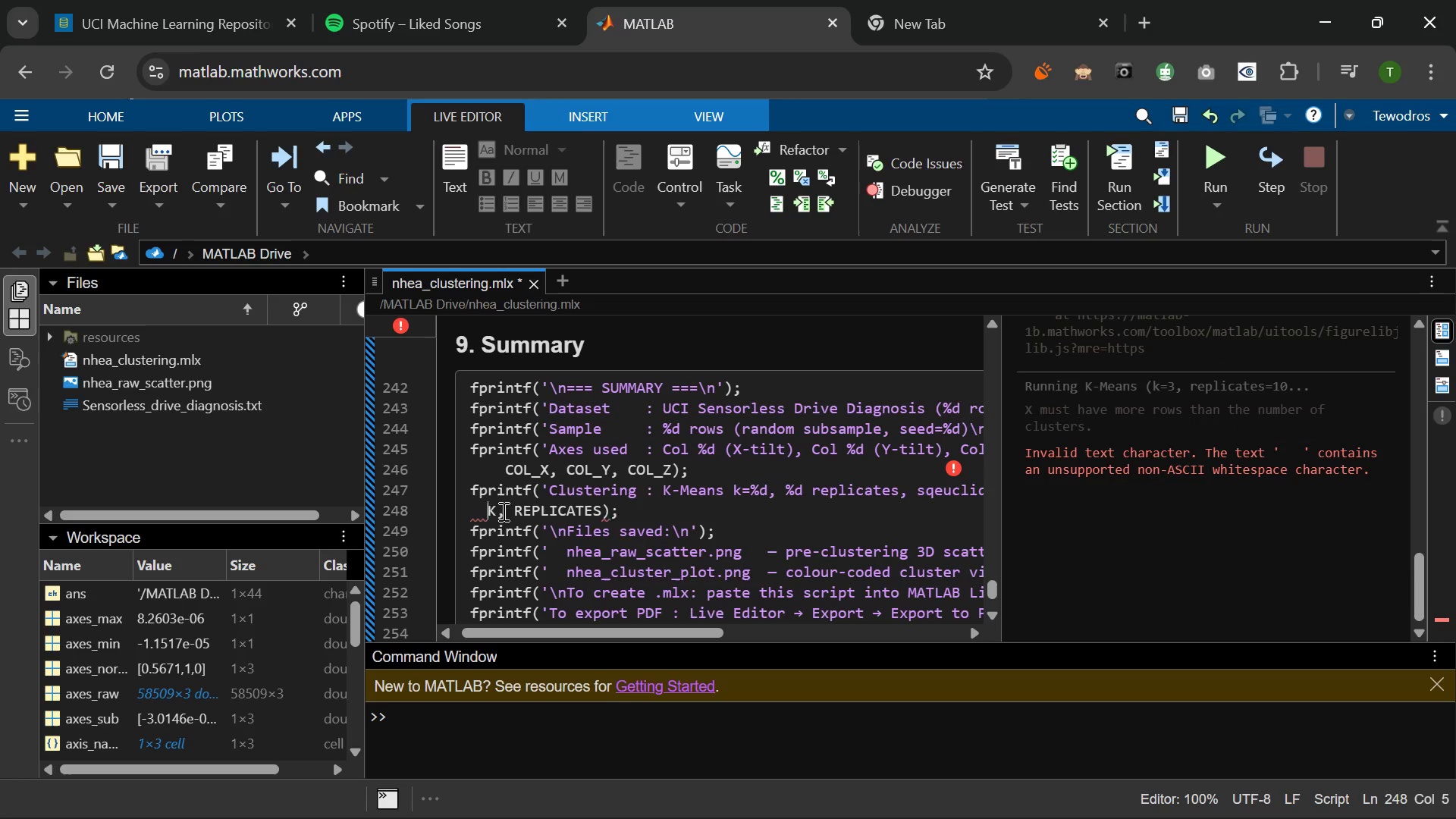 
key(Backspace)
 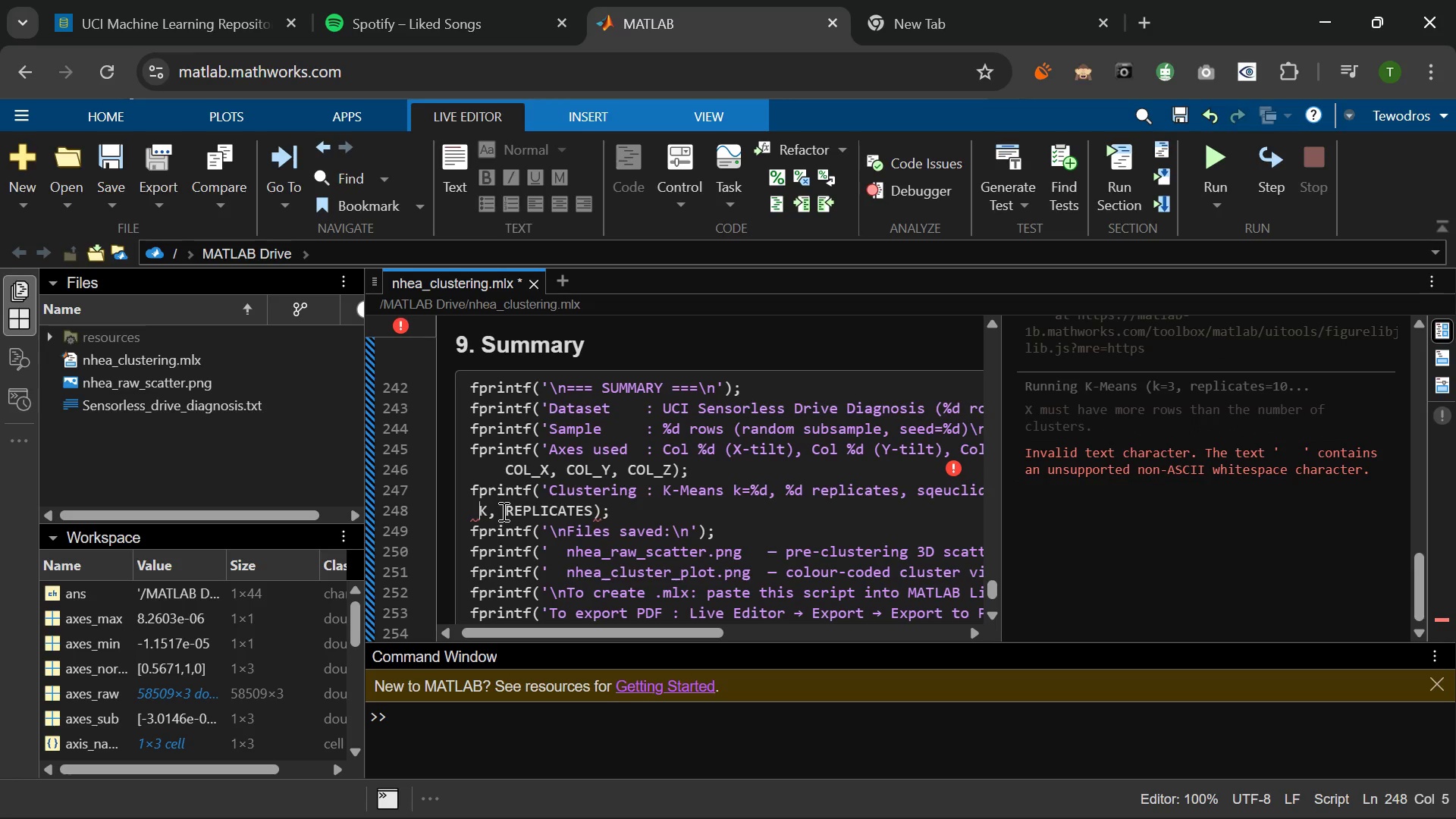 
key(Backspace)
 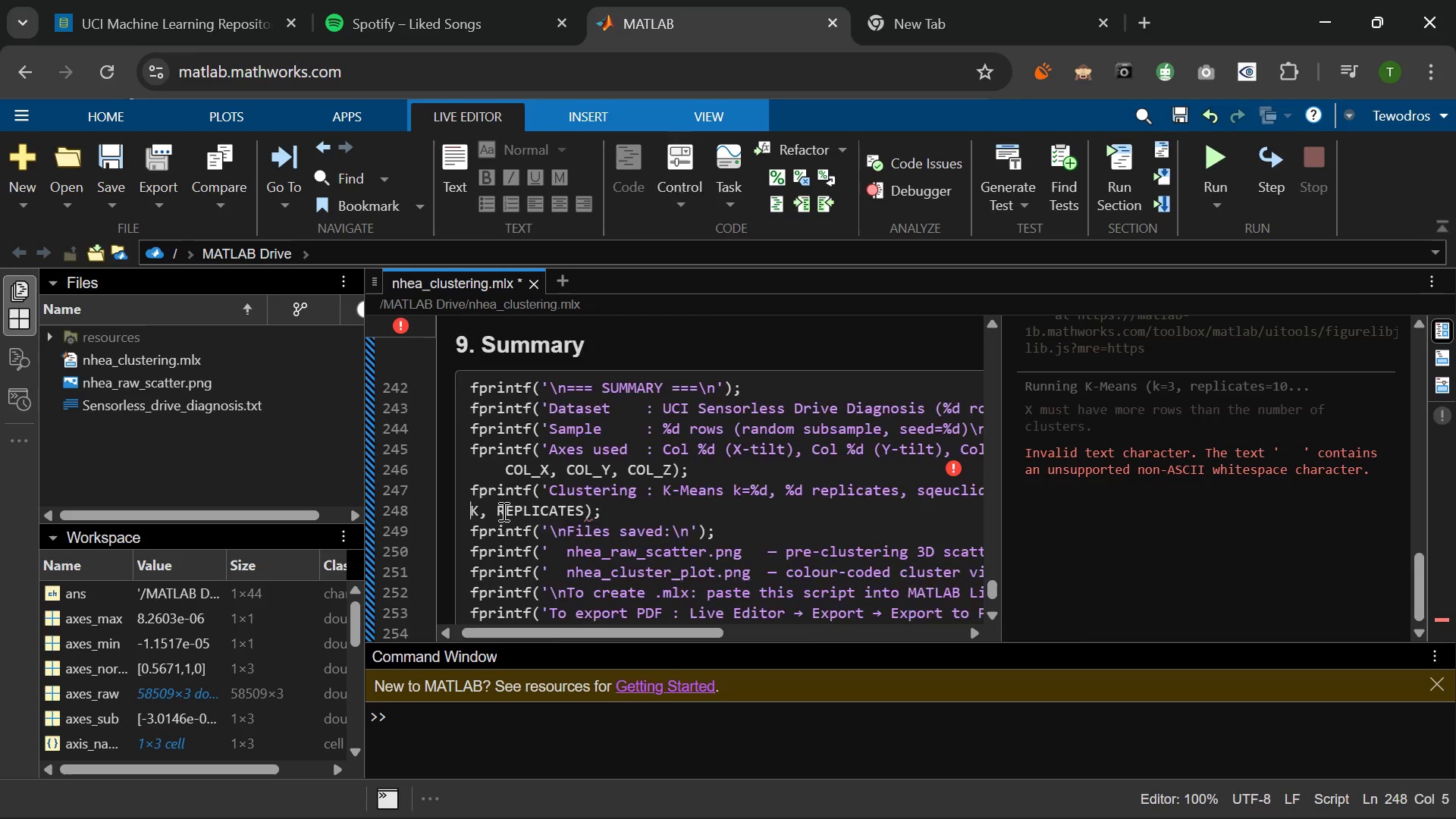 
key(Backspace)
 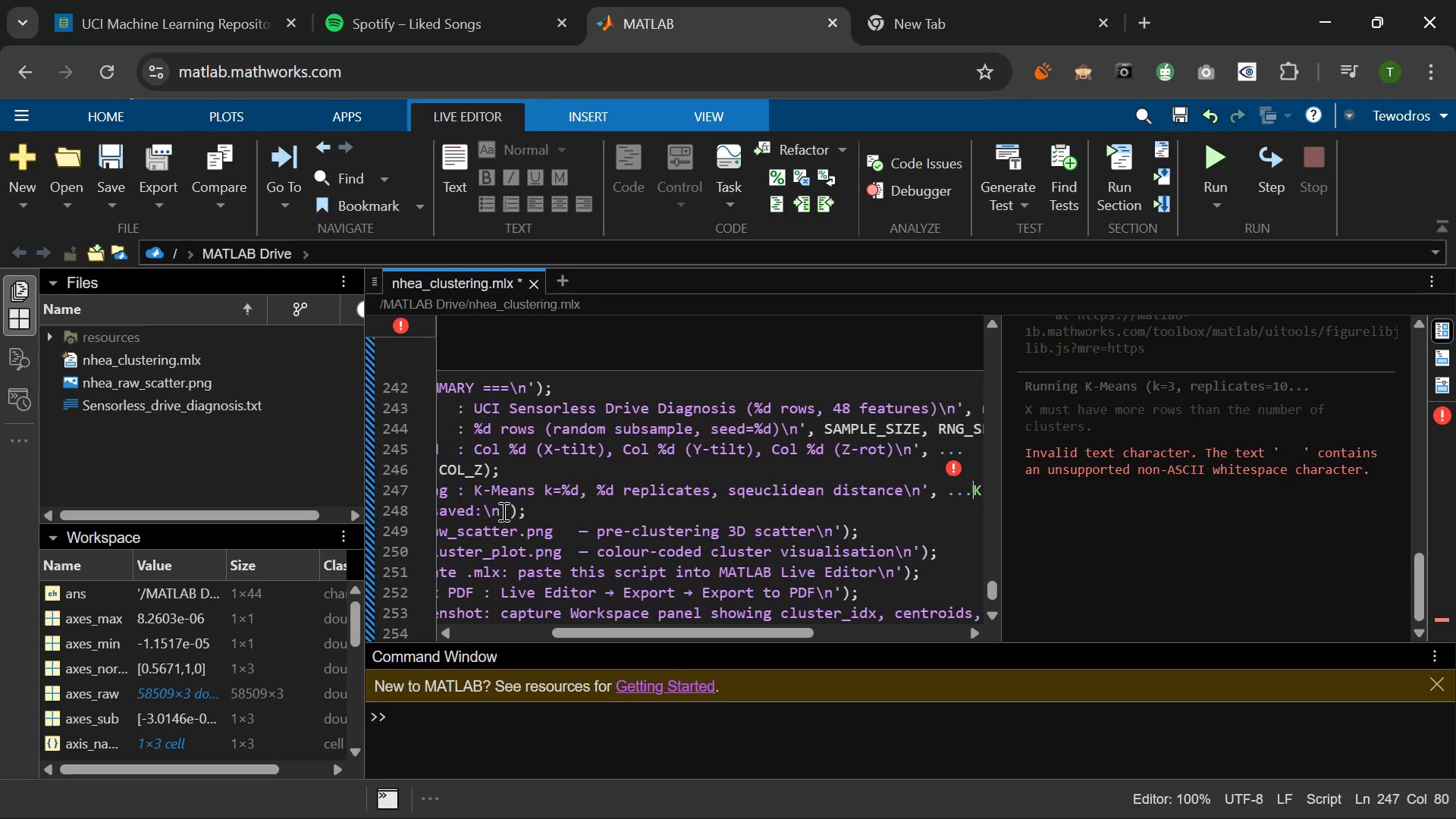 
key(Enter)
 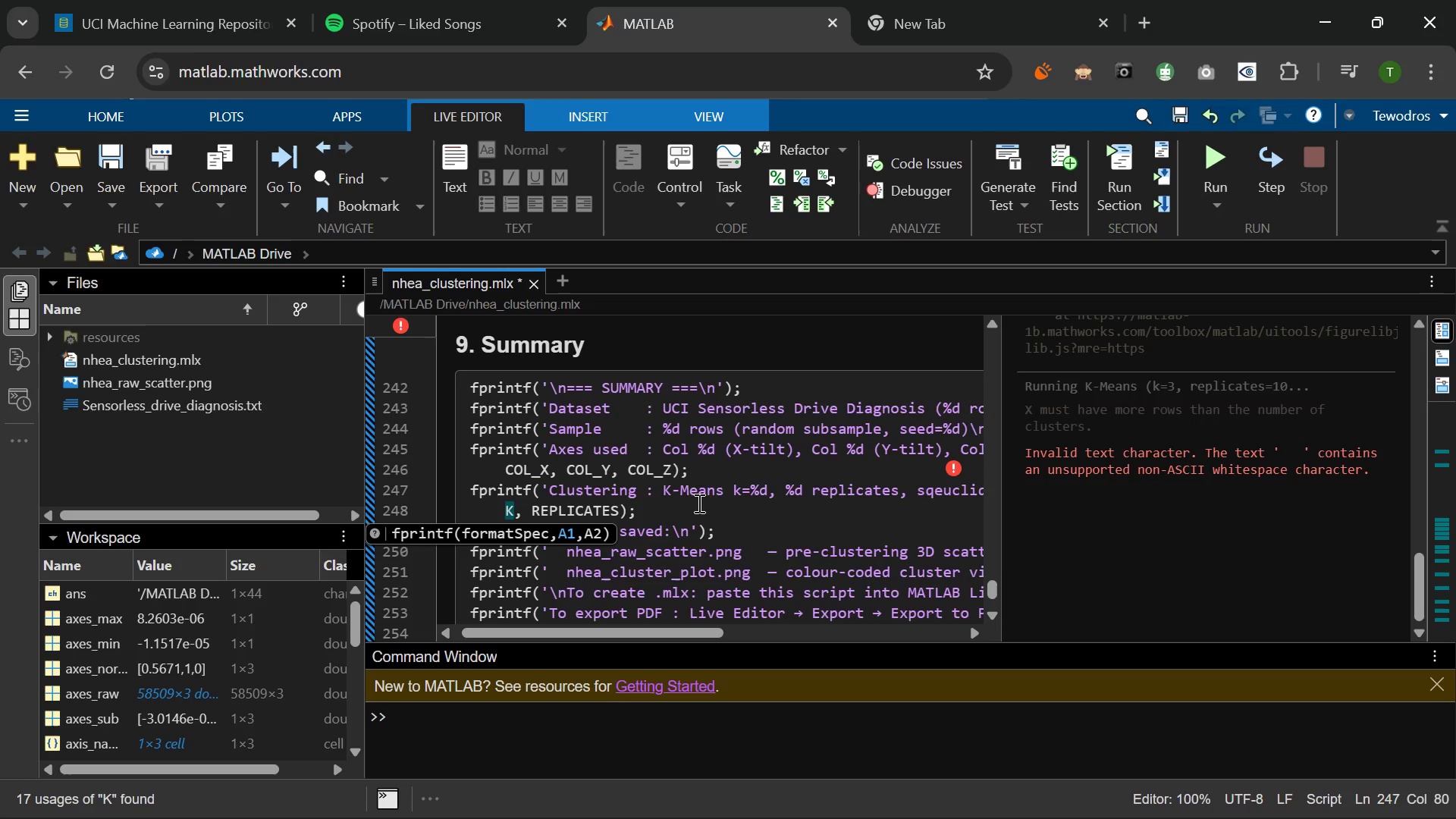 
scroll: coordinate [693, 501], scroll_direction: down, amount: 2.0
 